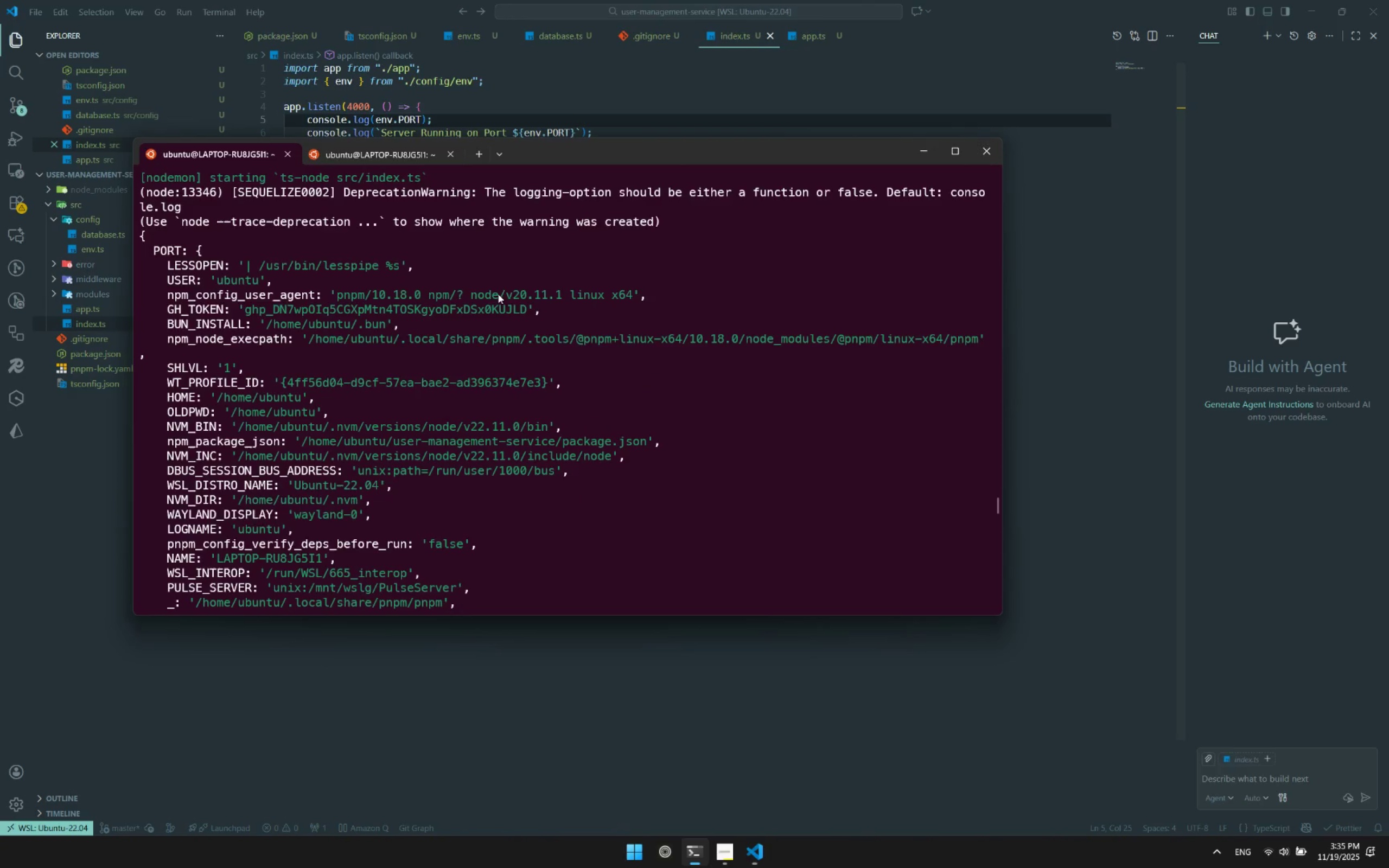 
scroll: coordinate [522, 426], scroll_direction: down, amount: 87.0
 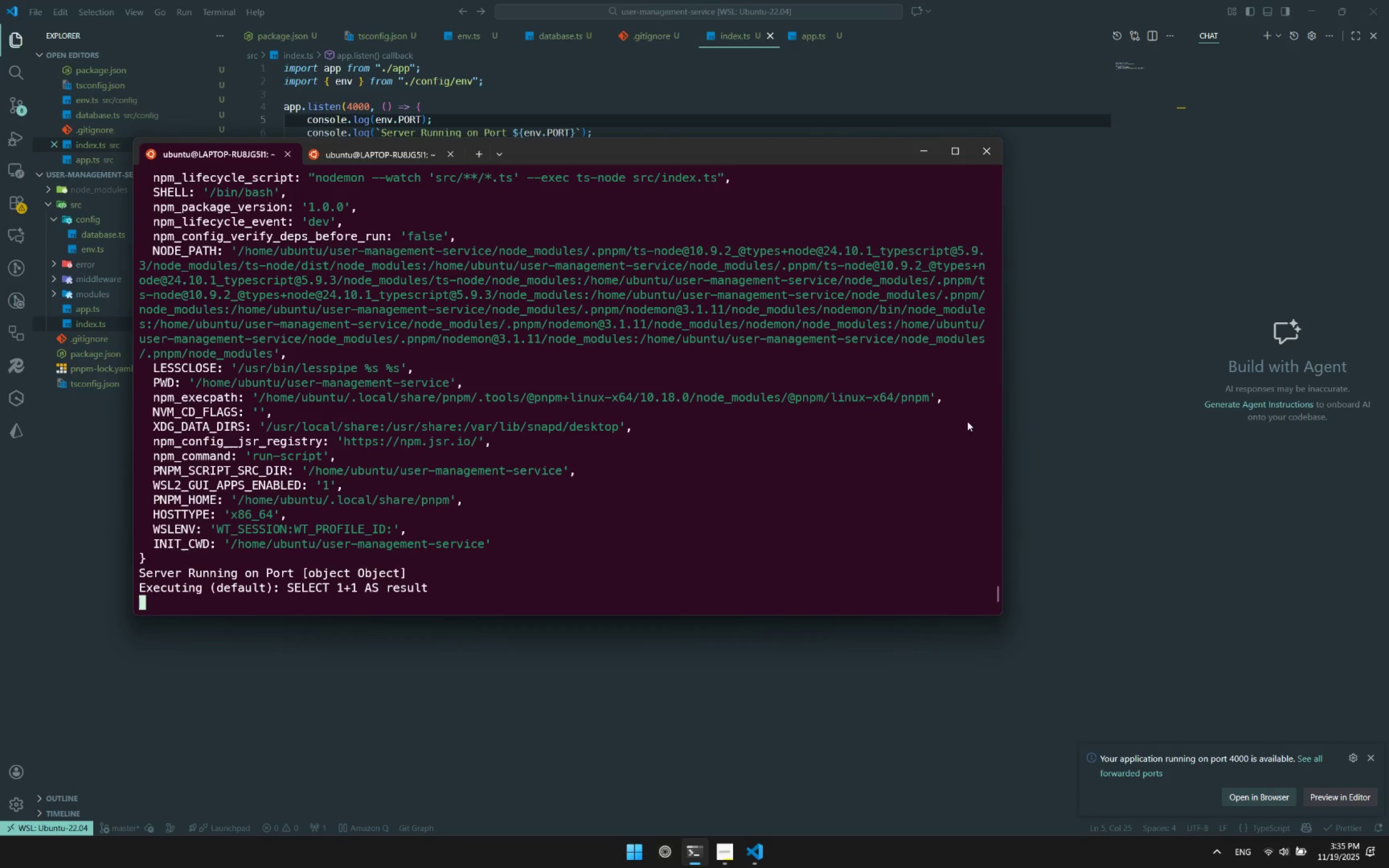 
left_click([1095, 313])
 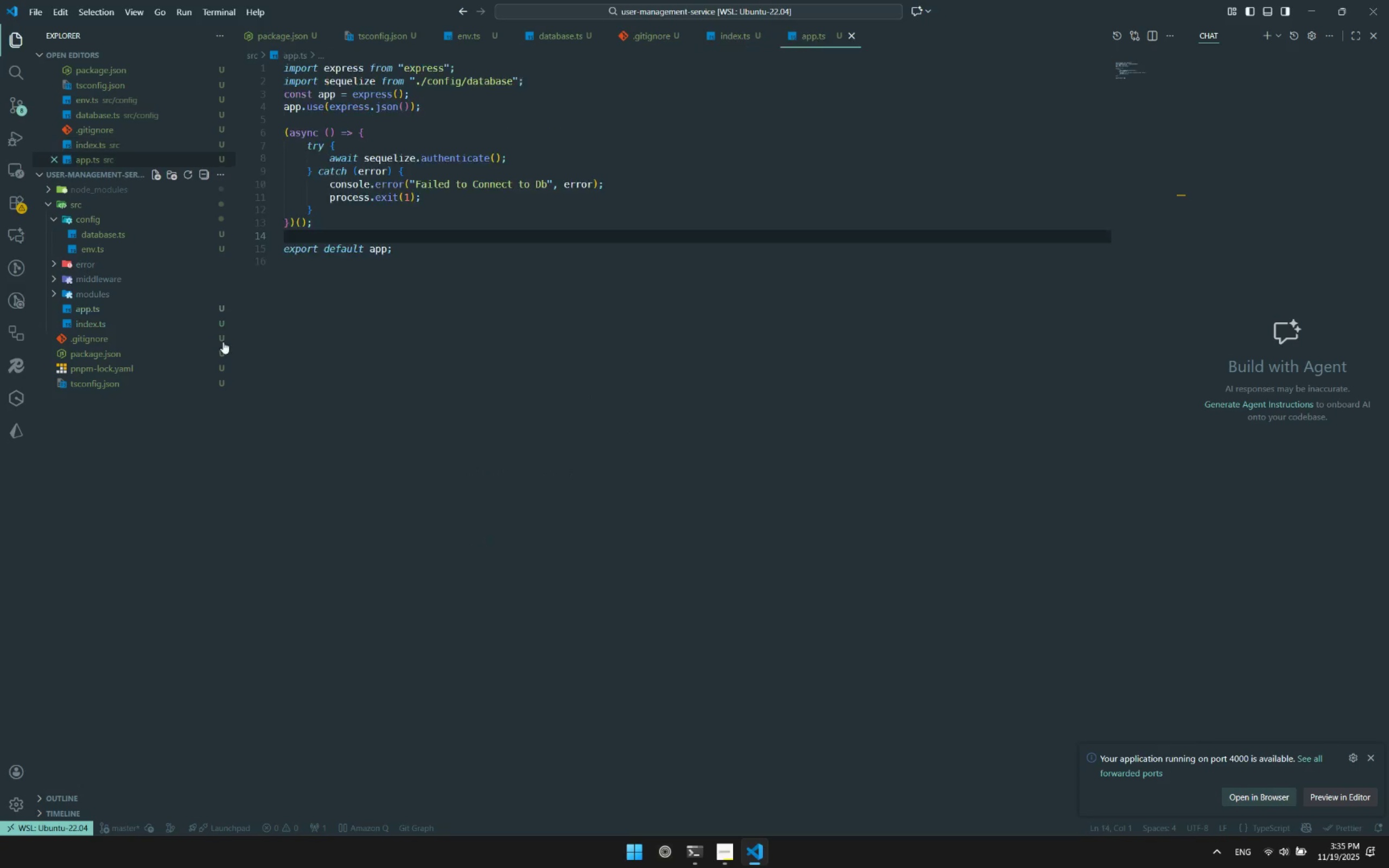 
double_click([474, 363])
 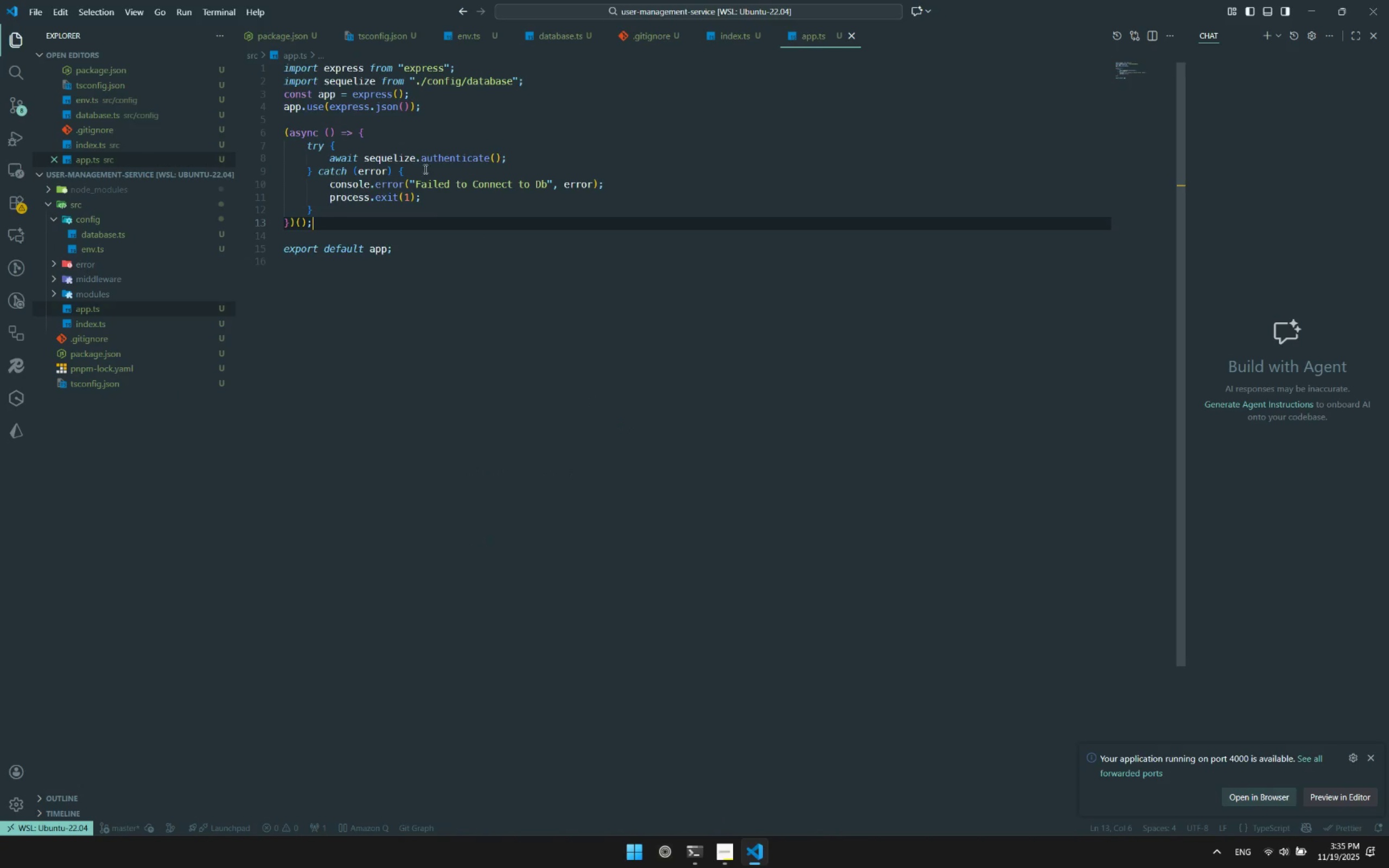 
left_click([424, 147])
 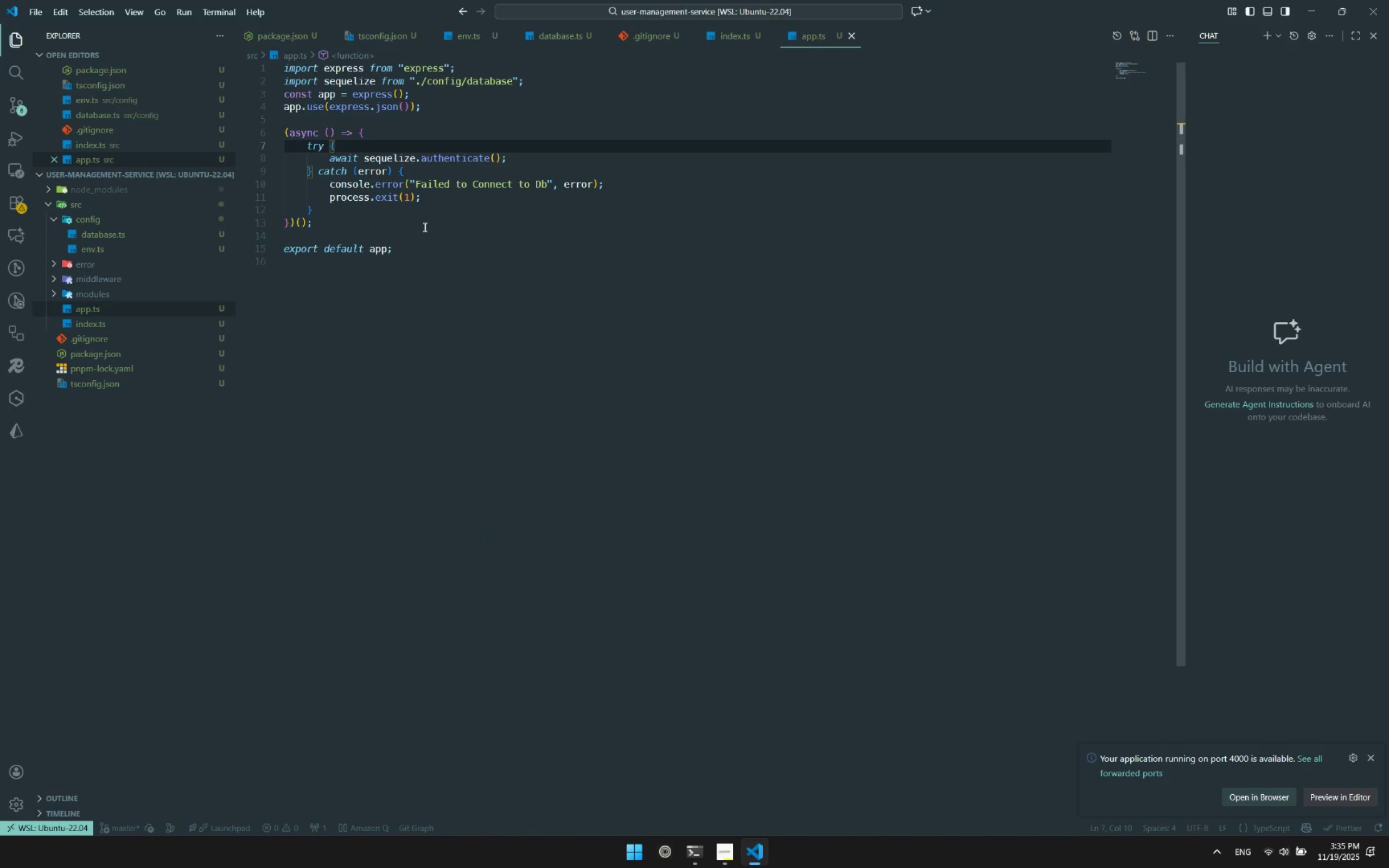 
left_click([424, 227])
 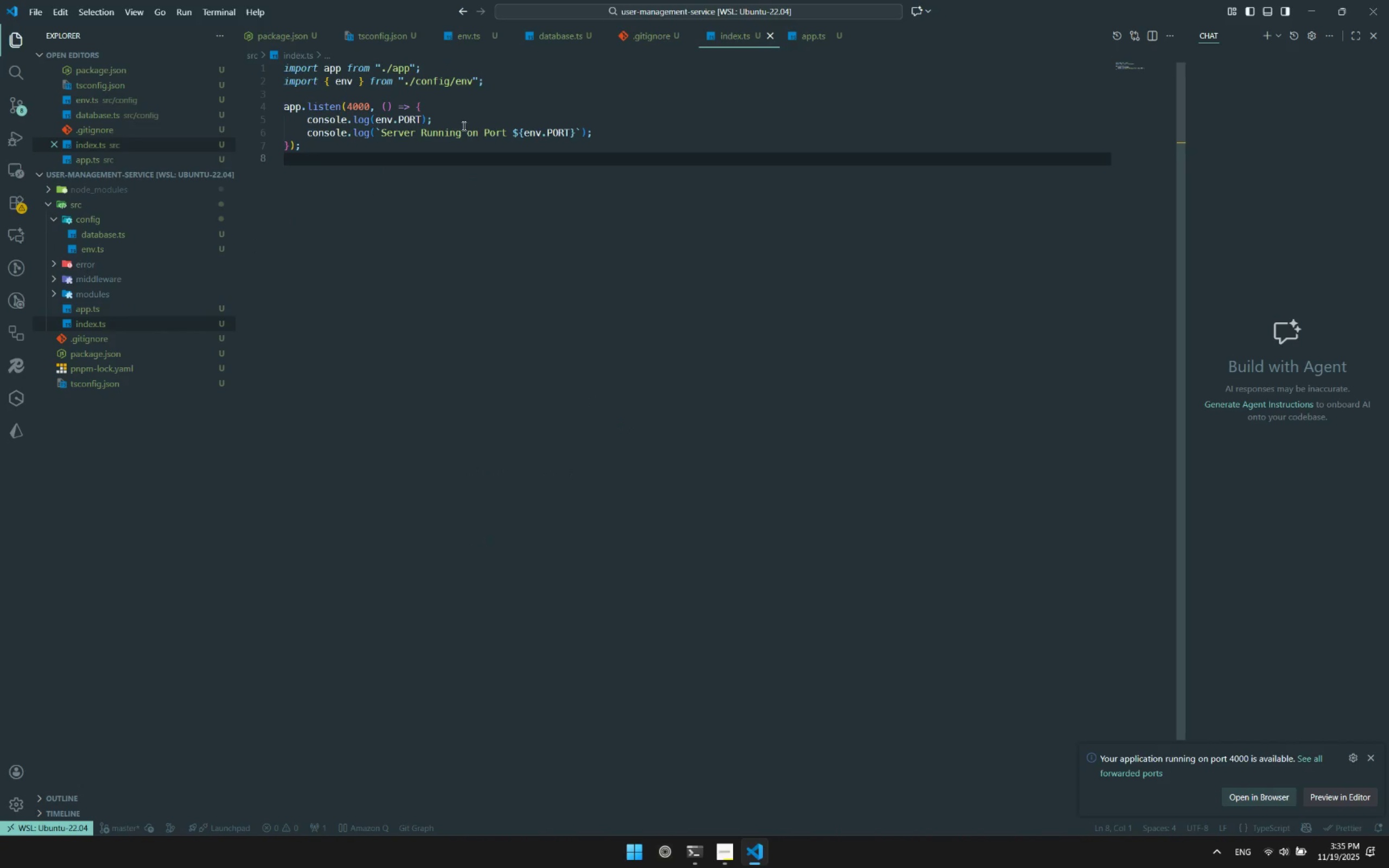 
double_click([460, 116])
 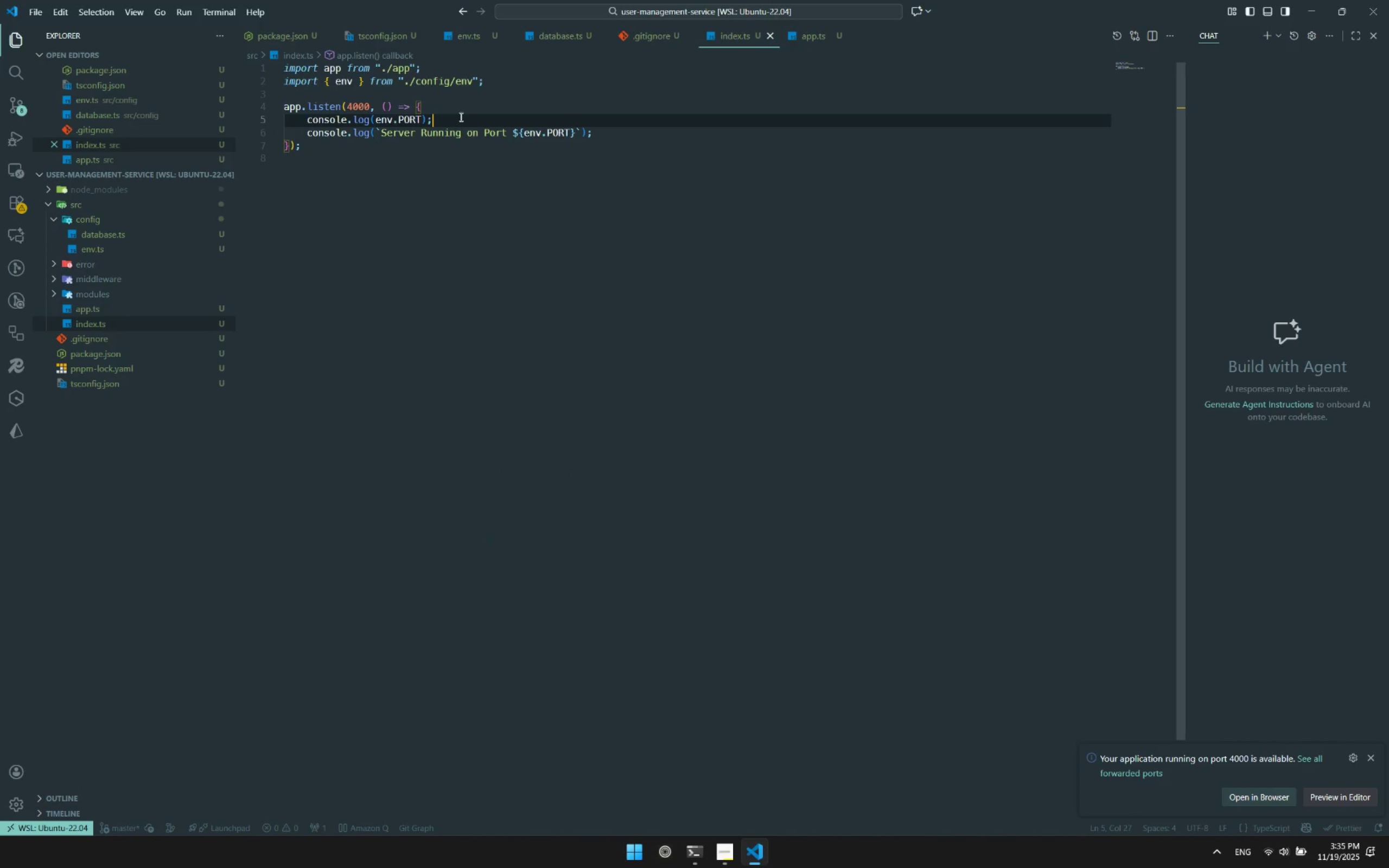 
key(Control+Slash)
 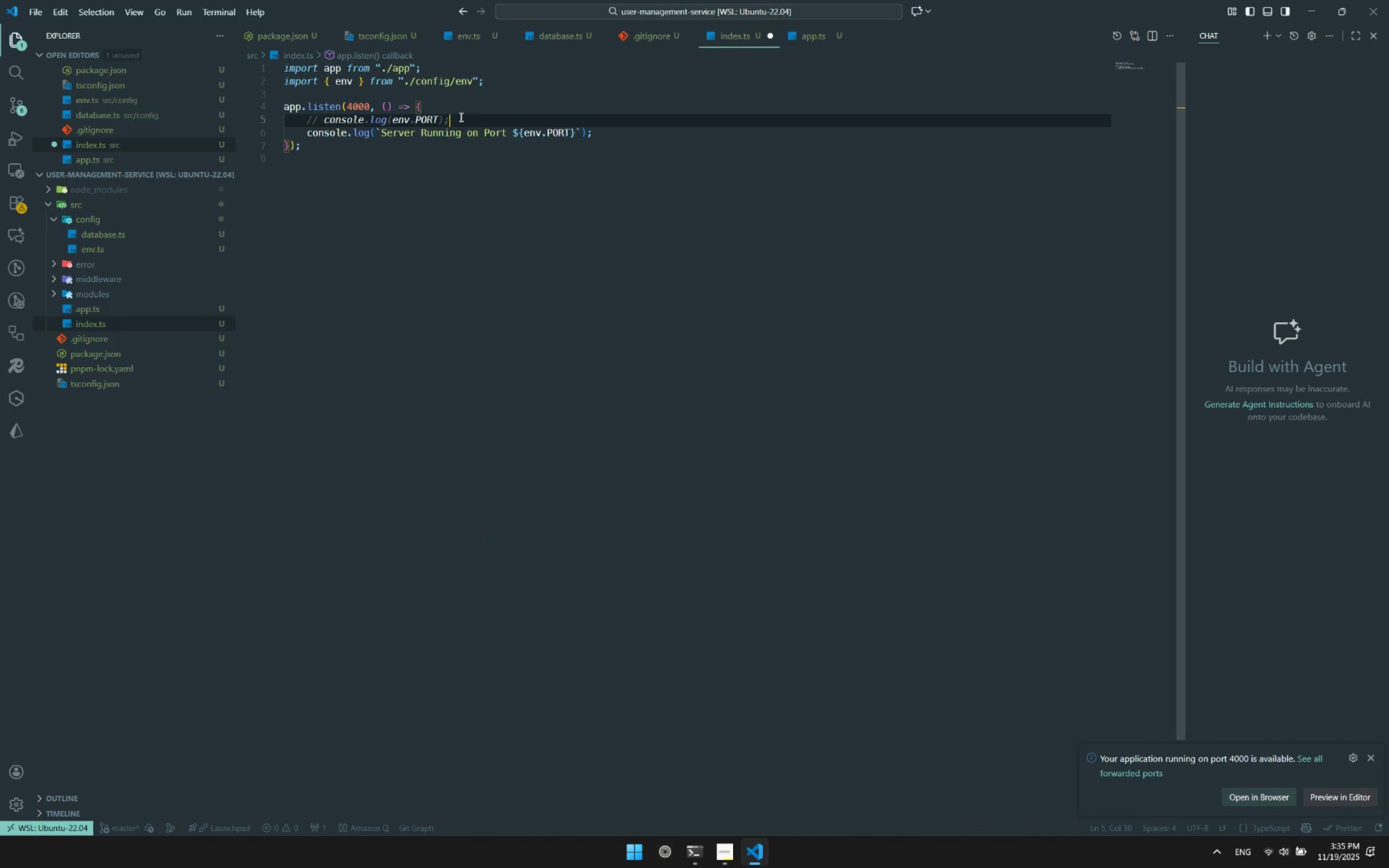 
key(Control+S)
 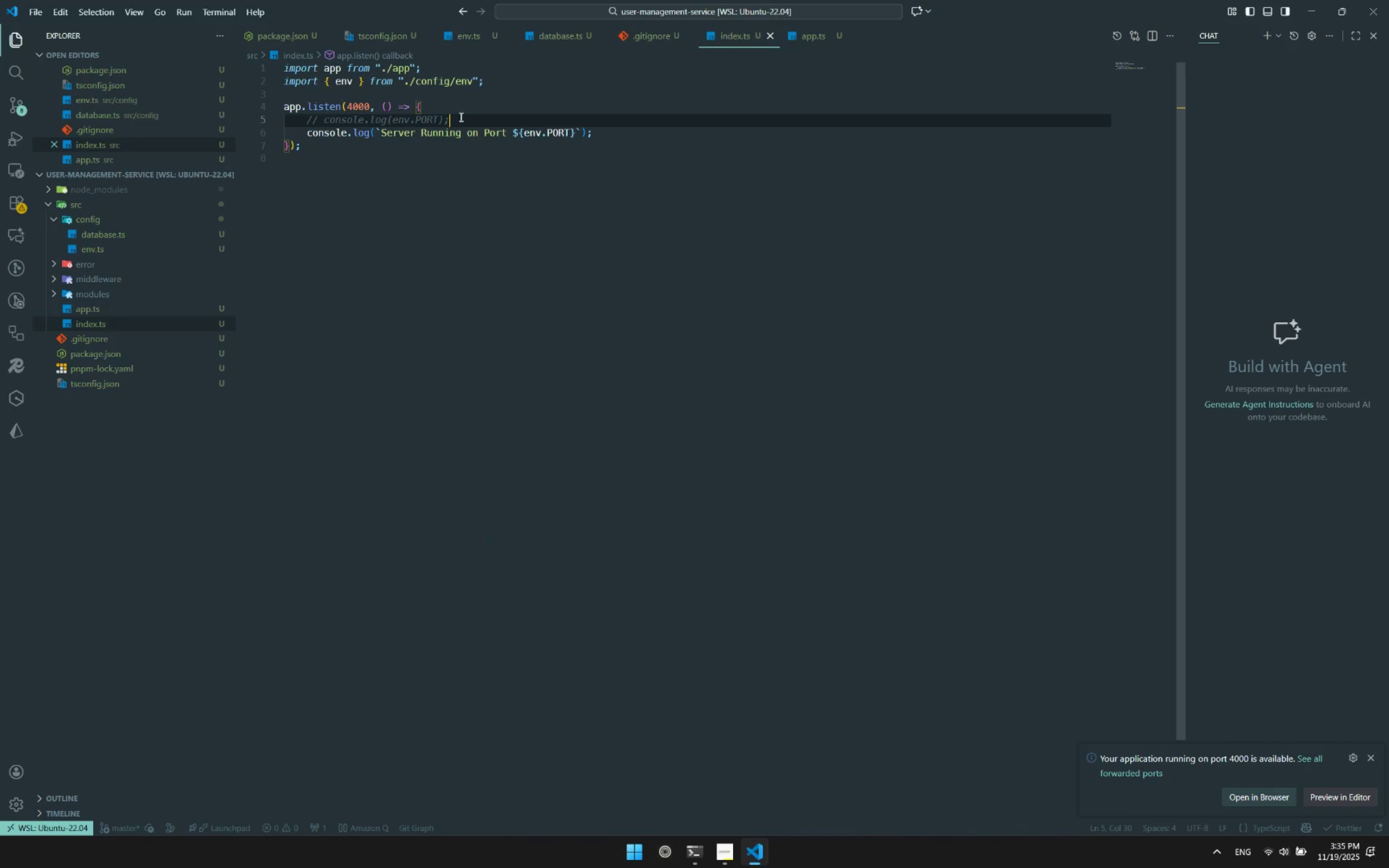 
key(Alt+Tab)
 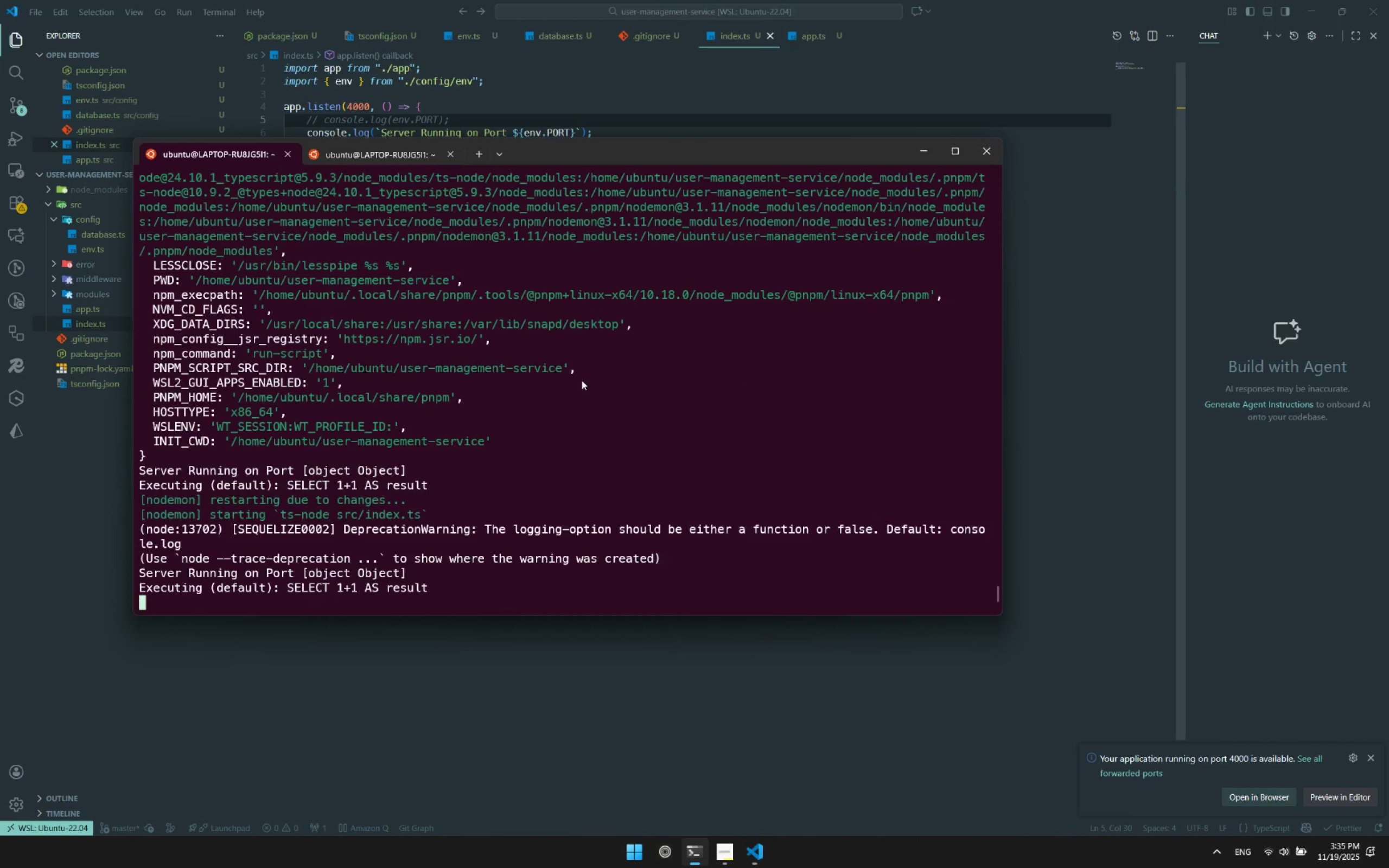 
scroll: coordinate [583, 389], scroll_direction: down, amount: 8.0
 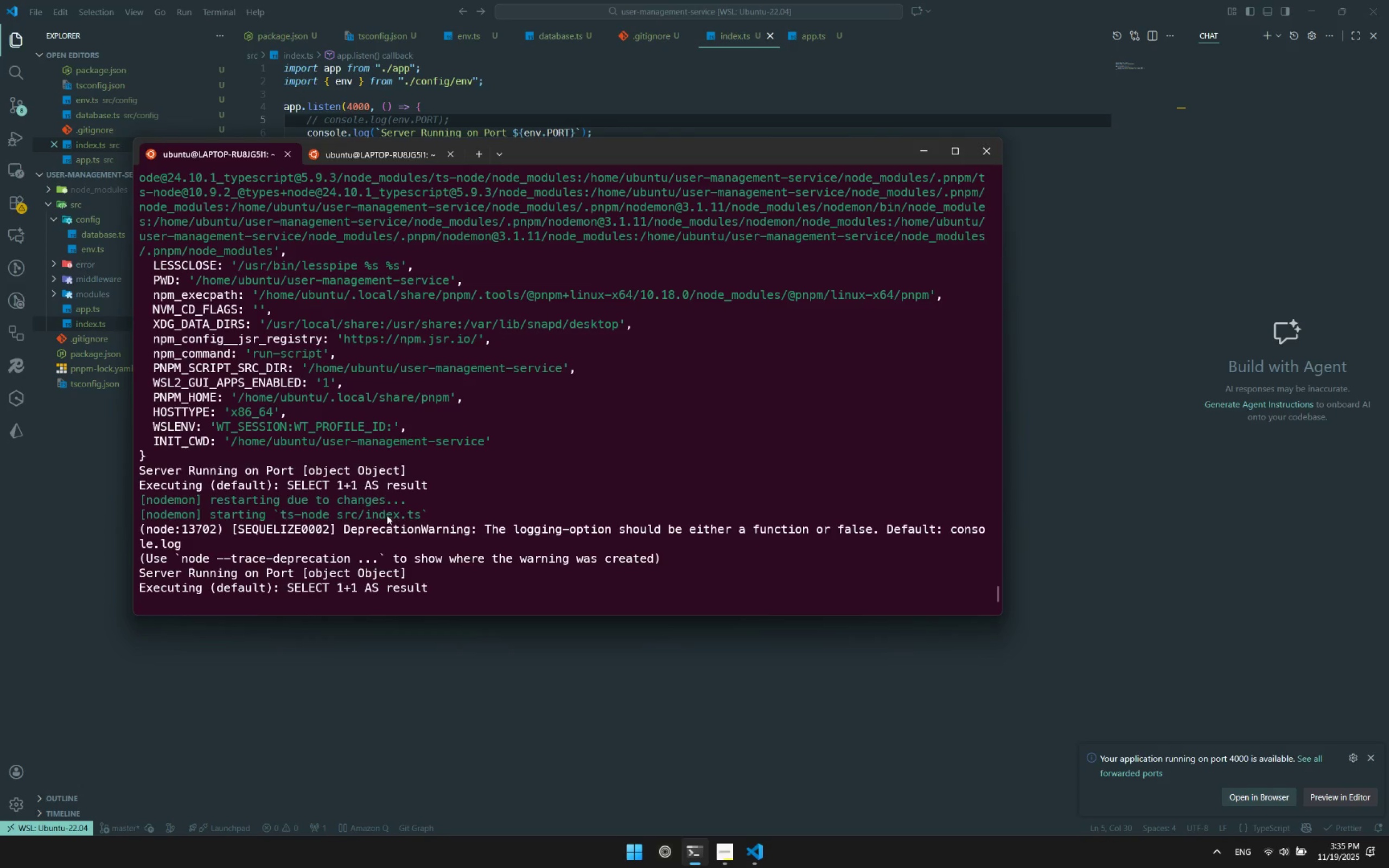 
key(Control+ControlLeft)
 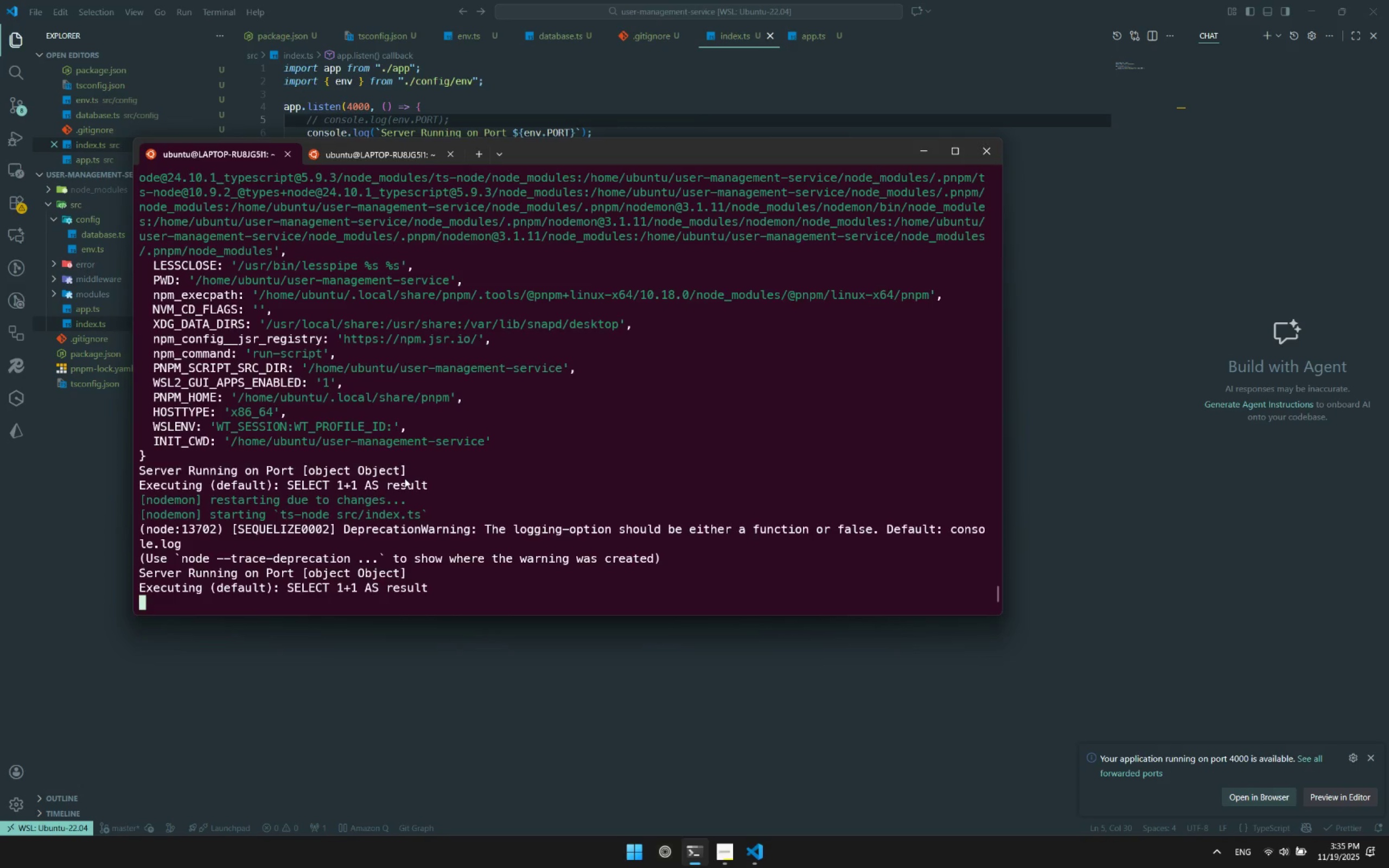 
key(Control+C)
 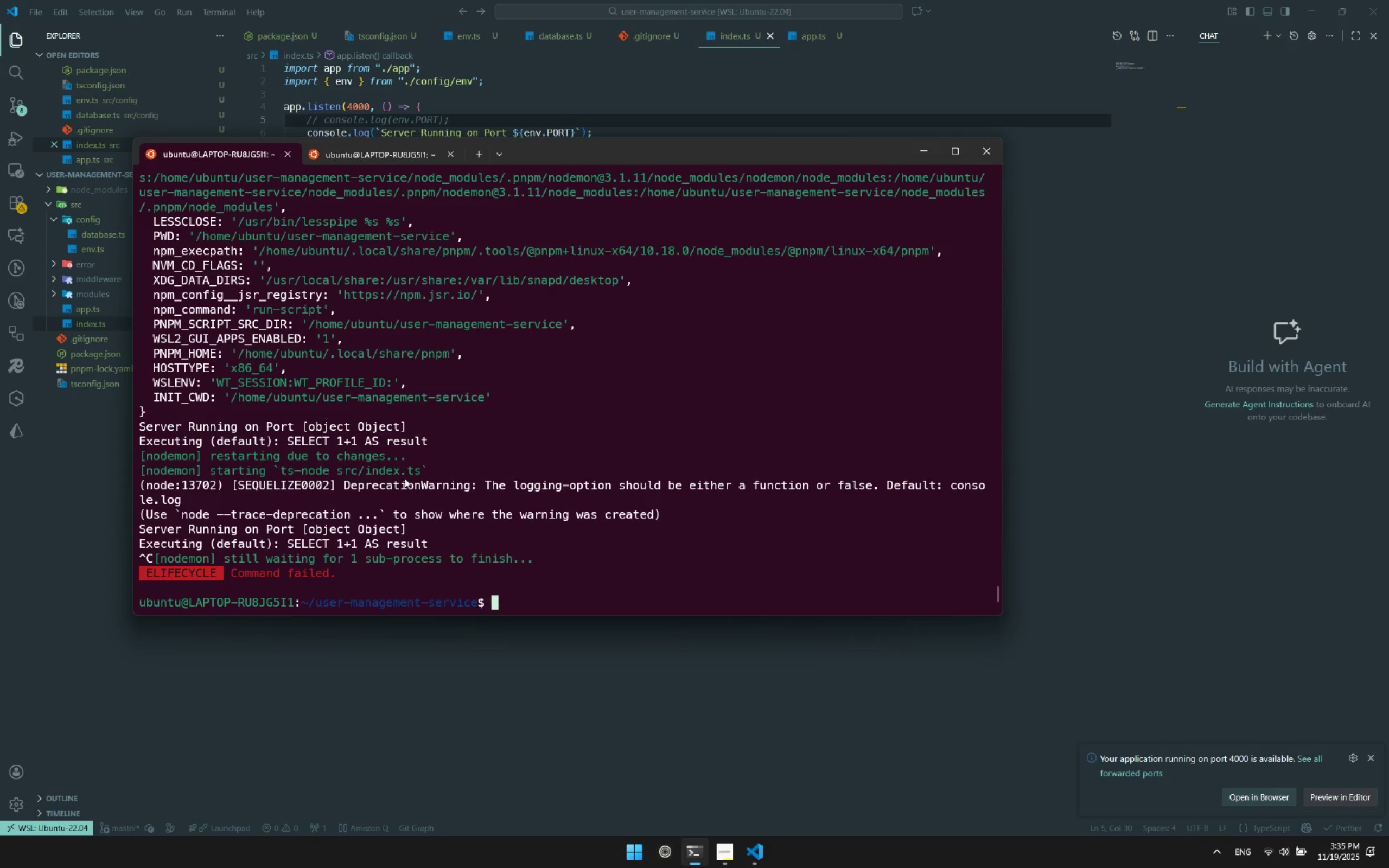 
type(ckear)
 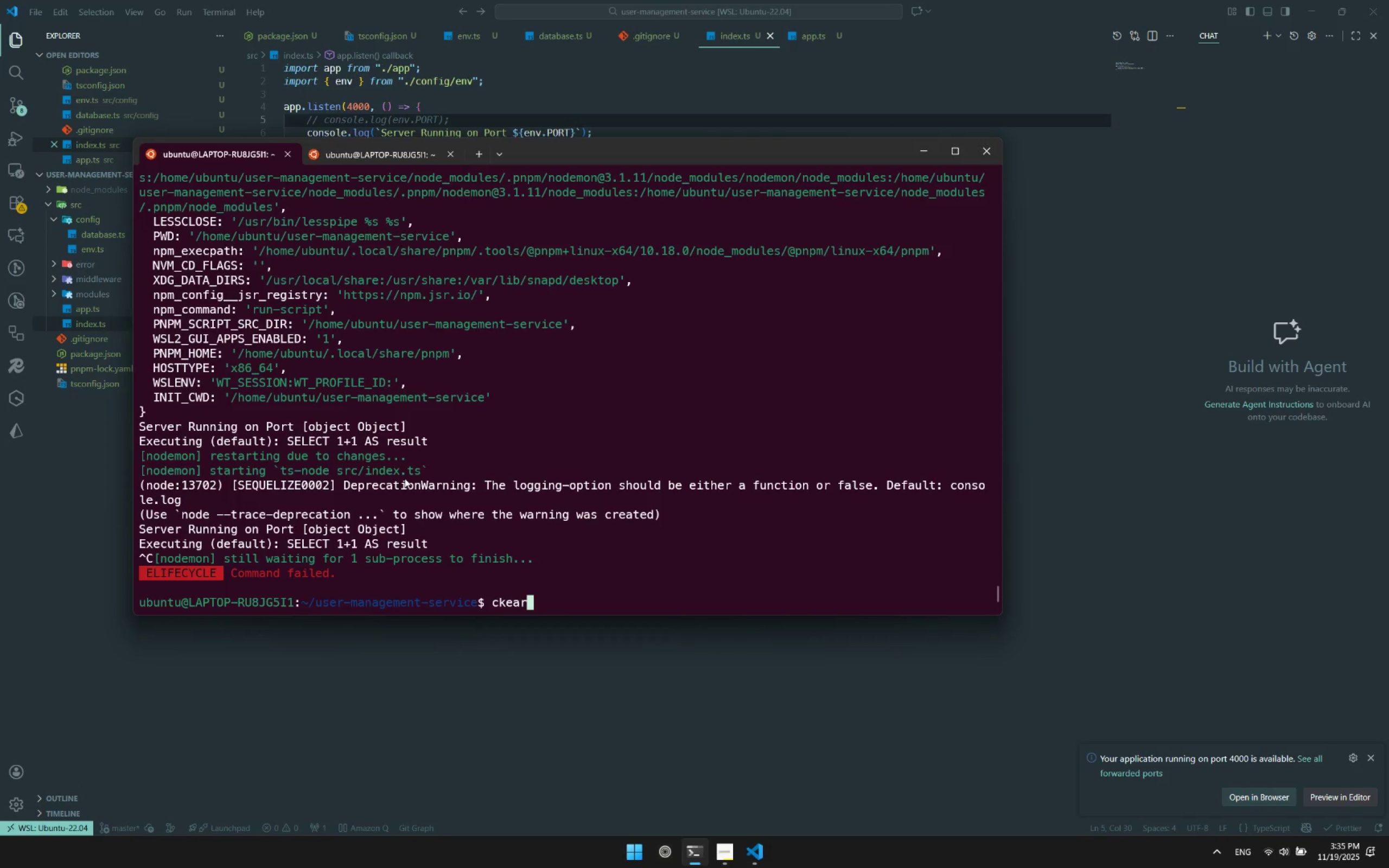 
key(Enter)
 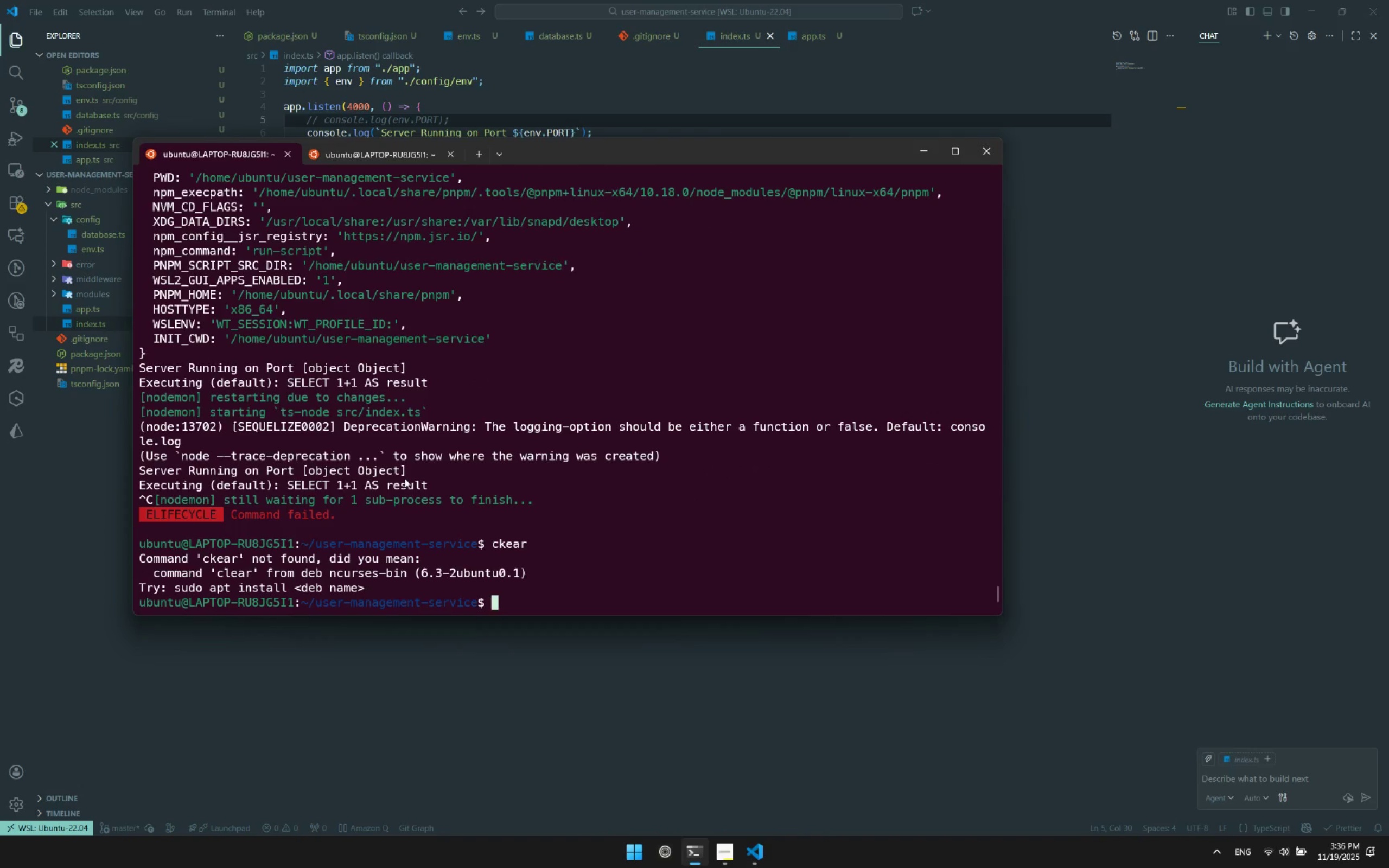 
key(ArrowUp)
 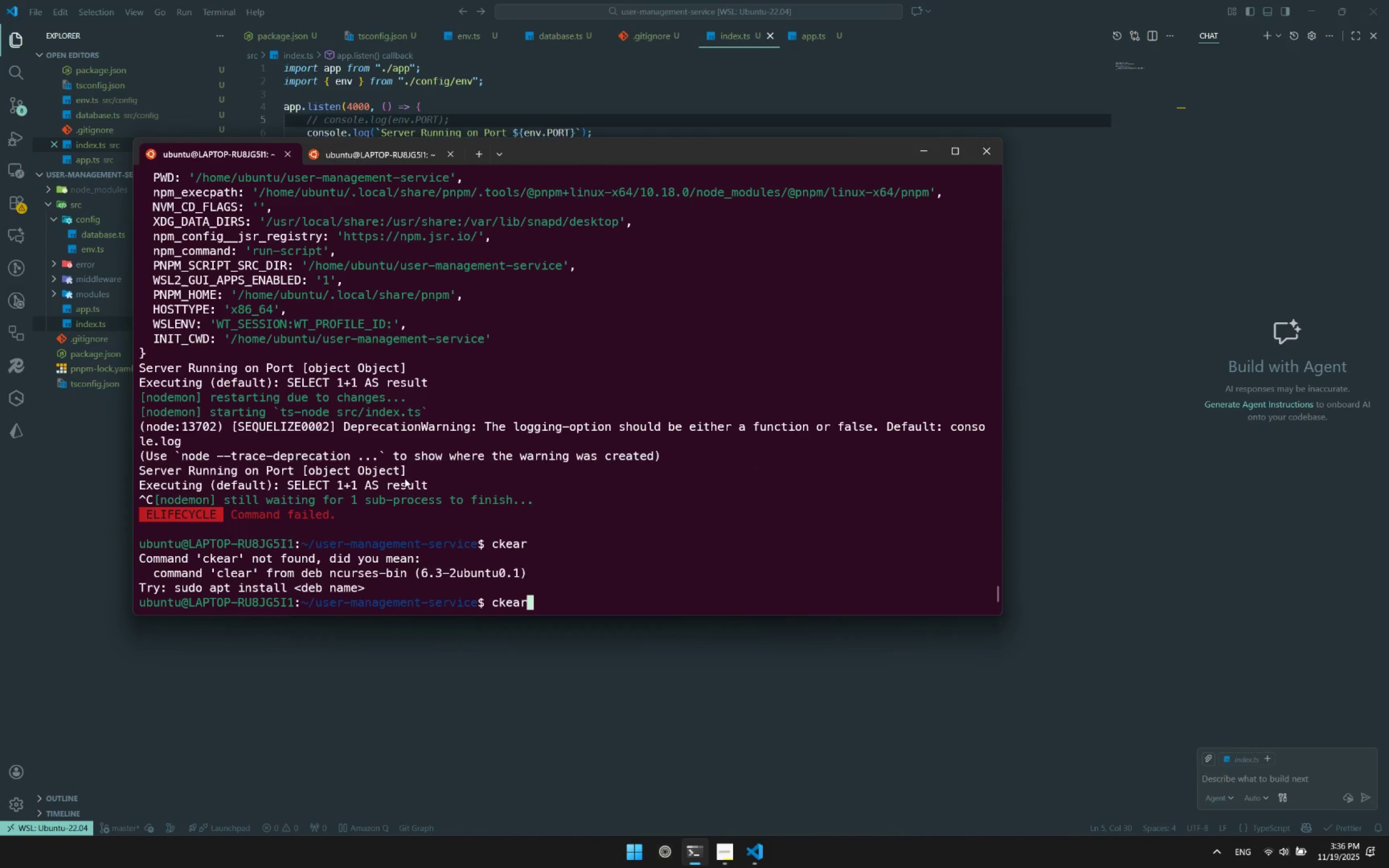 
key(ArrowUp)
 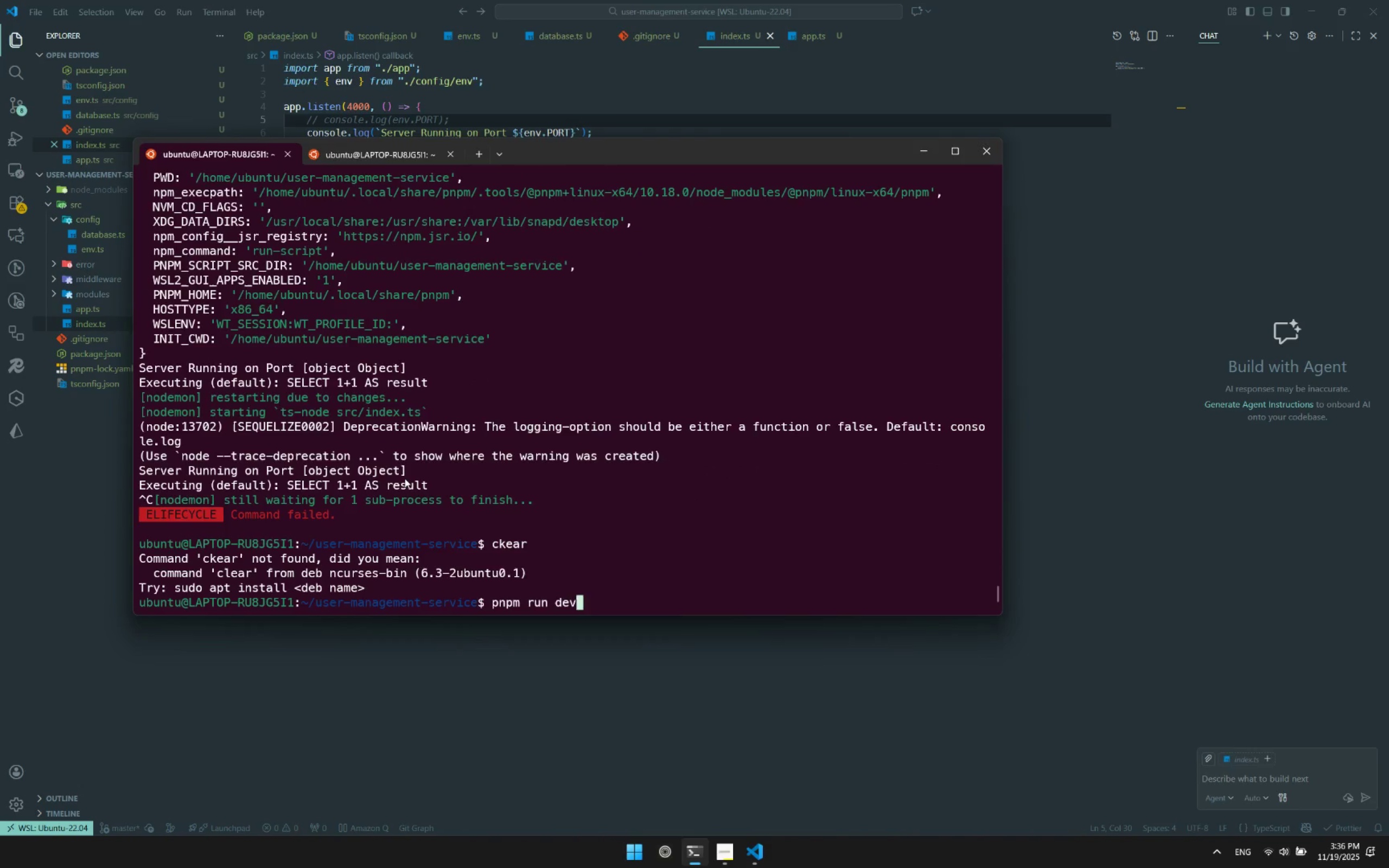 
key(Enter)
 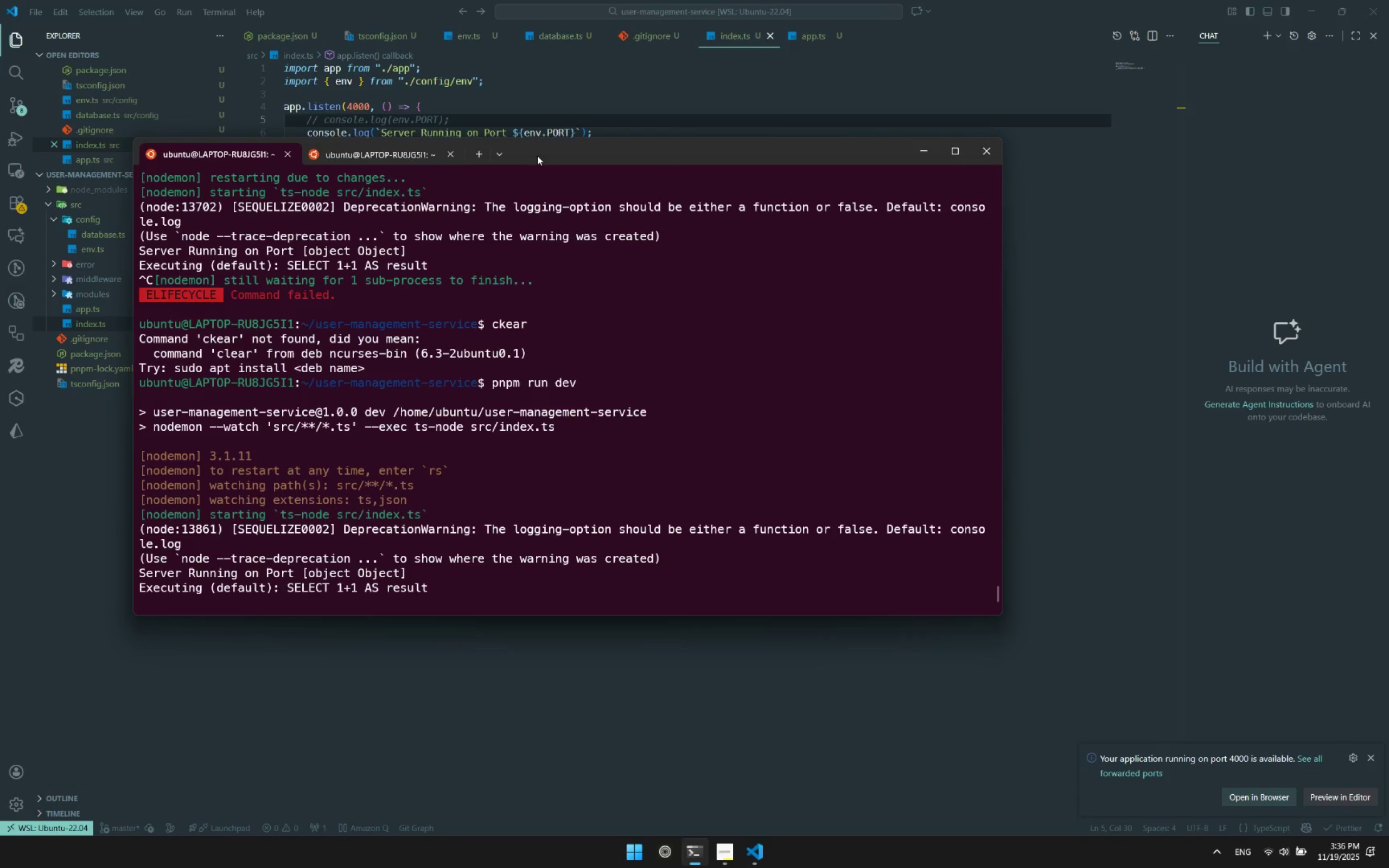 
key(Control+Slash)
 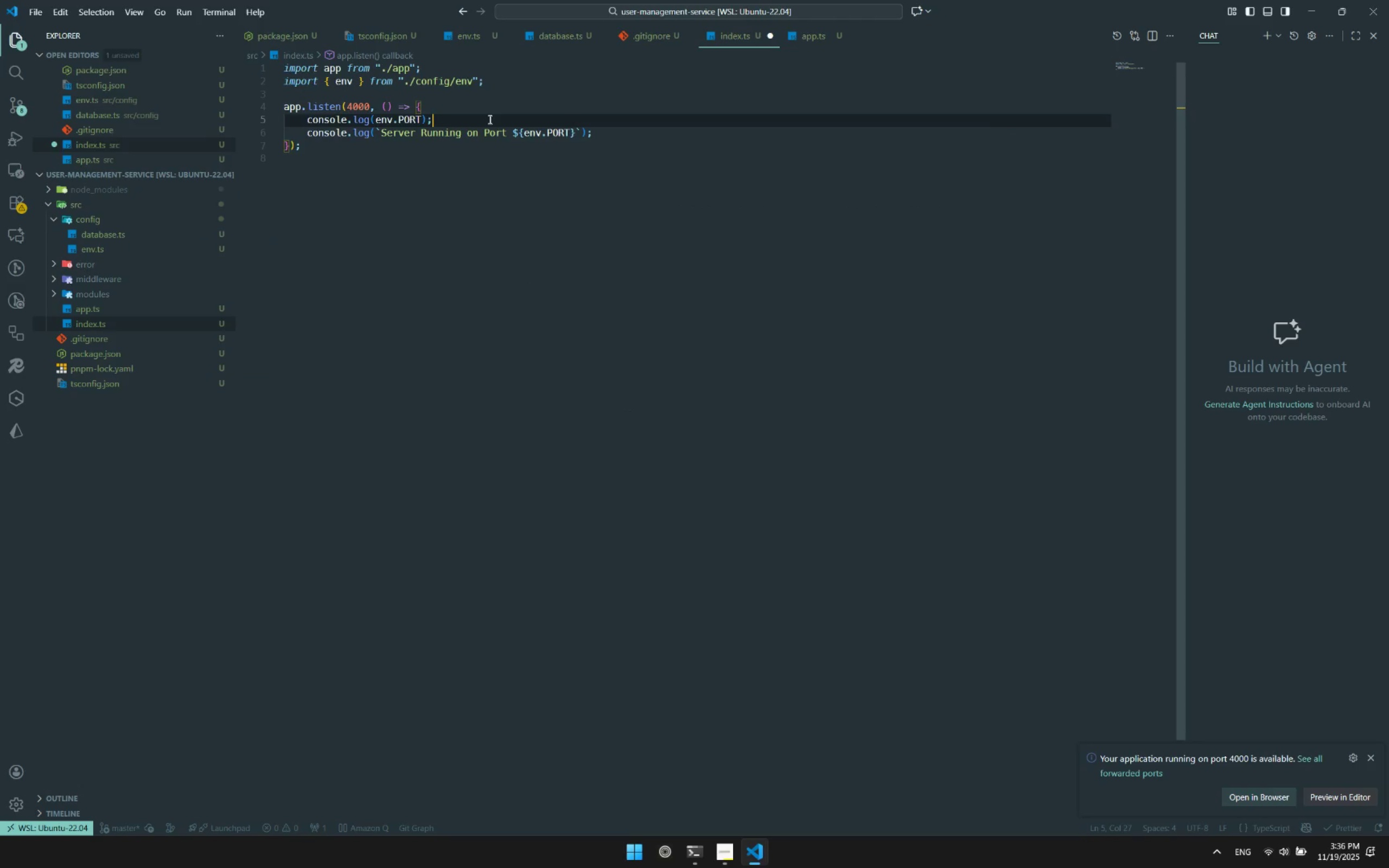 
key(Control+S)
 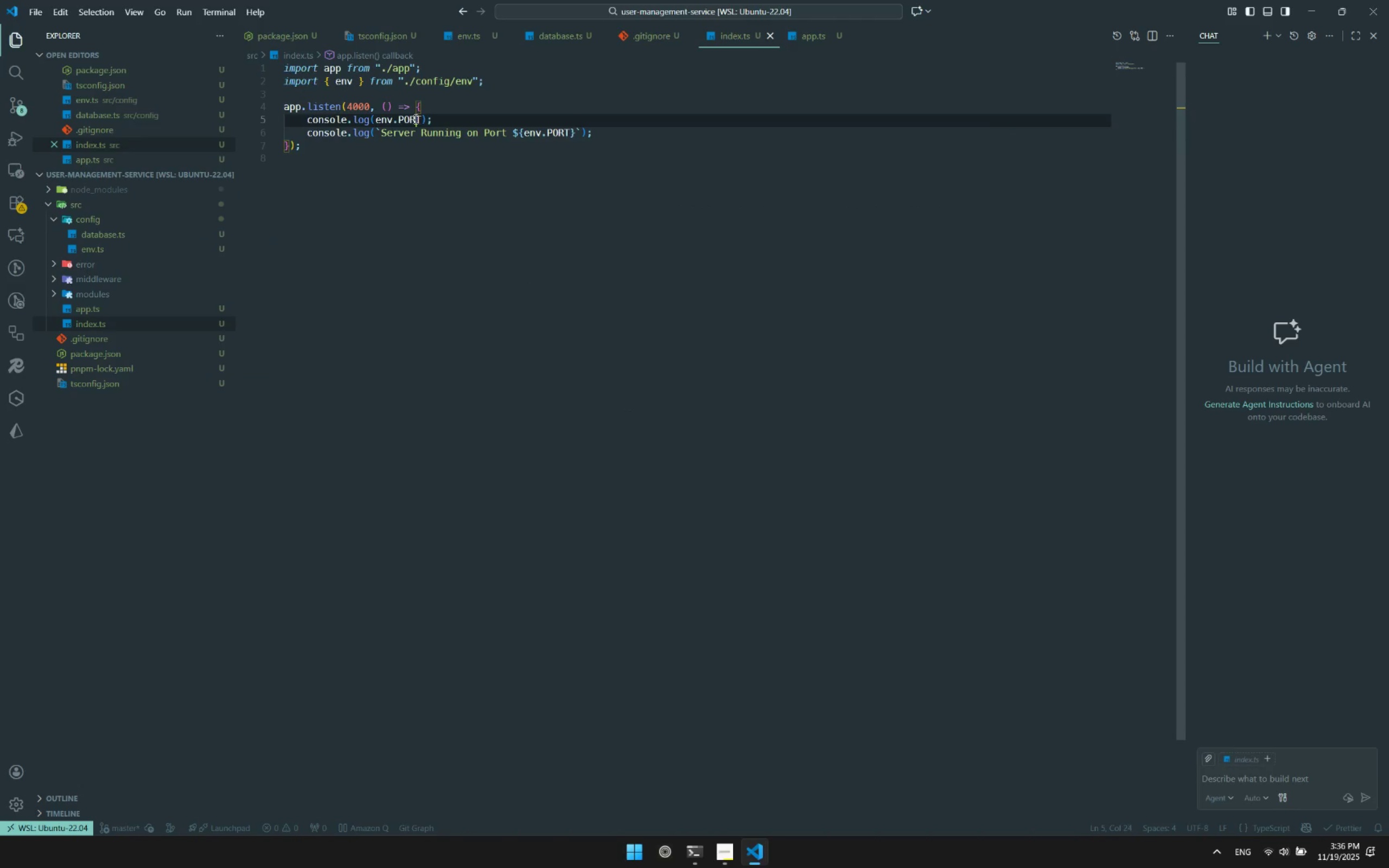 
double_click([415, 119])
 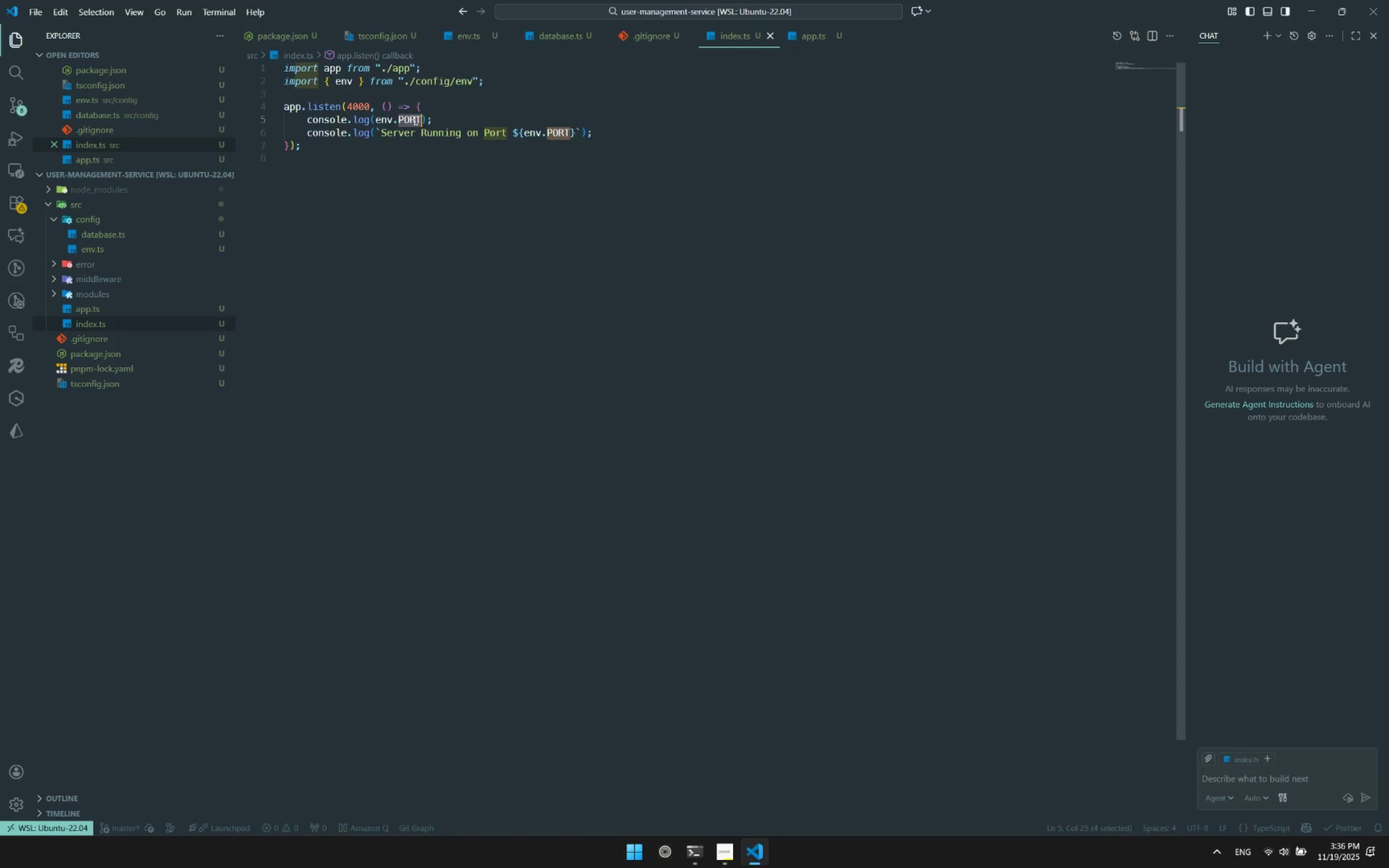 
key(Alt+AltLeft)
 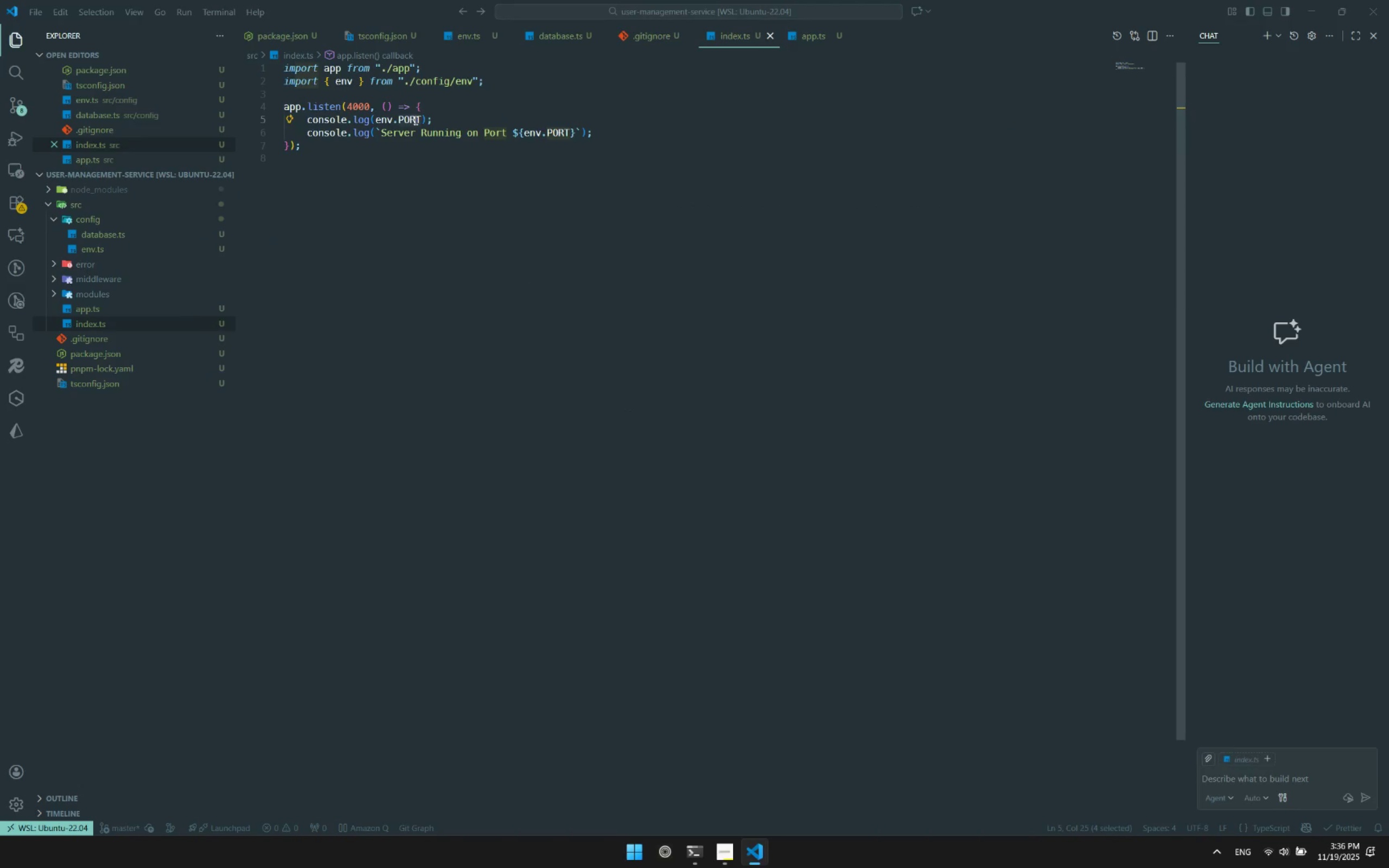 
key(Alt+Tab)
 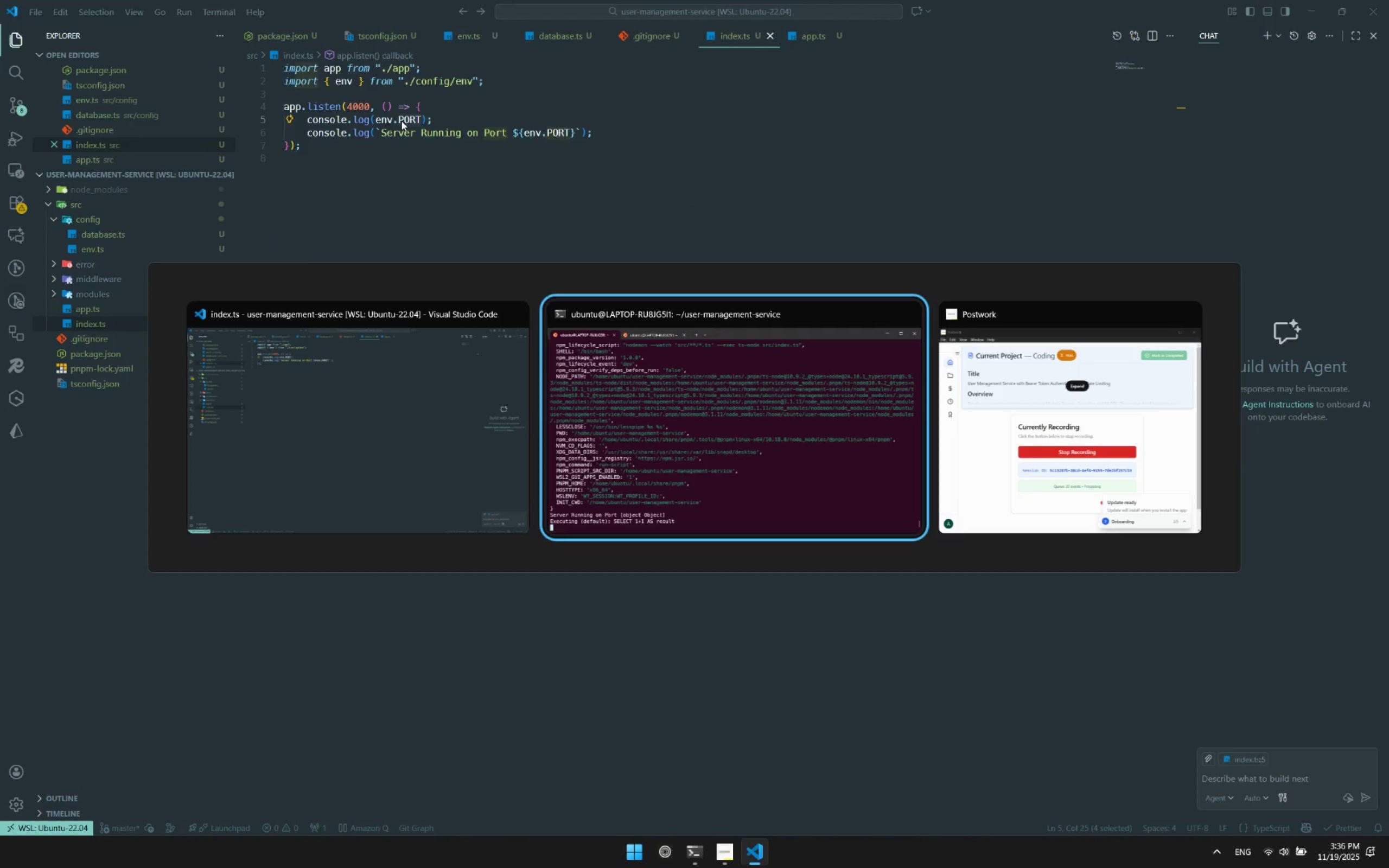 
left_click([534, 327])
 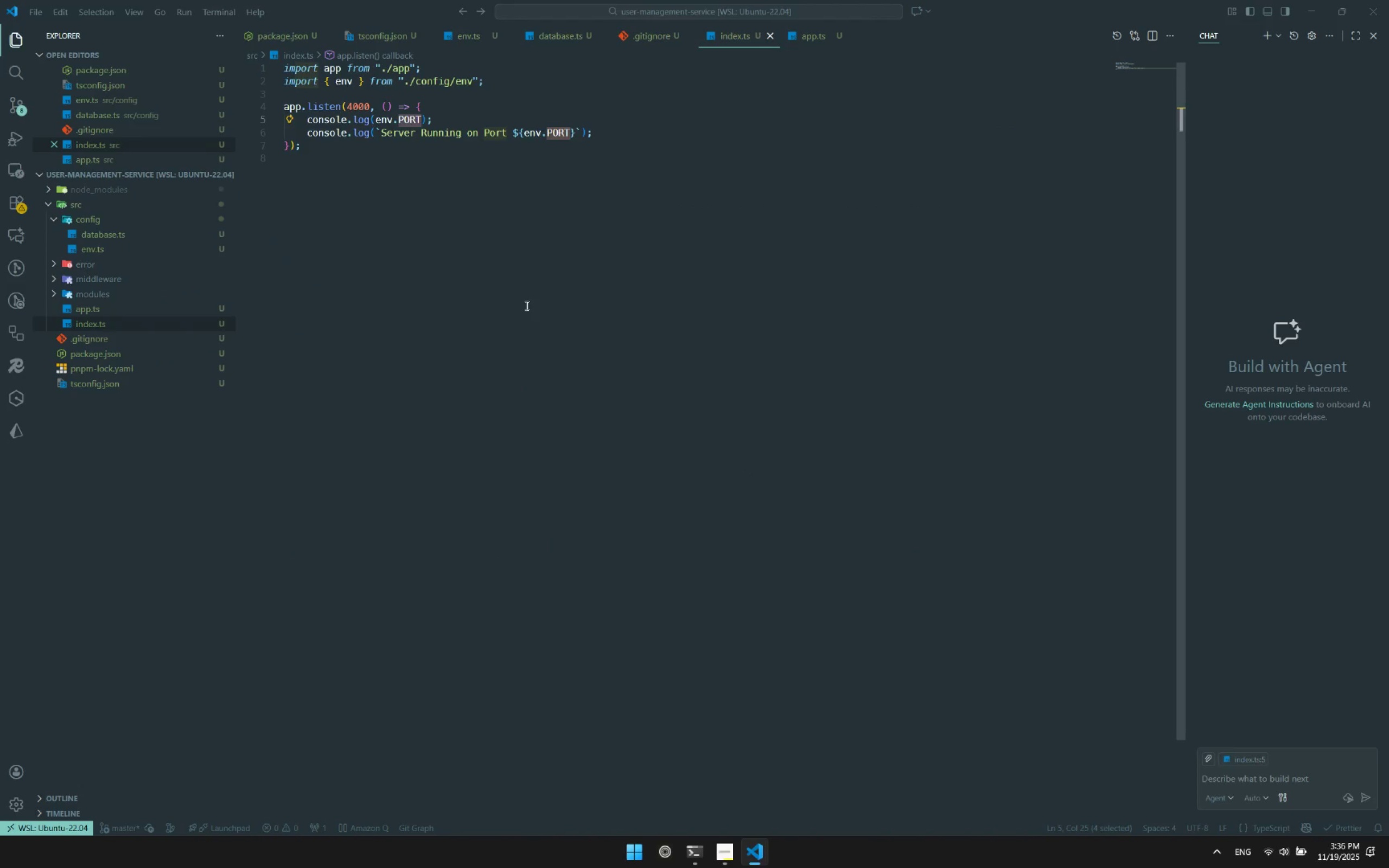 
key(Alt+AltLeft)
 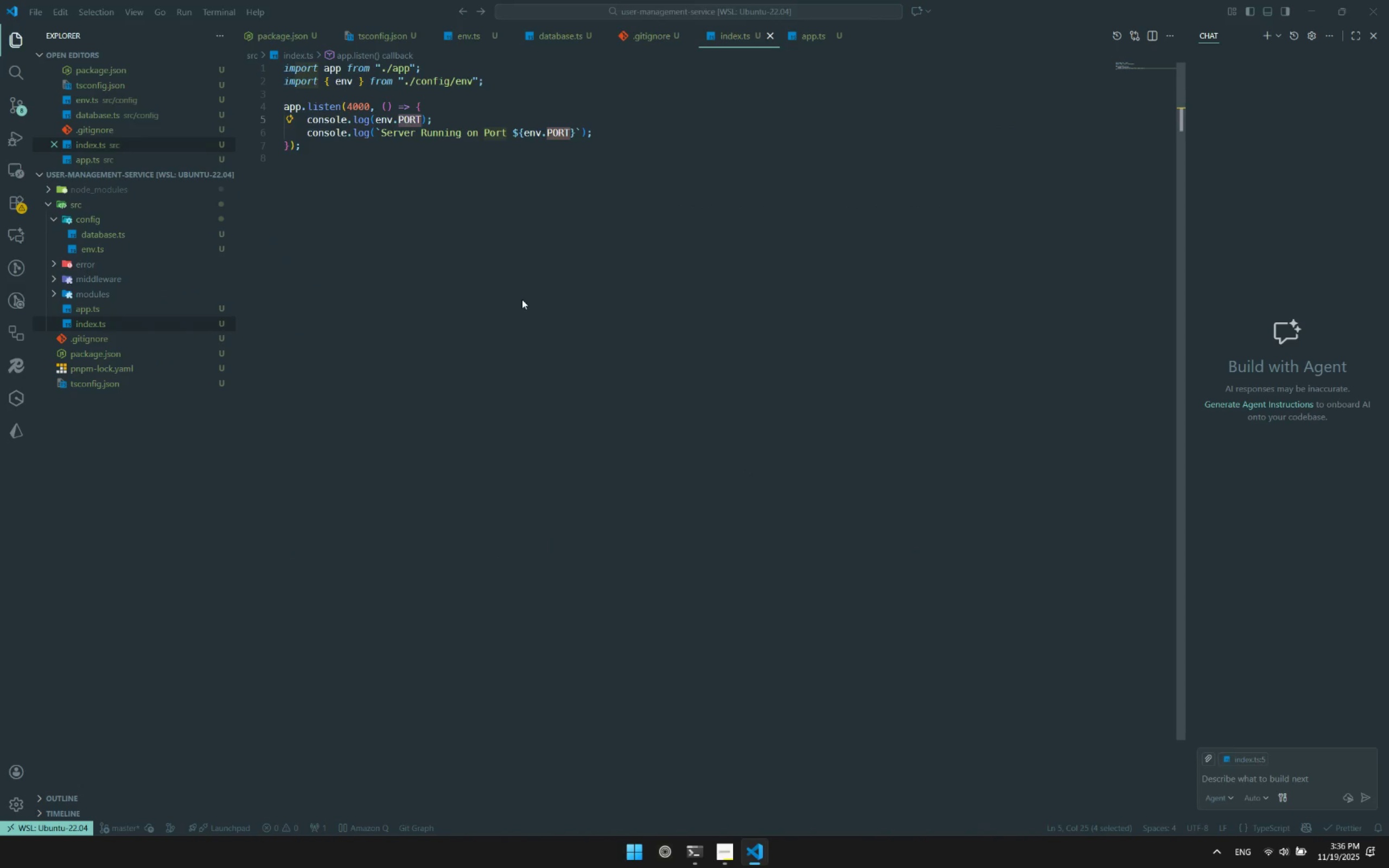 
key(Alt+Tab)
 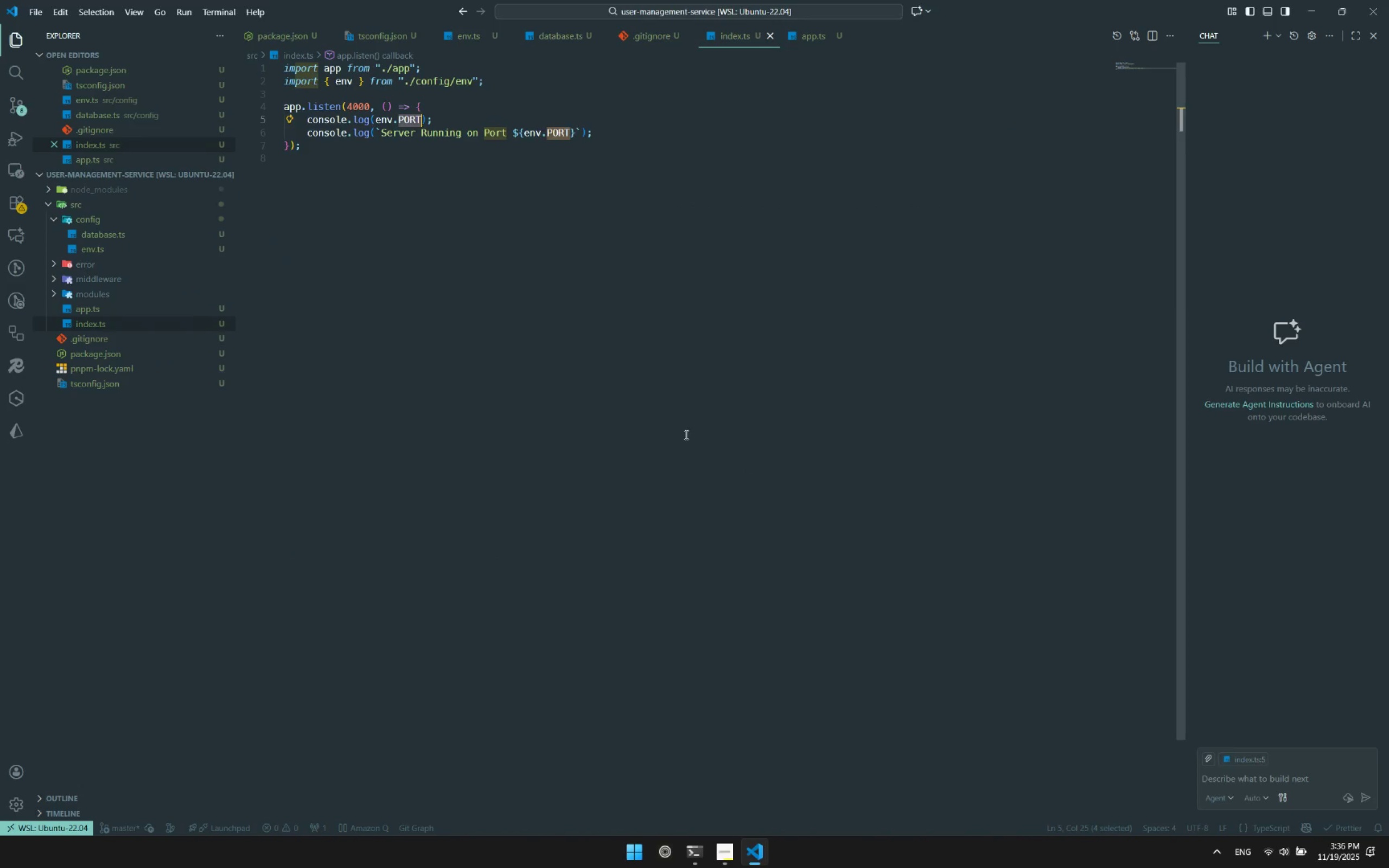 
key(Alt+Tab)
 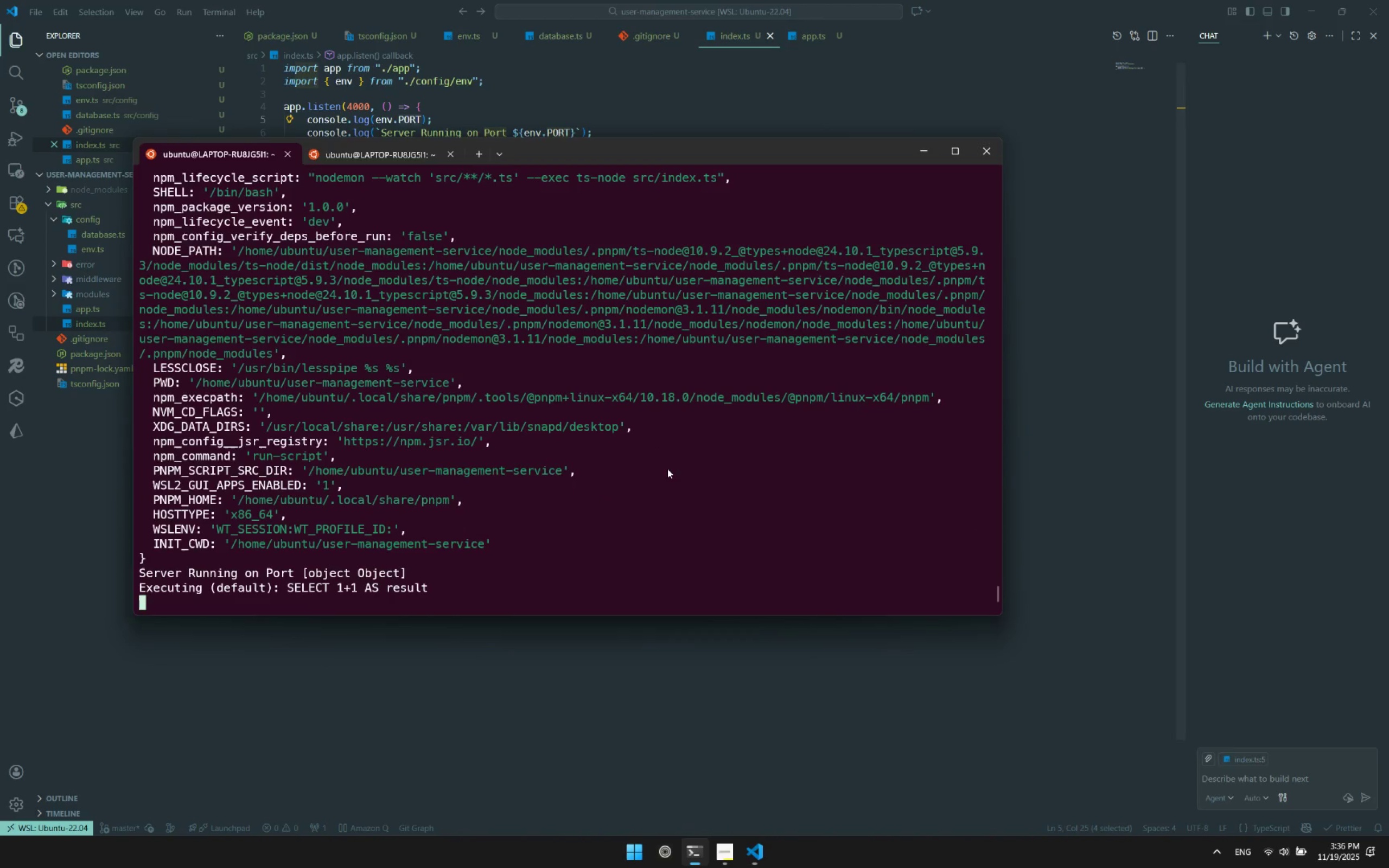 
left_click([667, 469])
 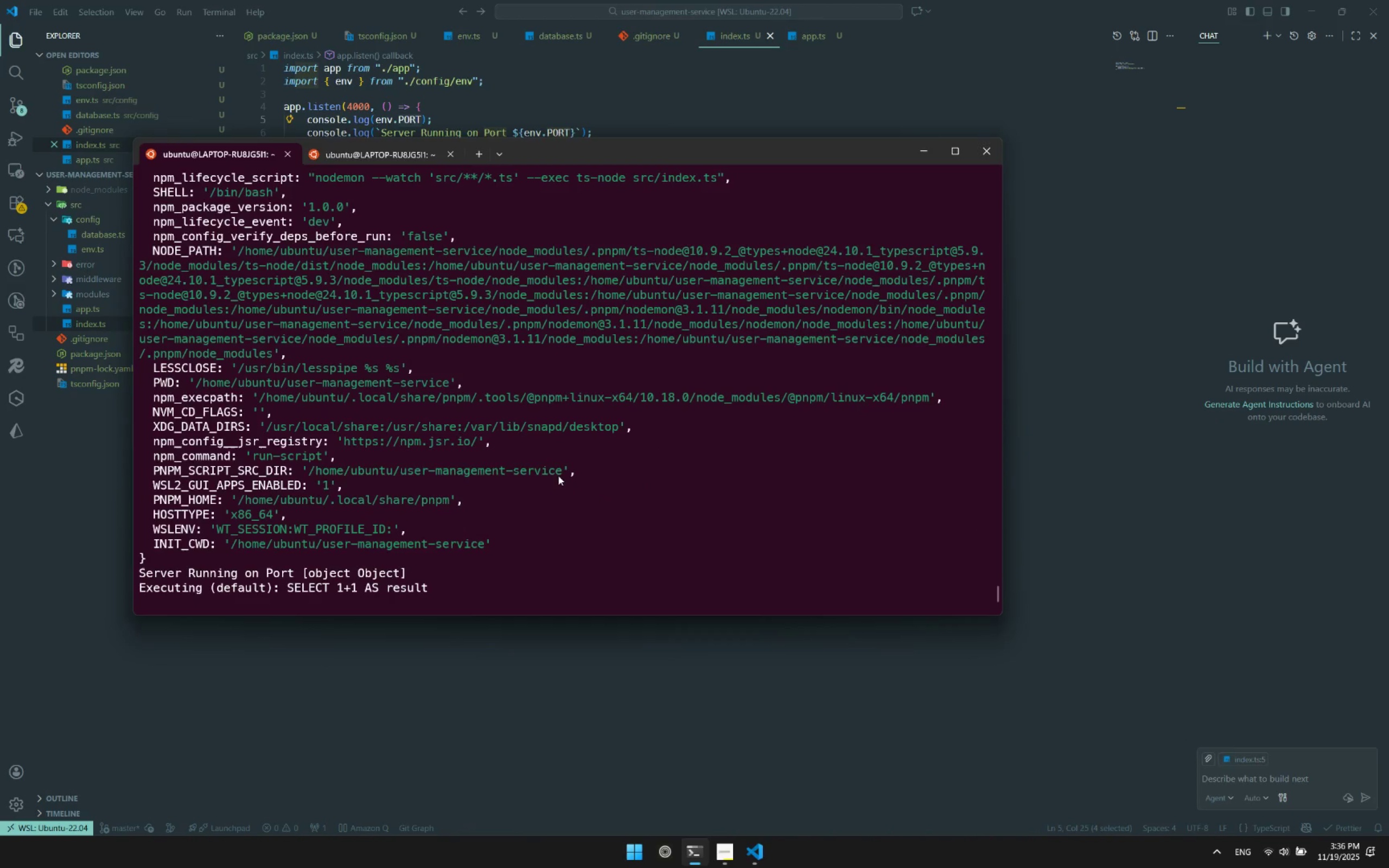 
scroll: coordinate [557, 475], scroll_direction: down, amount: 6.0
 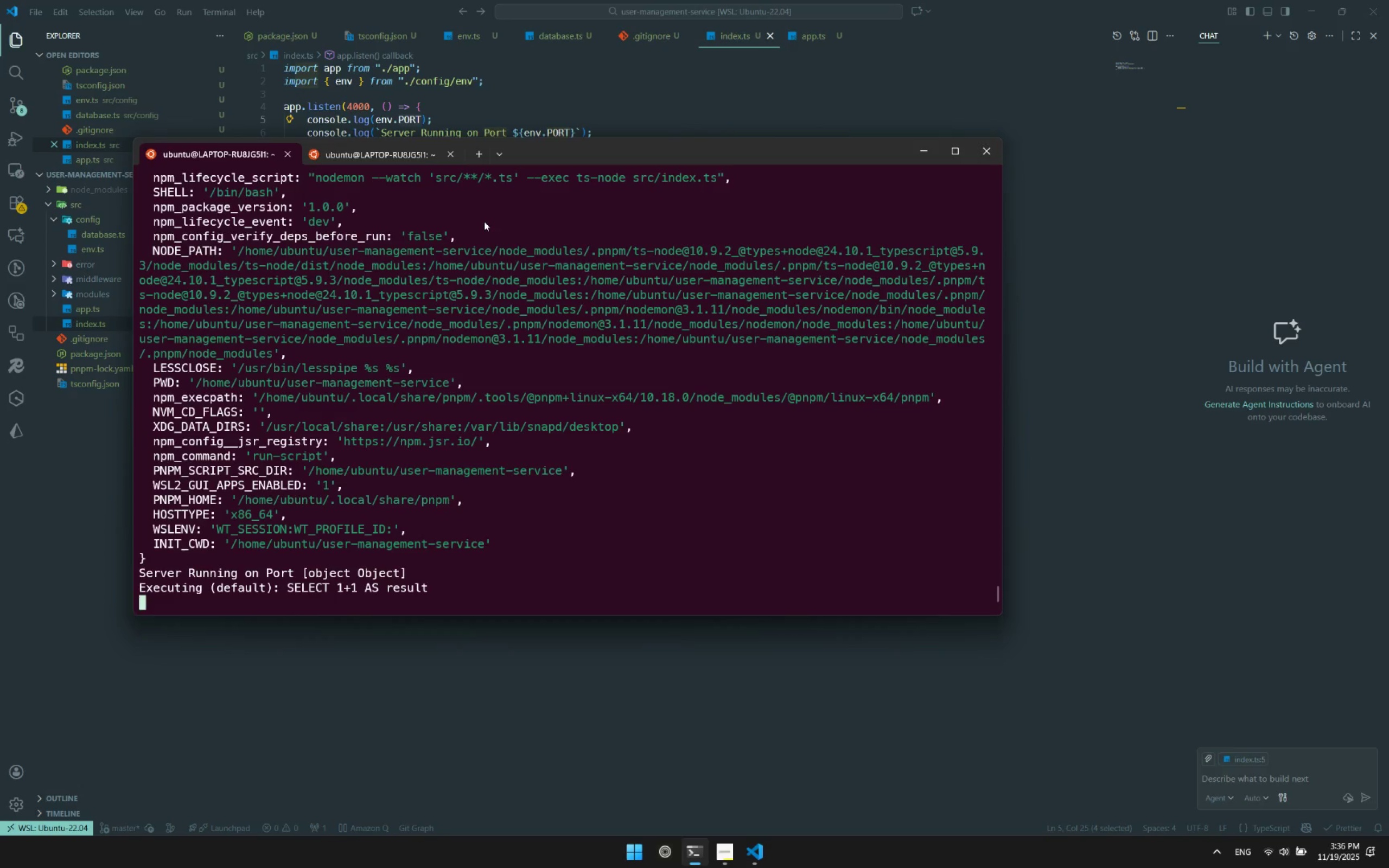 
scroll: coordinate [355, 390], scroll_direction: up, amount: 7.0
 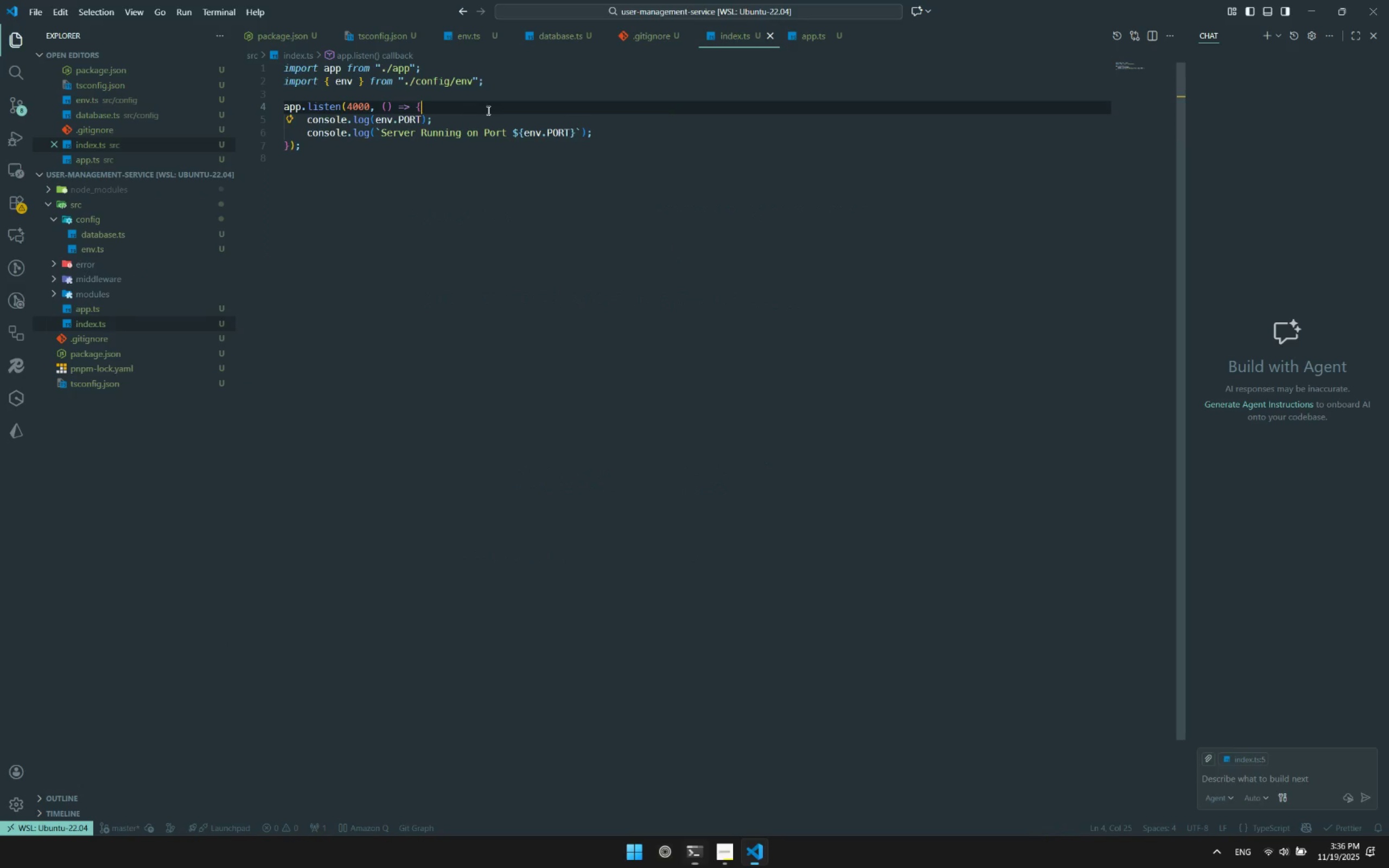 
hold_key(key=ControlLeft, duration=0.61)
 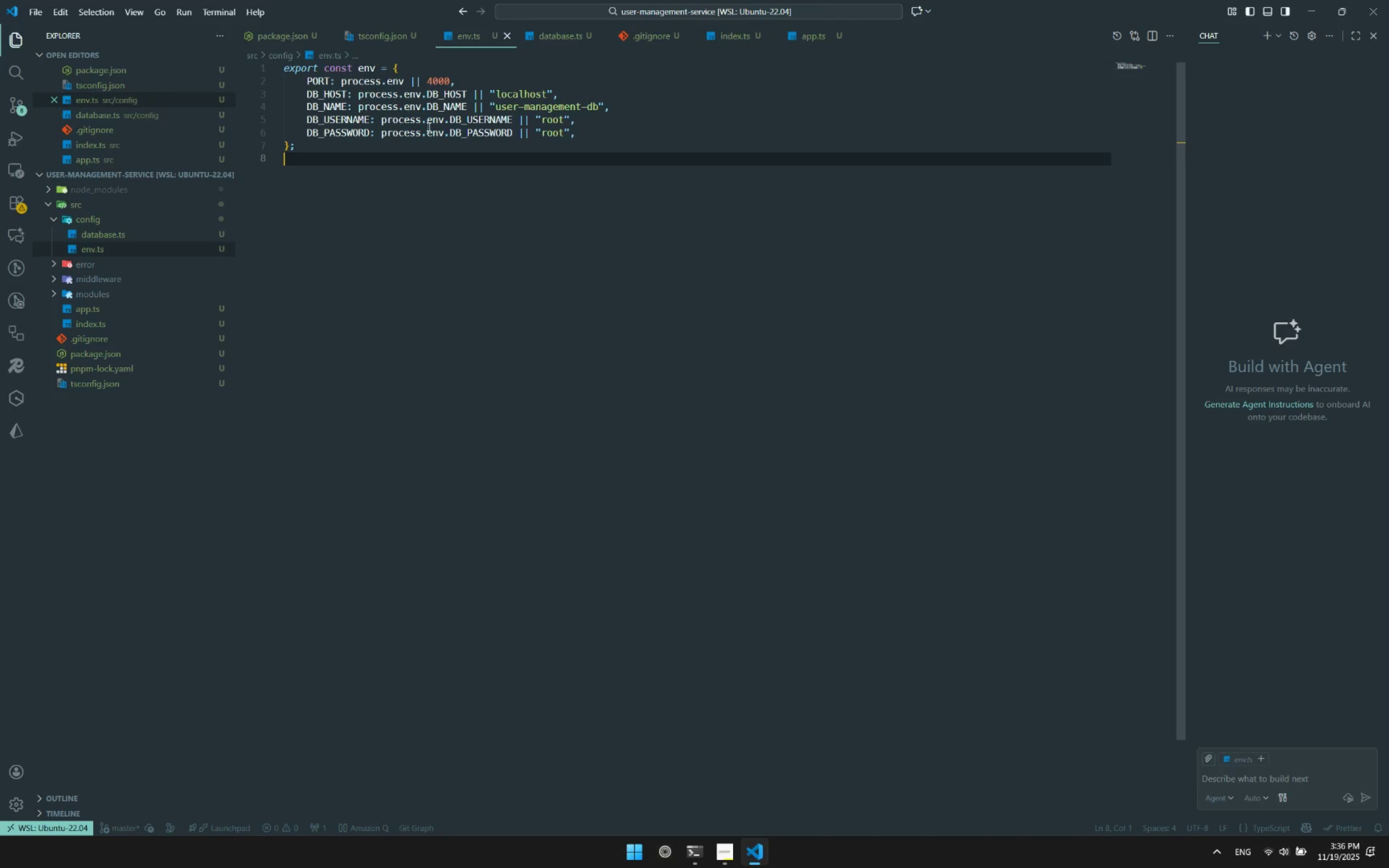 
hold_key(key=ControlLeft, duration=12.16)
double_click([507, 226])
 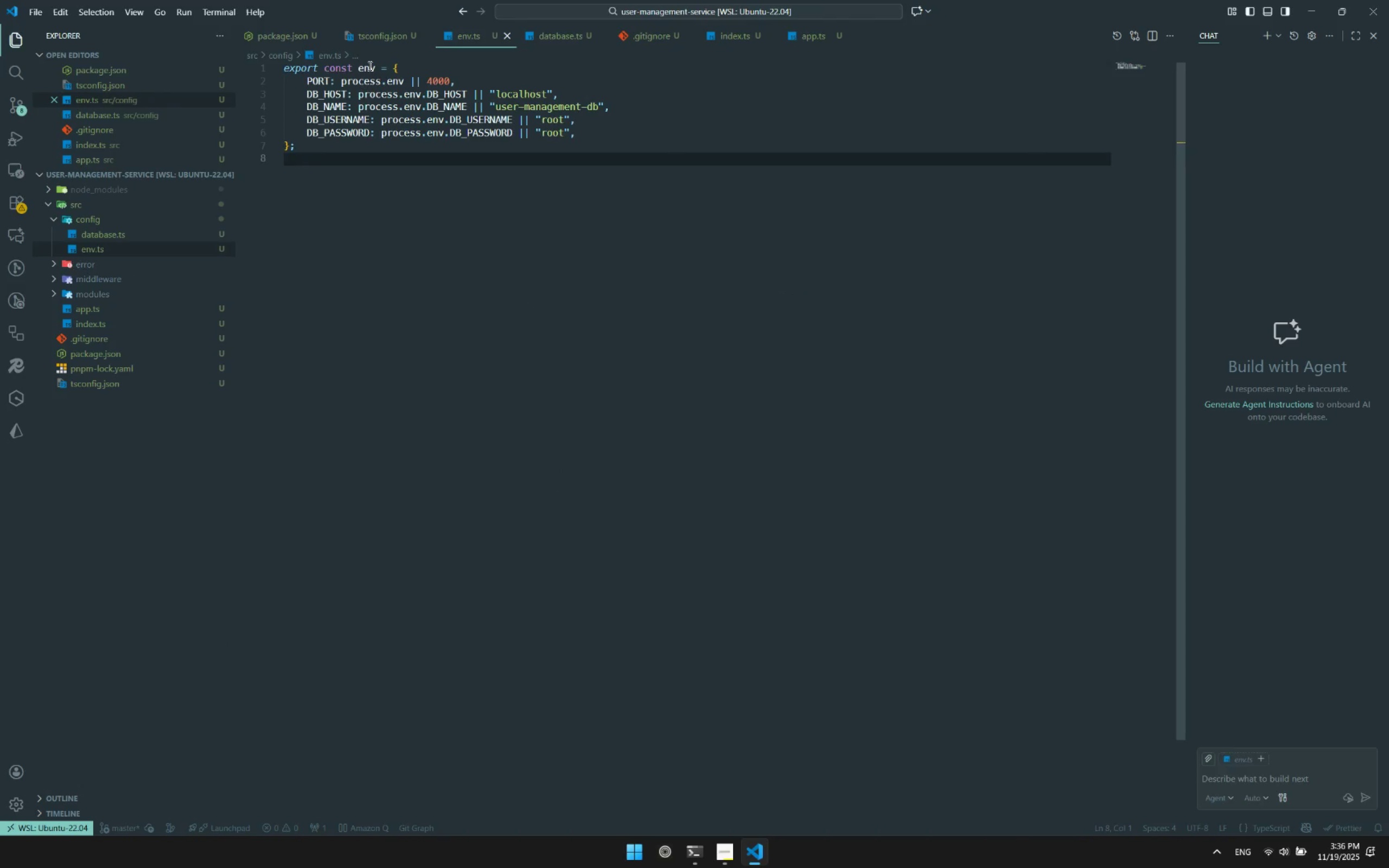 
double_click([367, 65])
 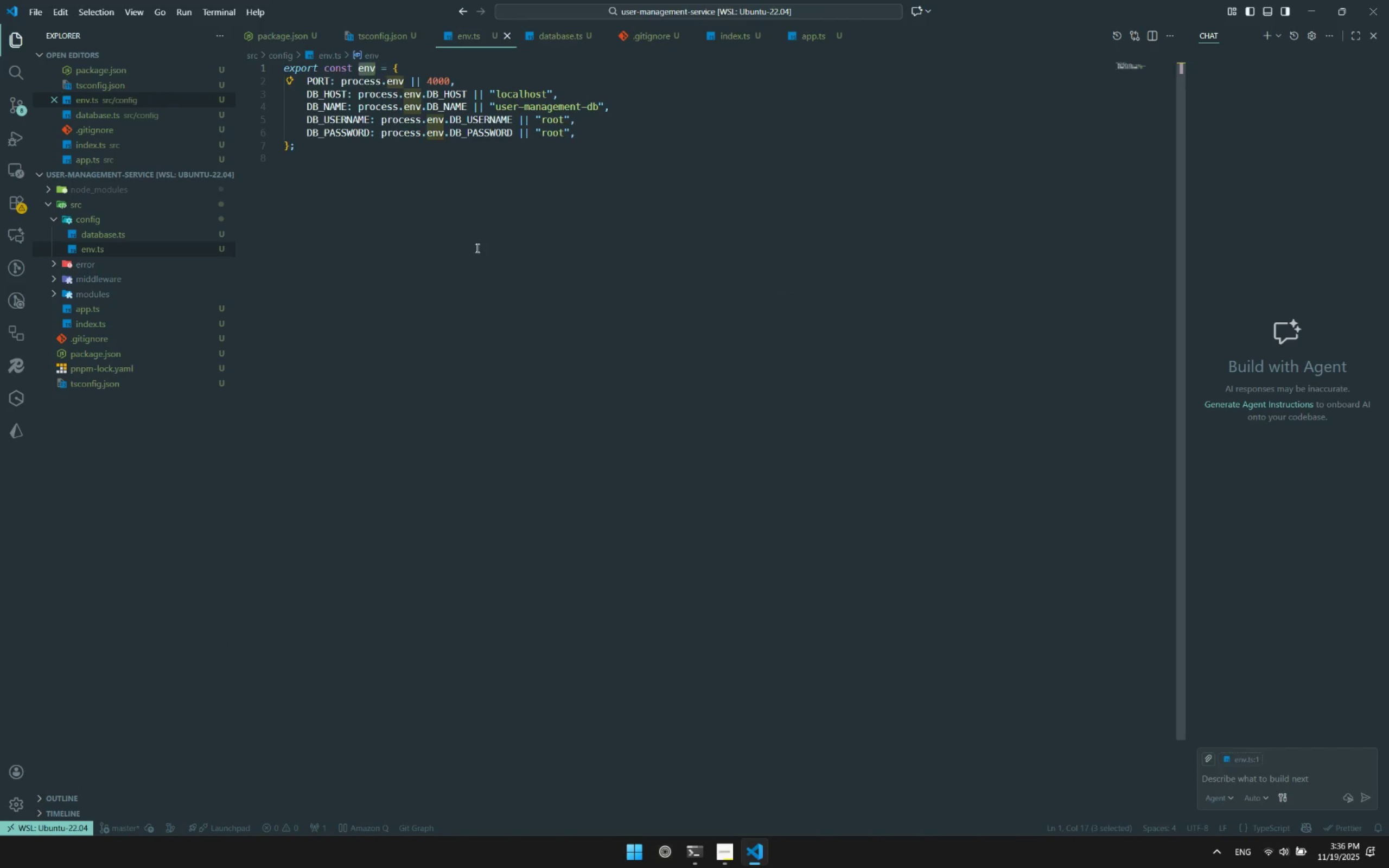 
hold_key(key=ShiftLeft, duration=1.51)
 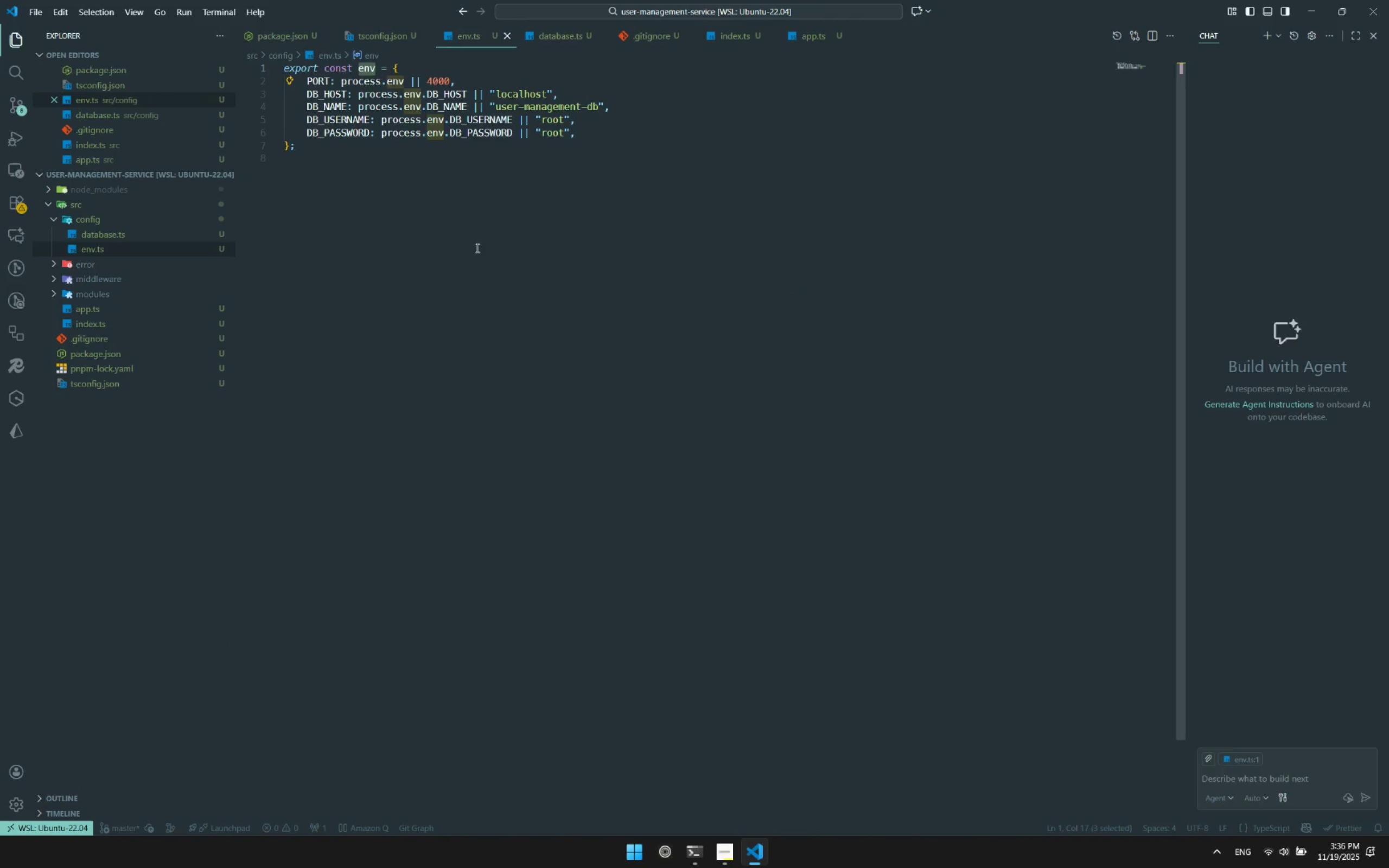 
hold_key(key=ShiftLeft, duration=1.14)
 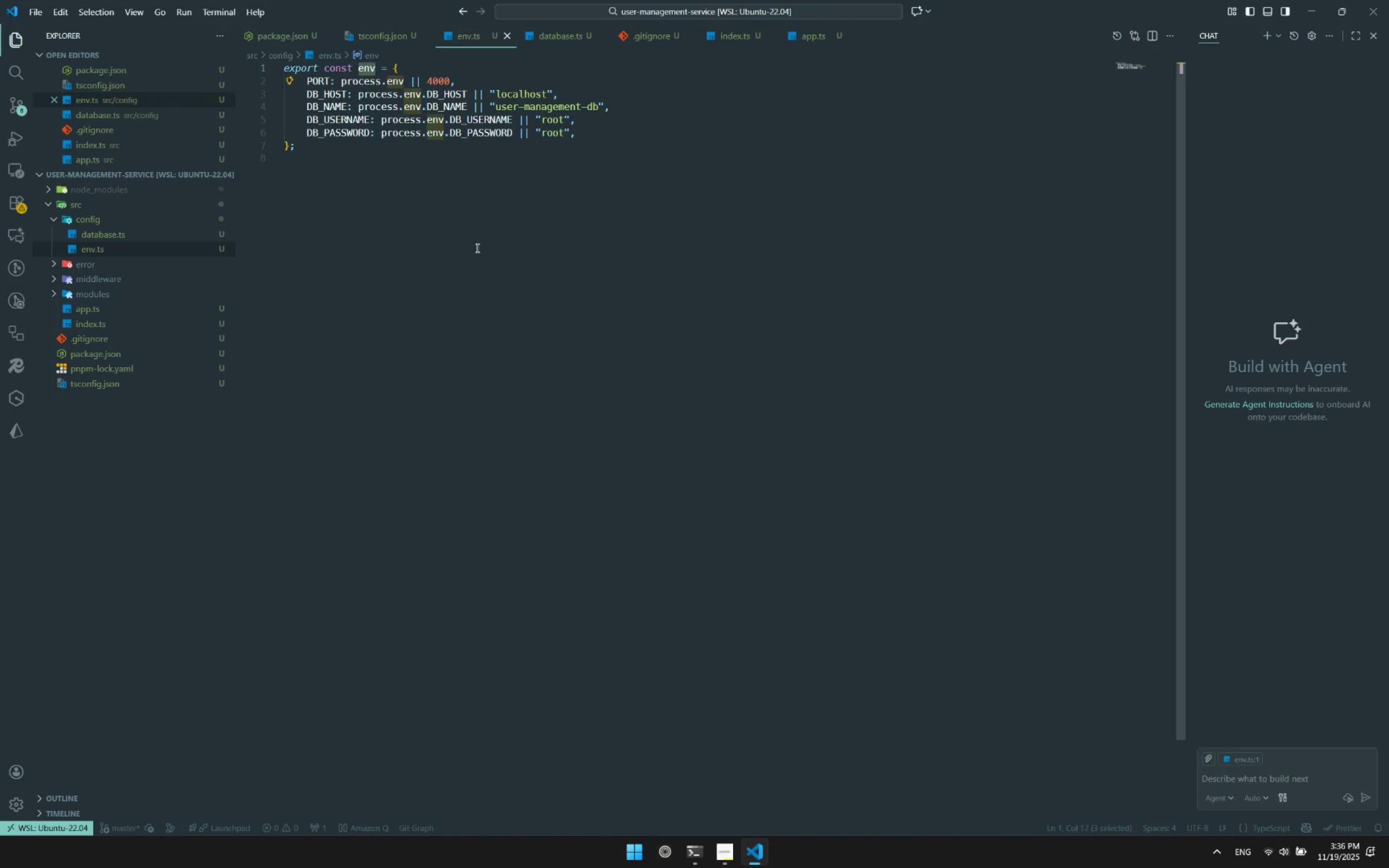 
hold_key(key=ShiftLeft, duration=1.5)
 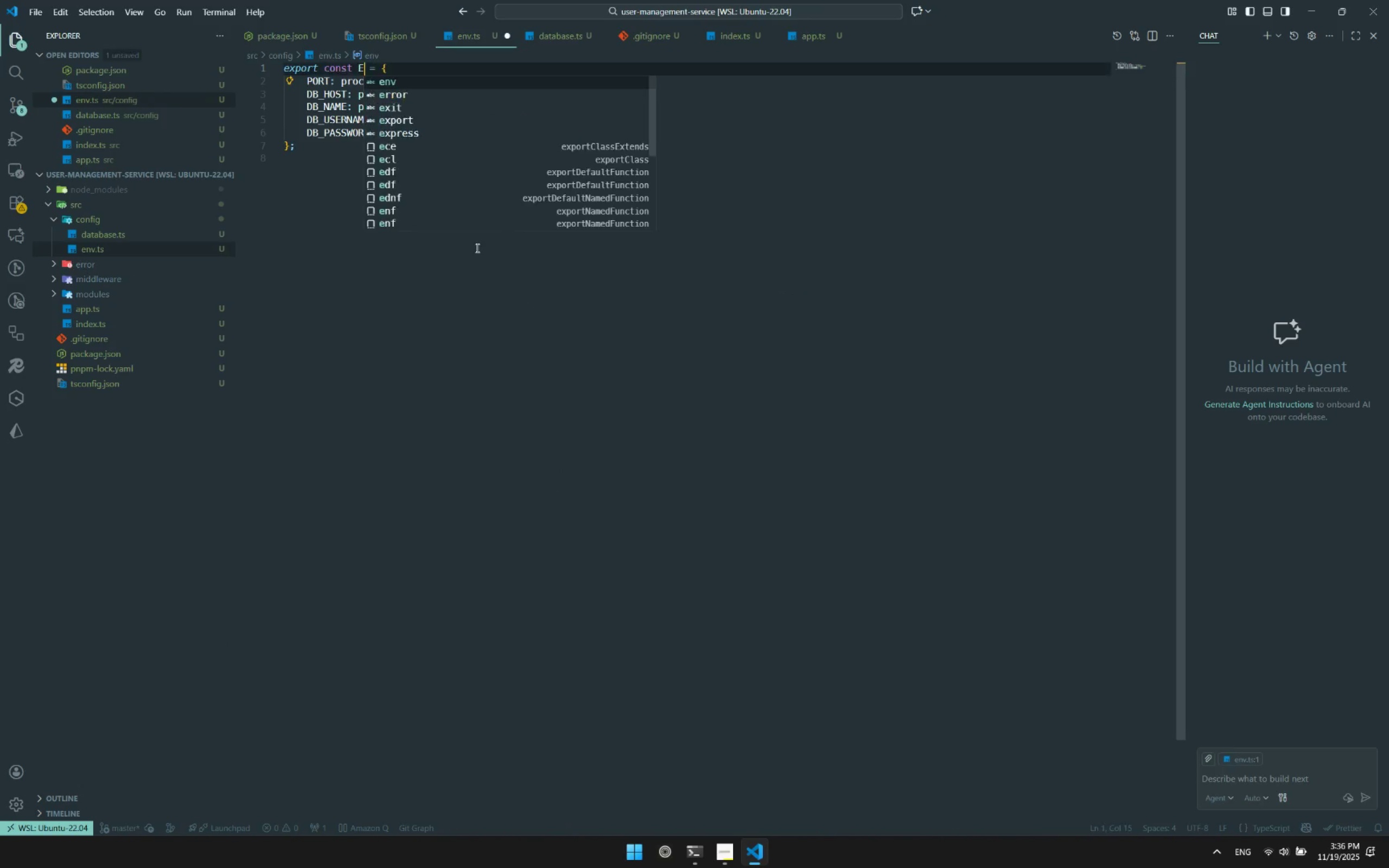 
type(E)
key(Backspace)
type(E)
key(Backspace)
type(enviroment)
 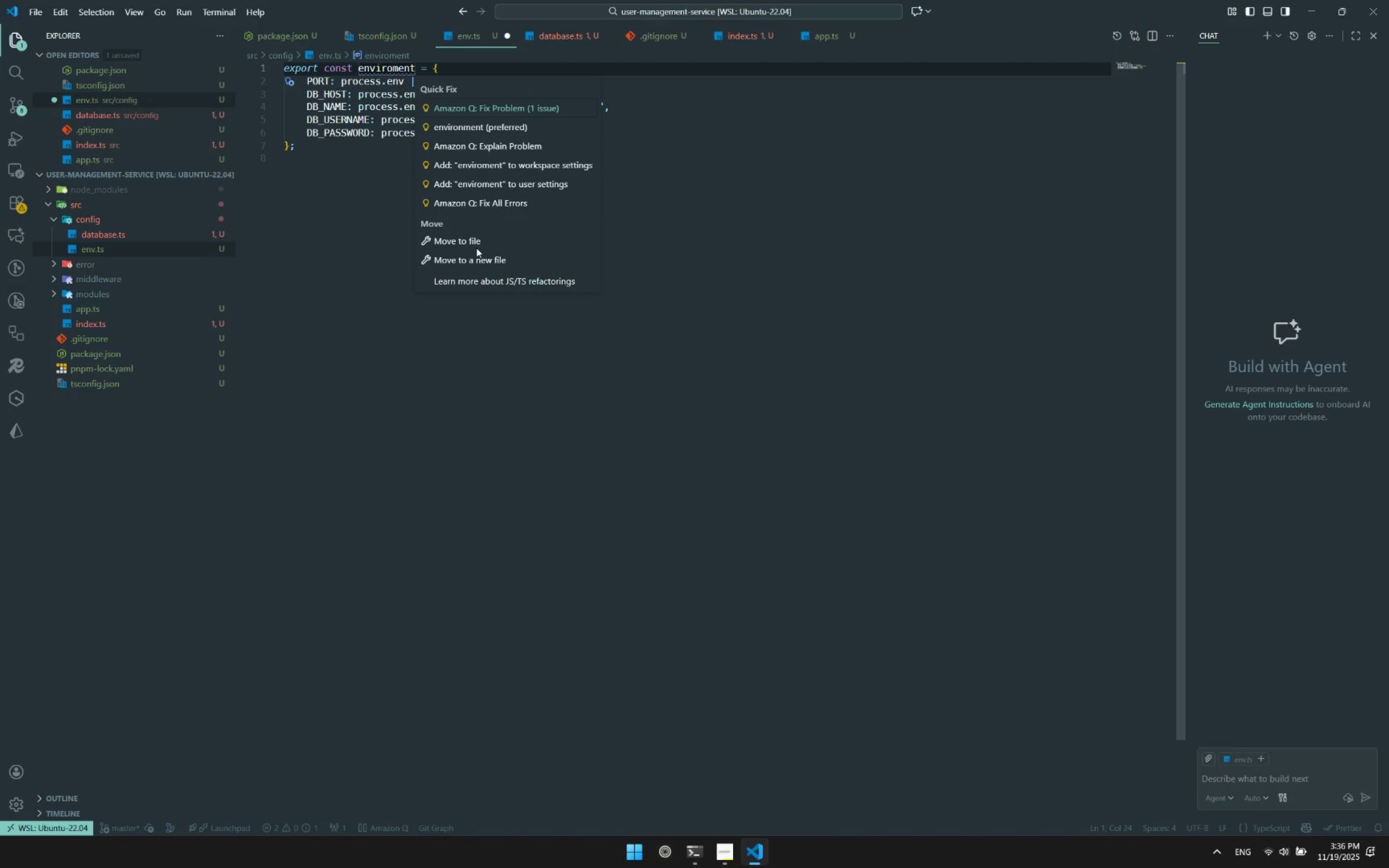 
 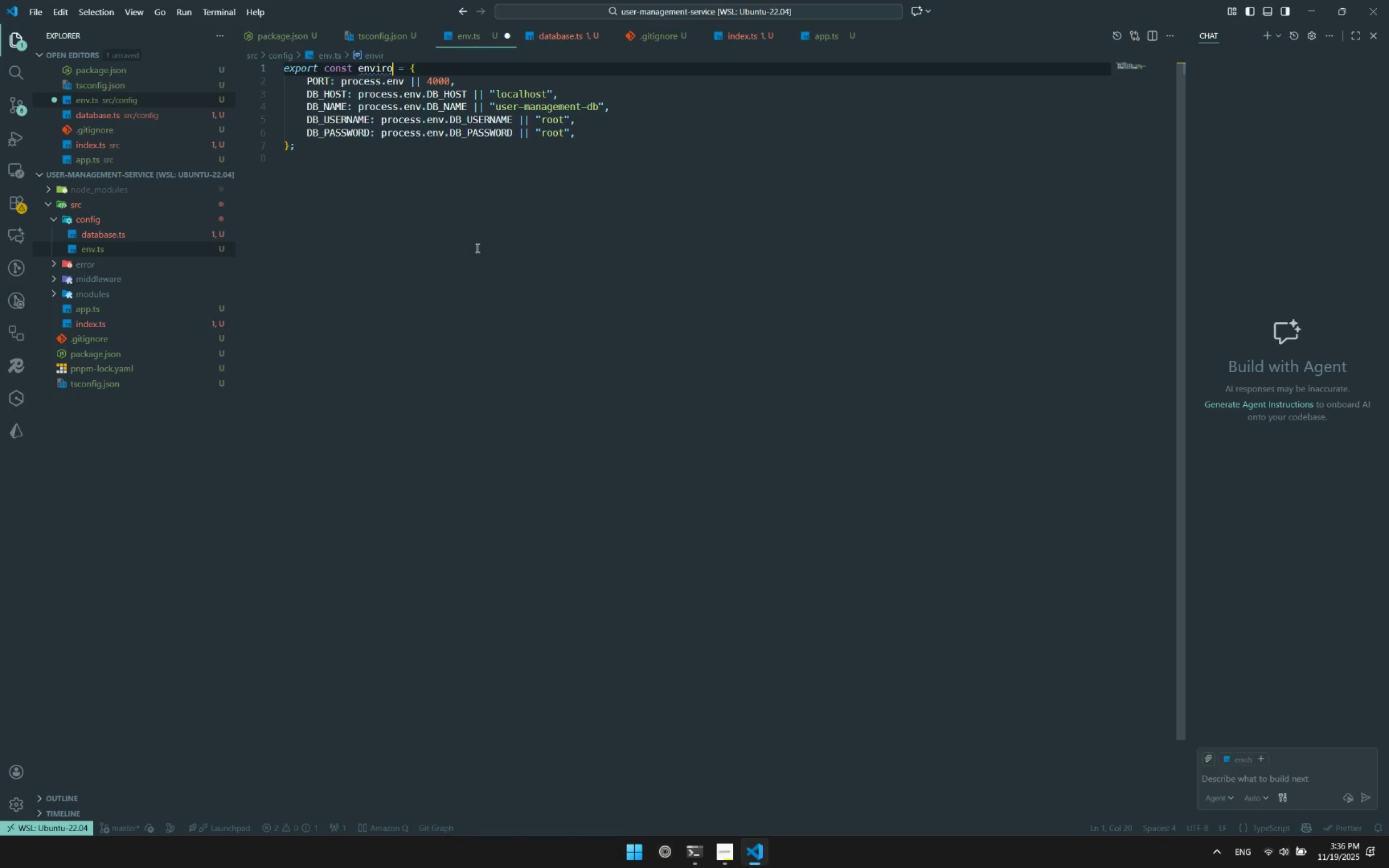 
key(Control+Period)
 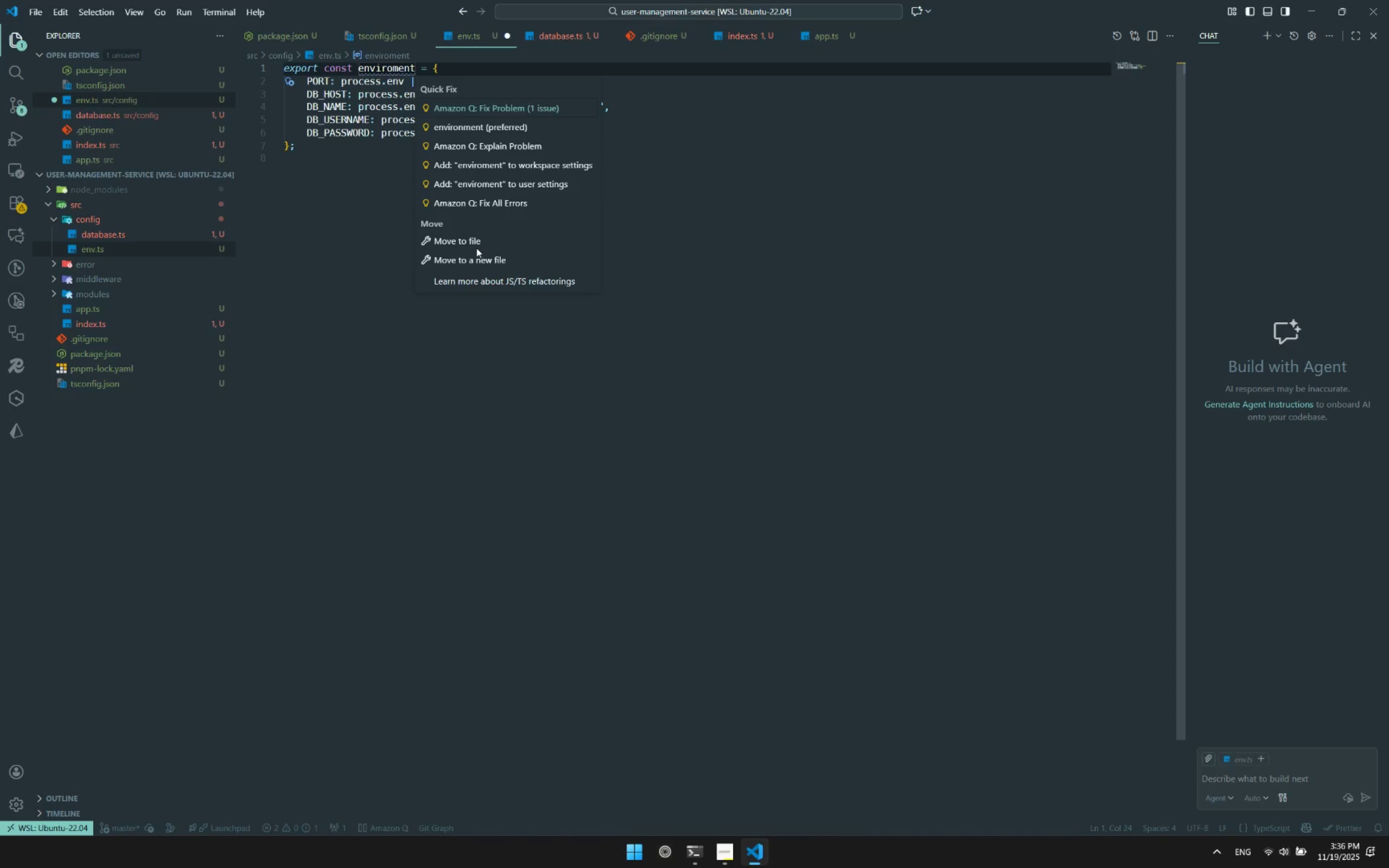 
key(ArrowDown)
 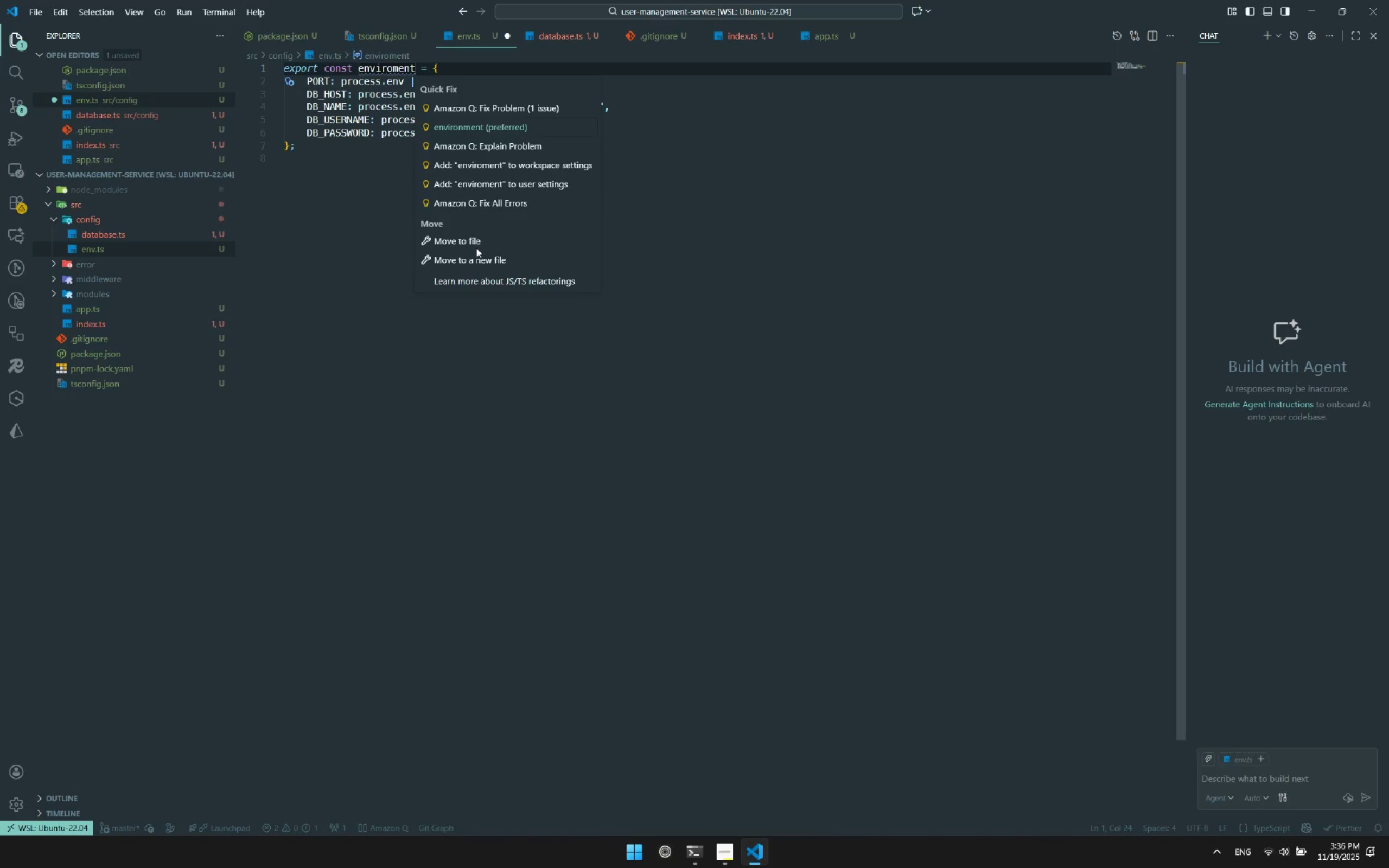 
key(ArrowDown)
 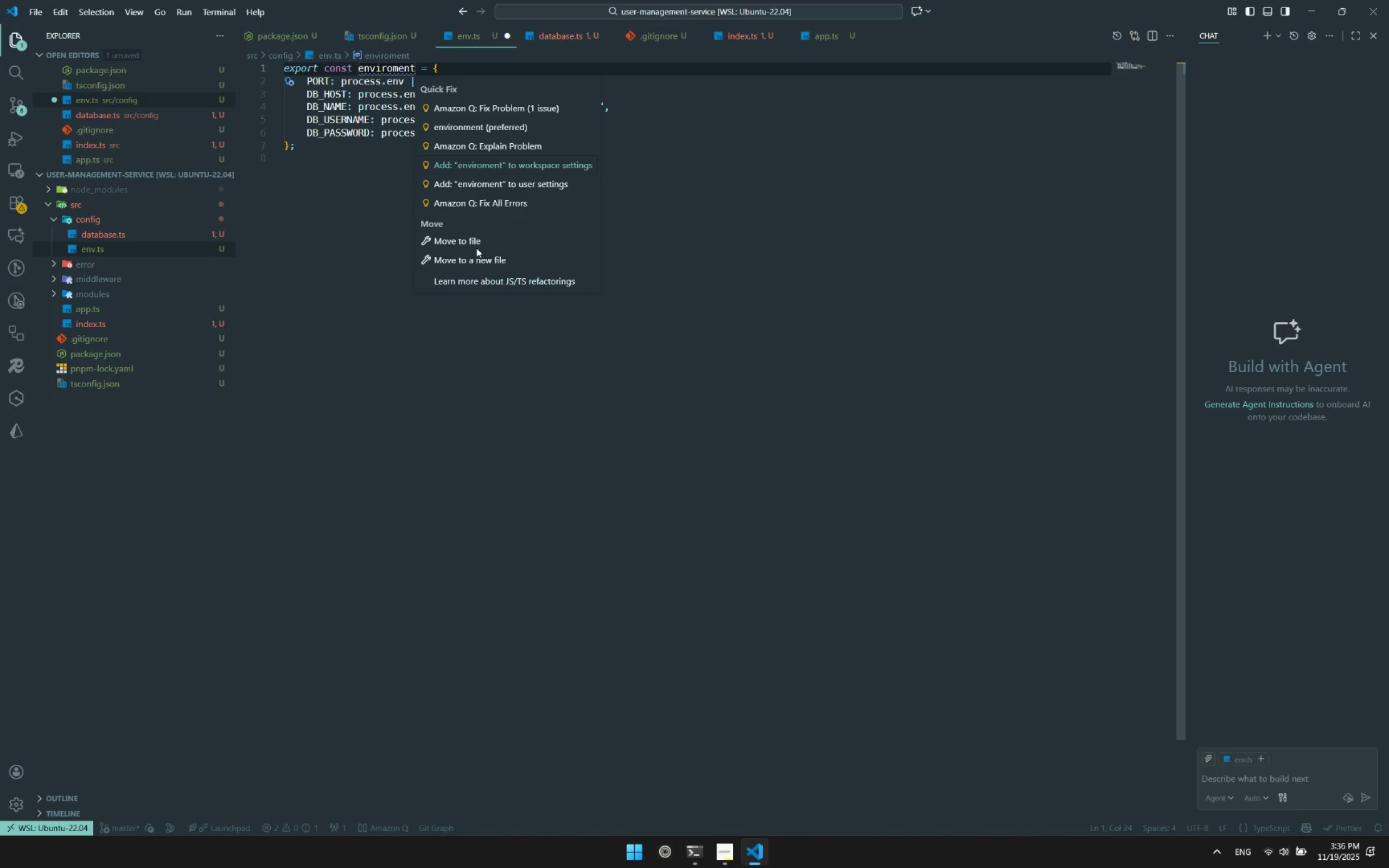 
key(ArrowDown)
 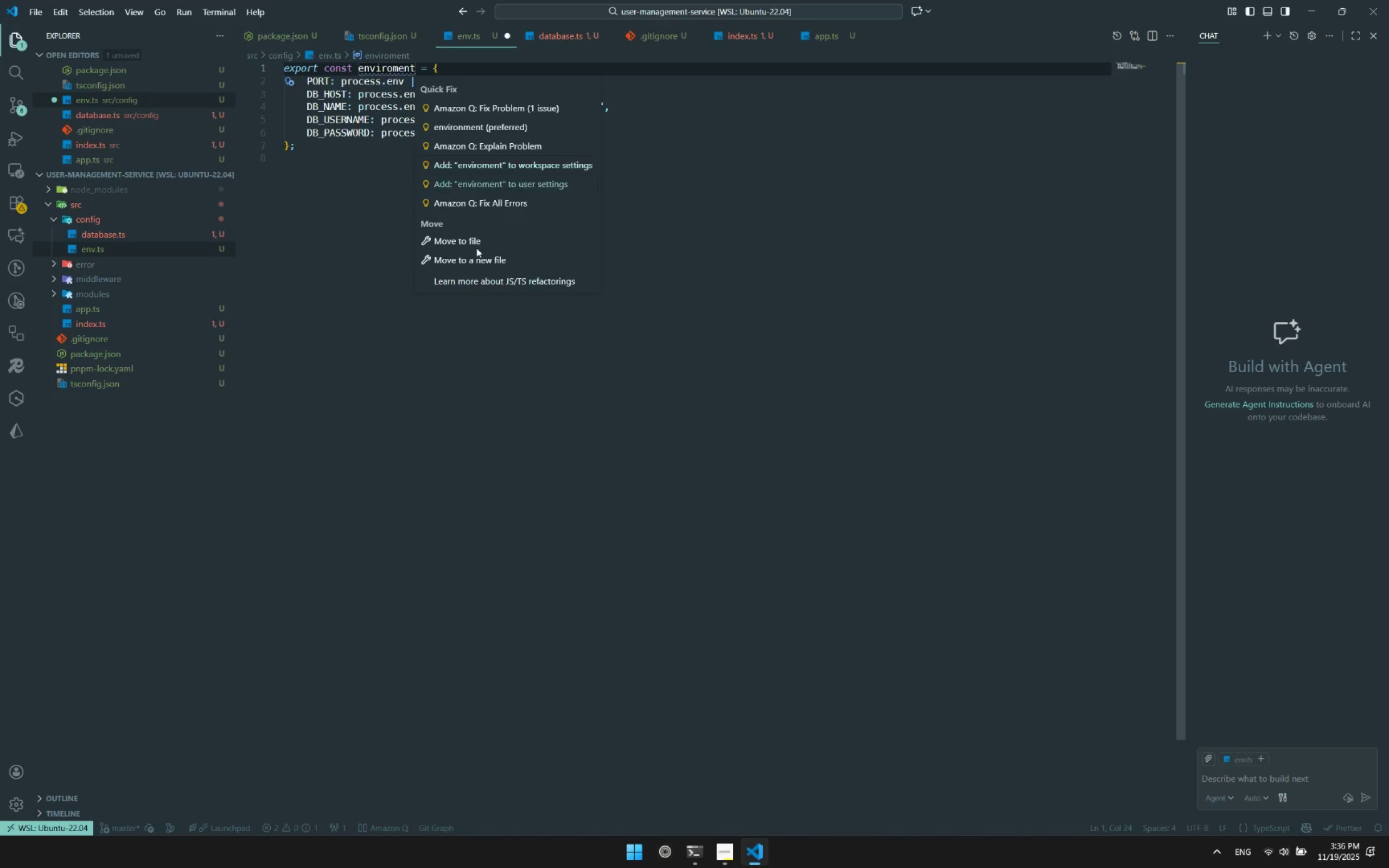 
key(ArrowDown)
 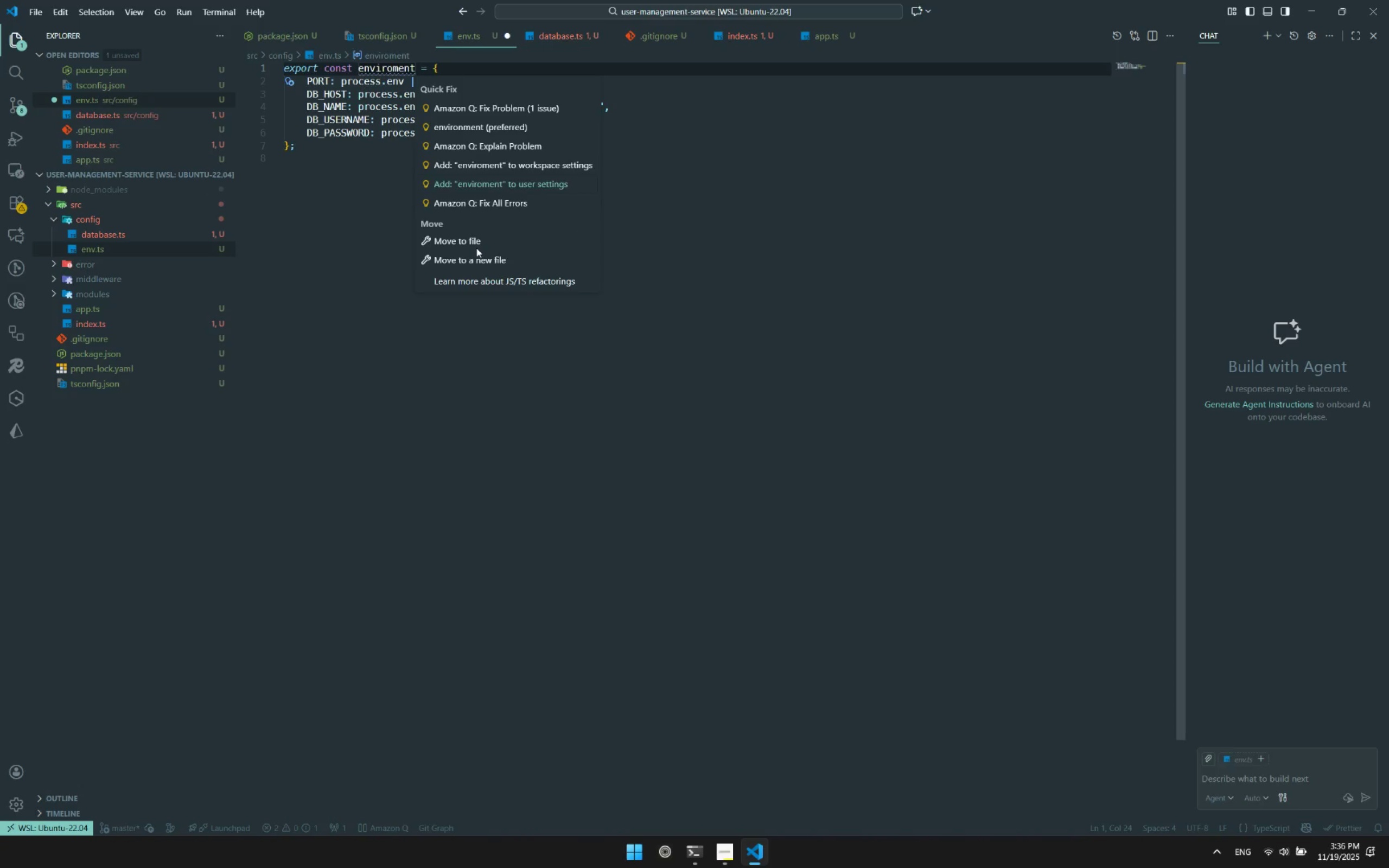 
key(ArrowUp)
 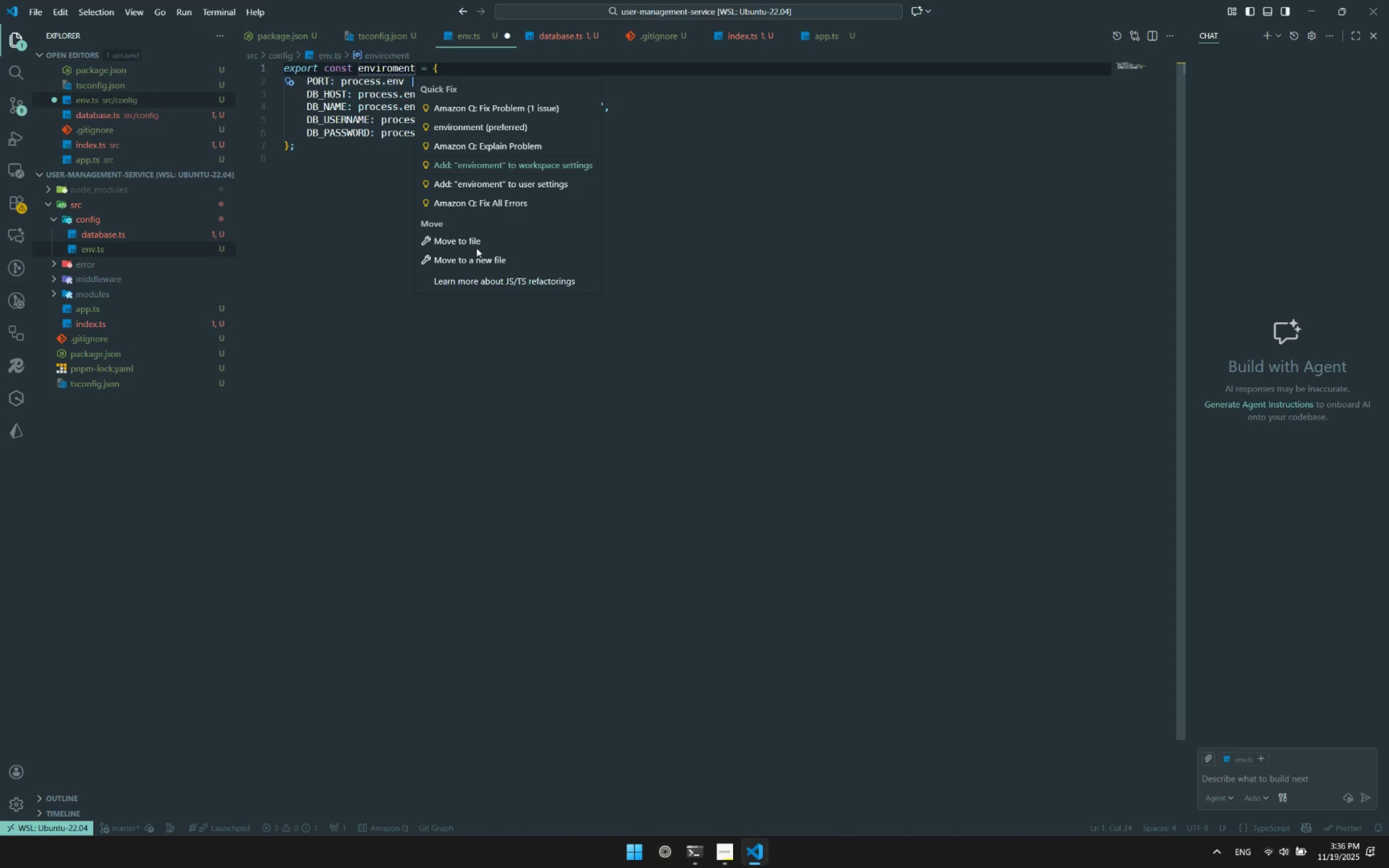 
key(ArrowUp)
 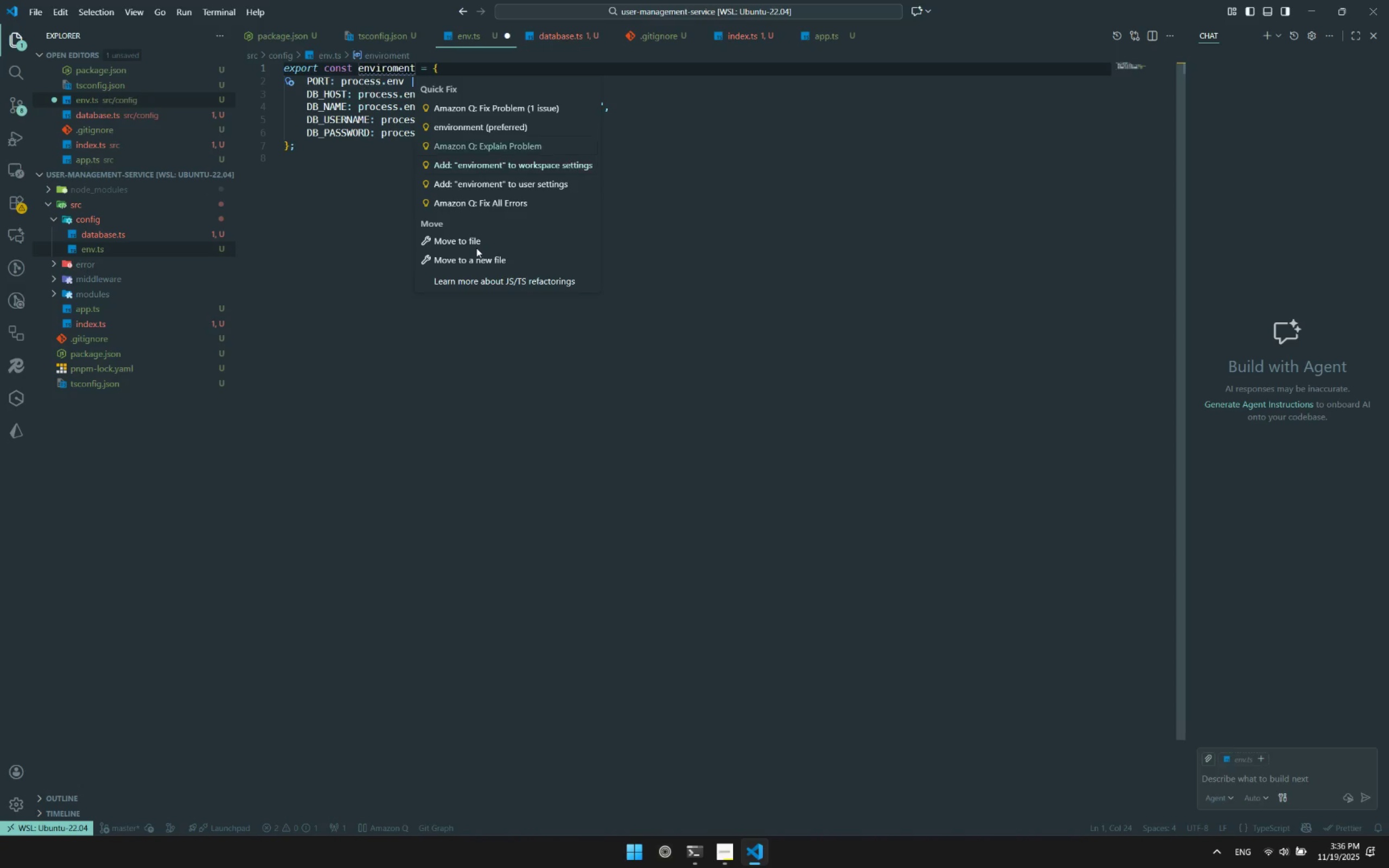 
key(ArrowUp)
 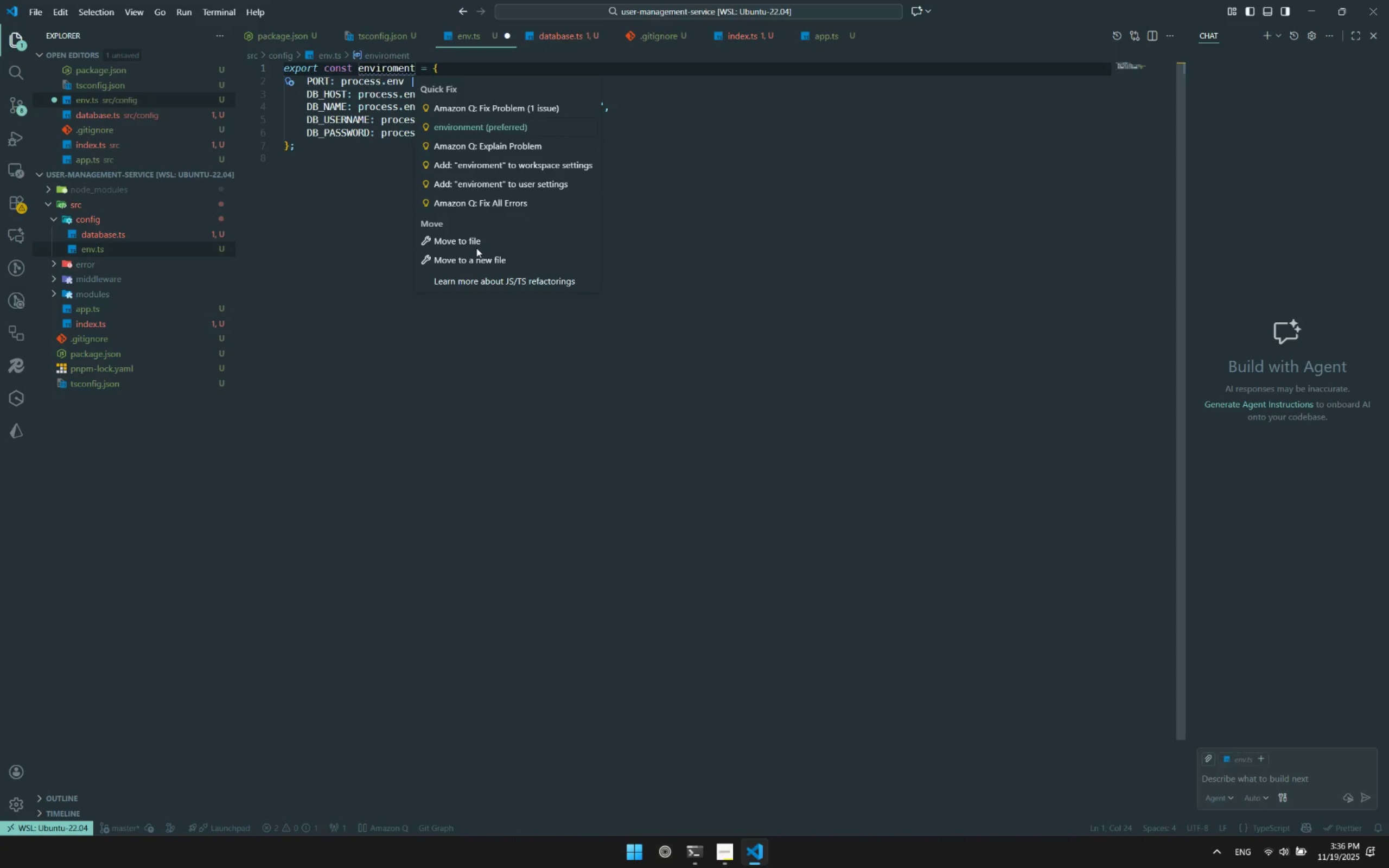 
key(Enter)
 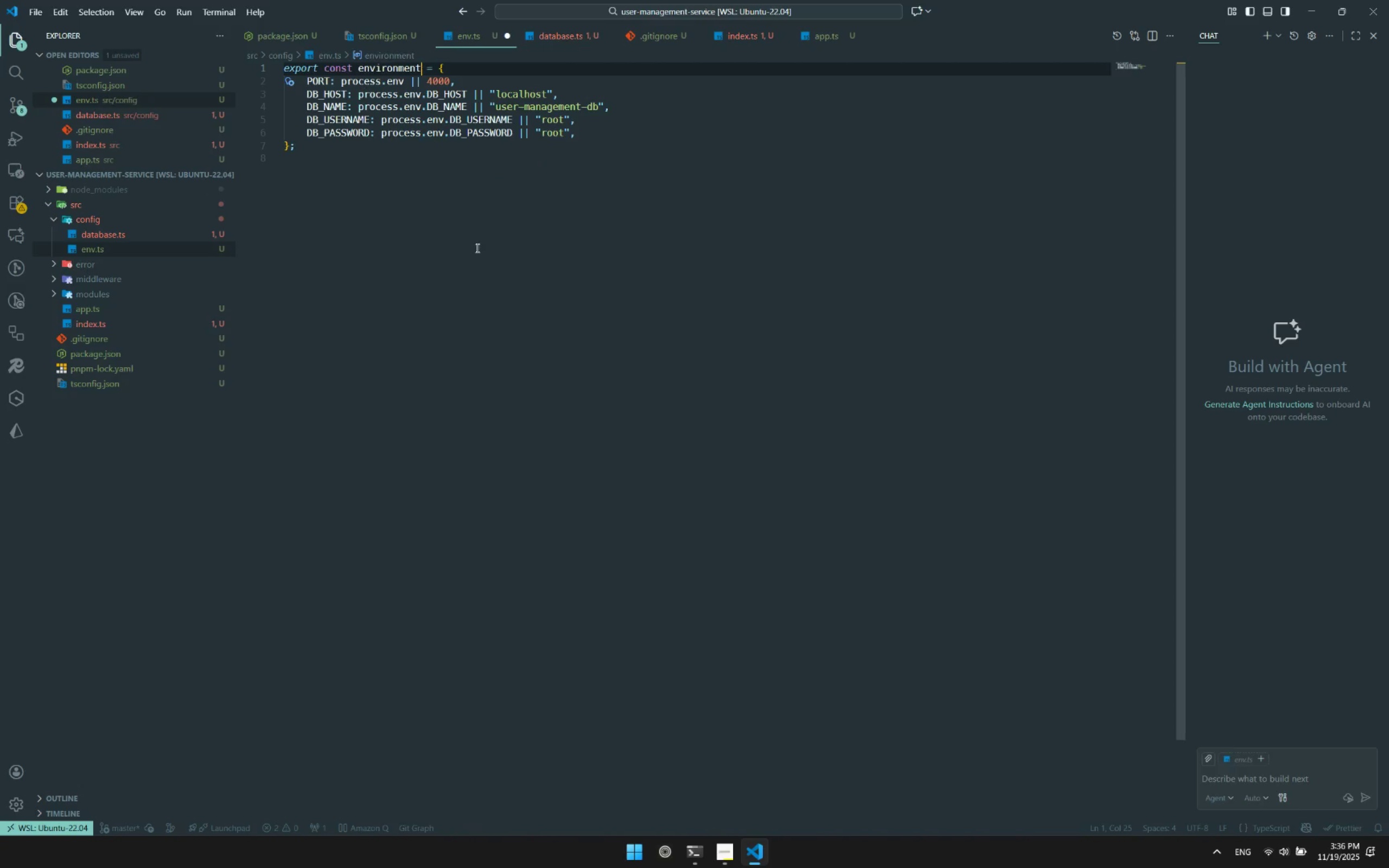 
key(Control+S)
 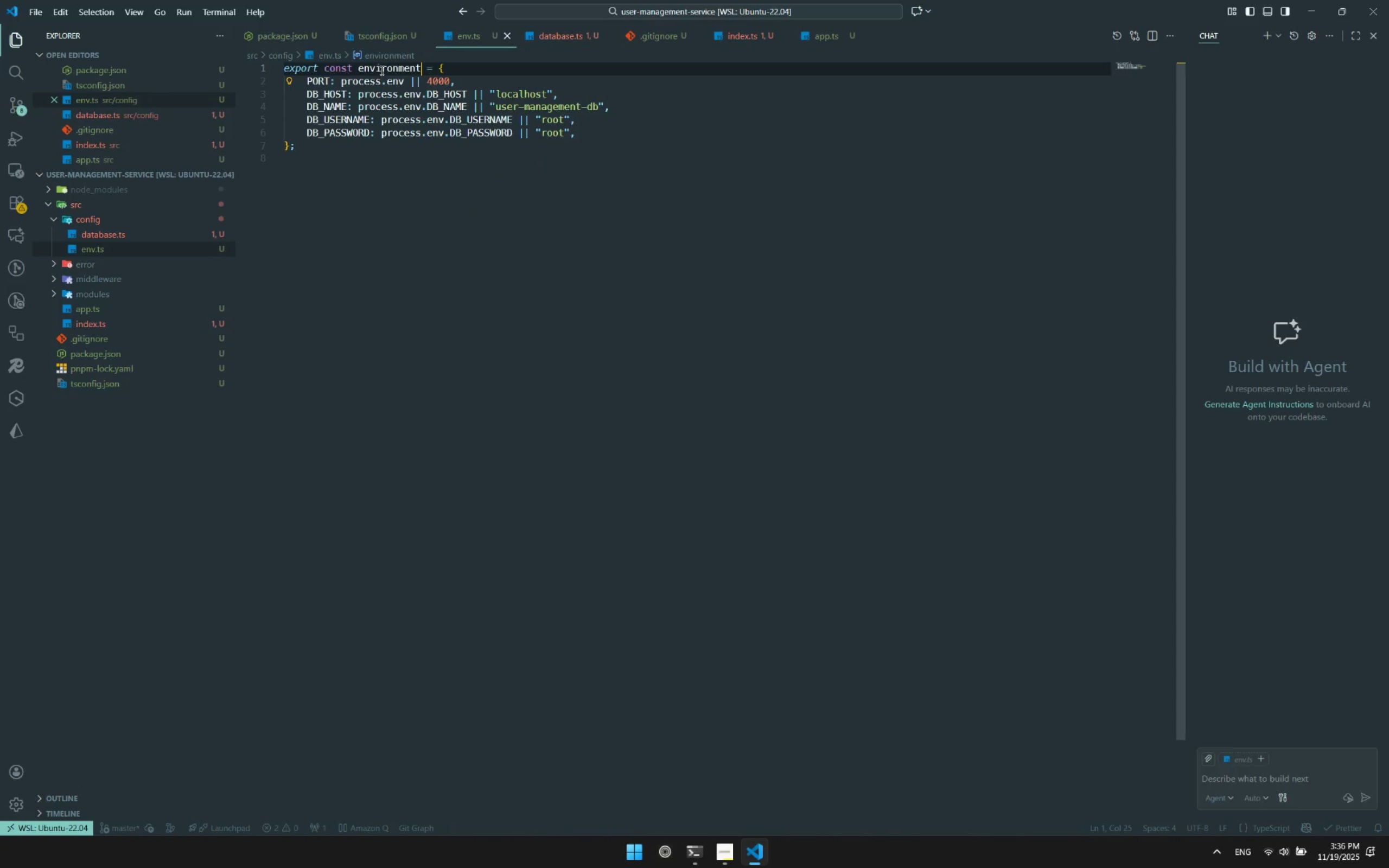 
left_click([381, 70])
 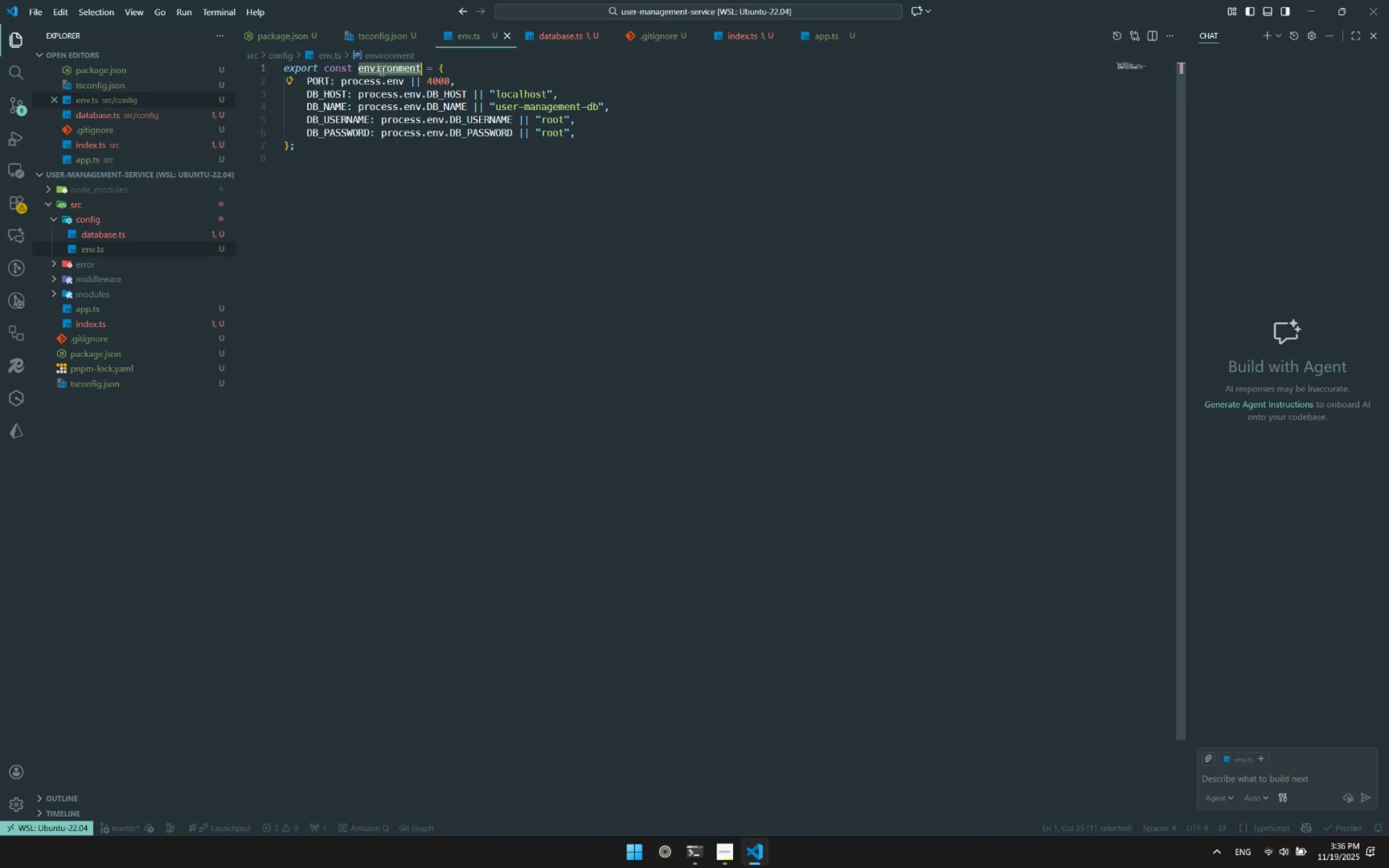 
key(Control+ControlLeft)
 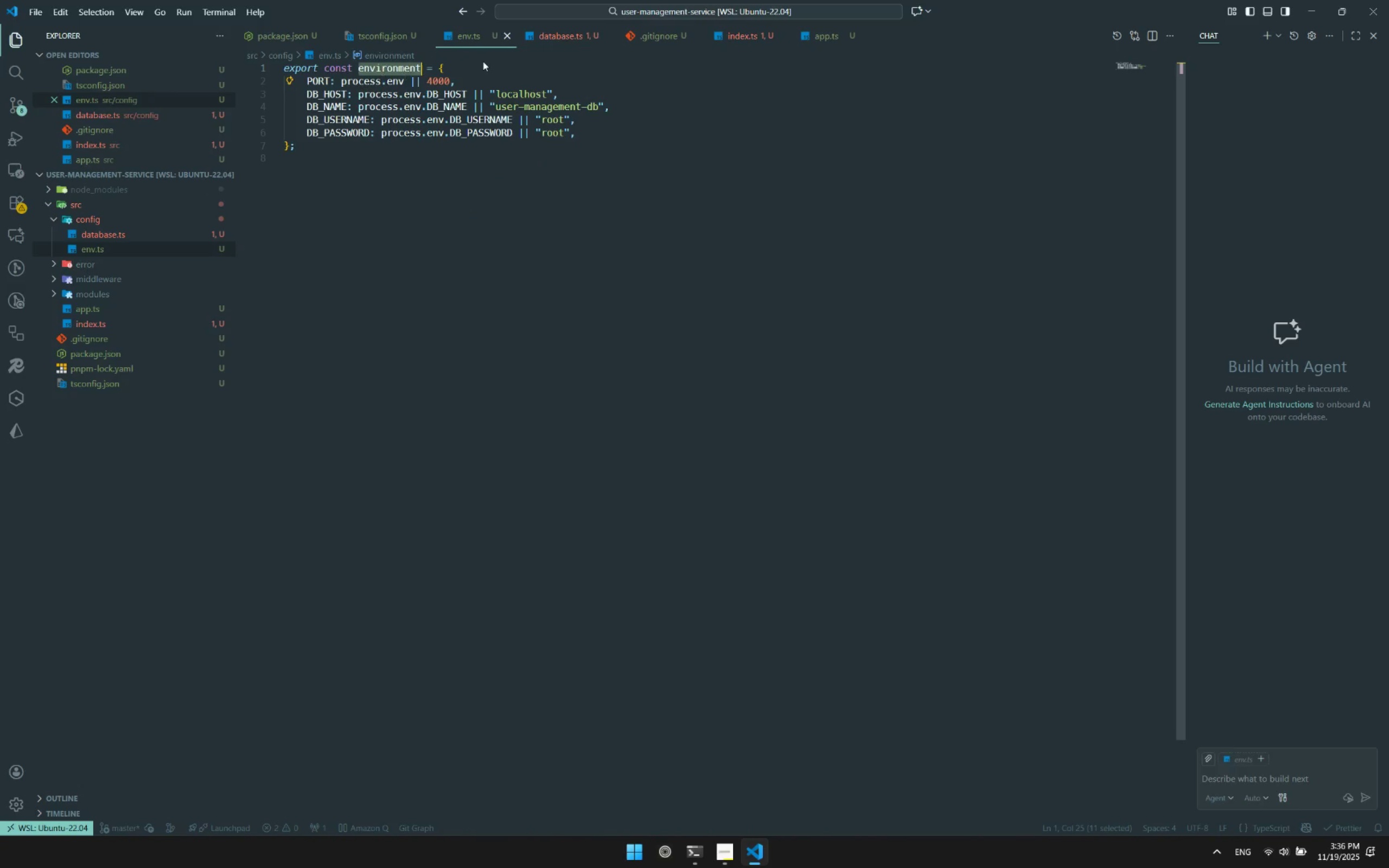 
key(Control+C)
 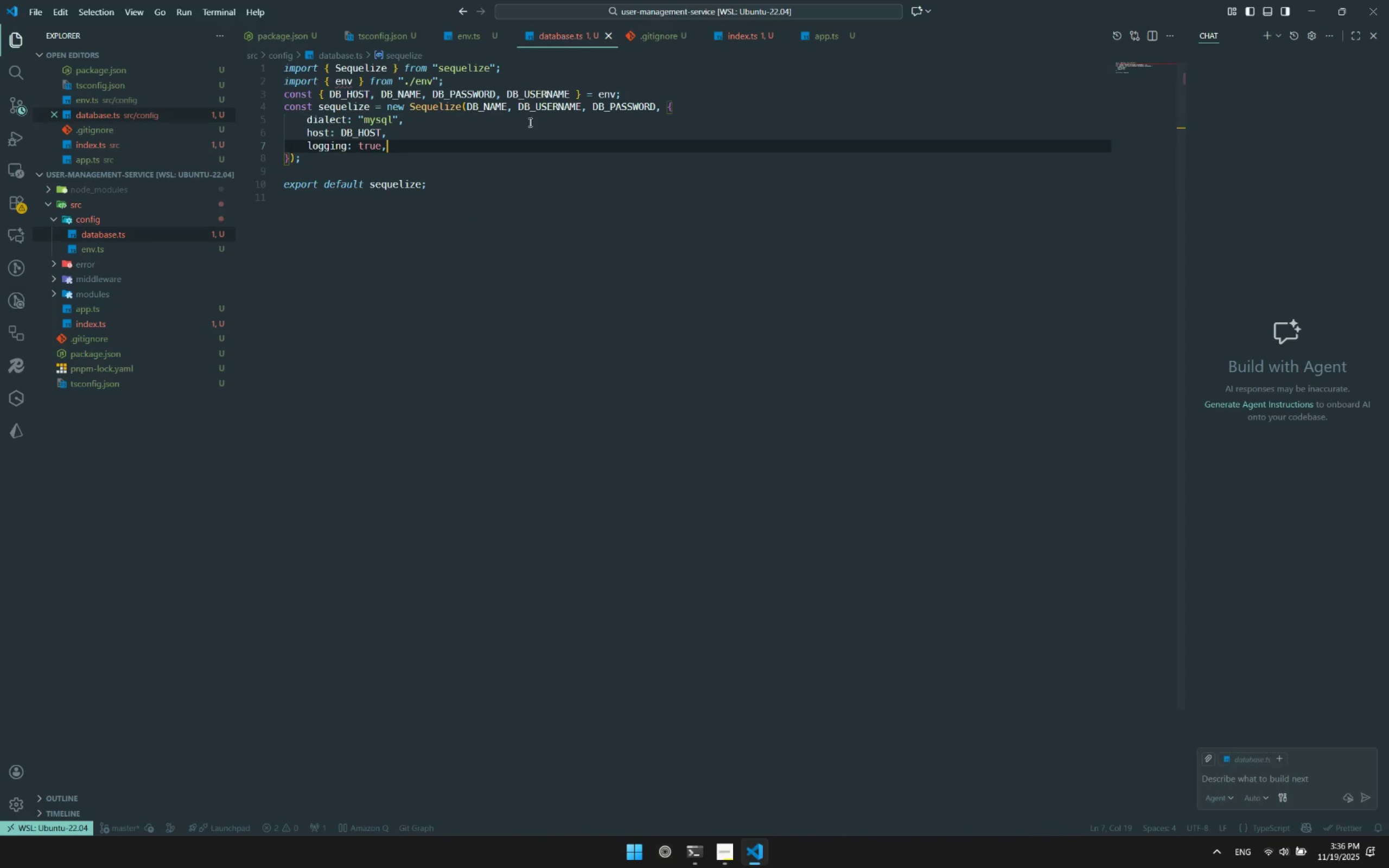 
double_click([505, 173])
 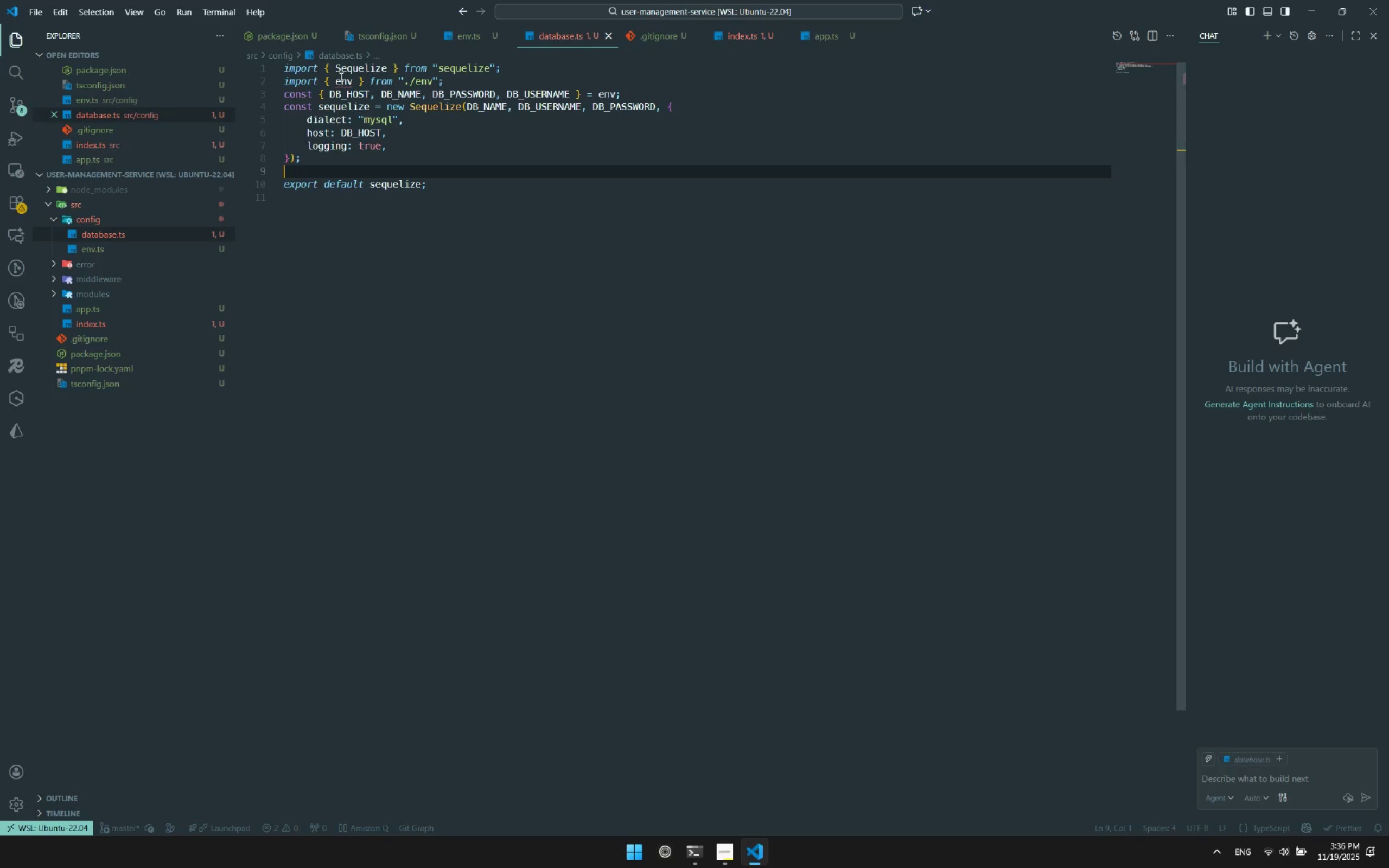 
double_click([338, 84])
 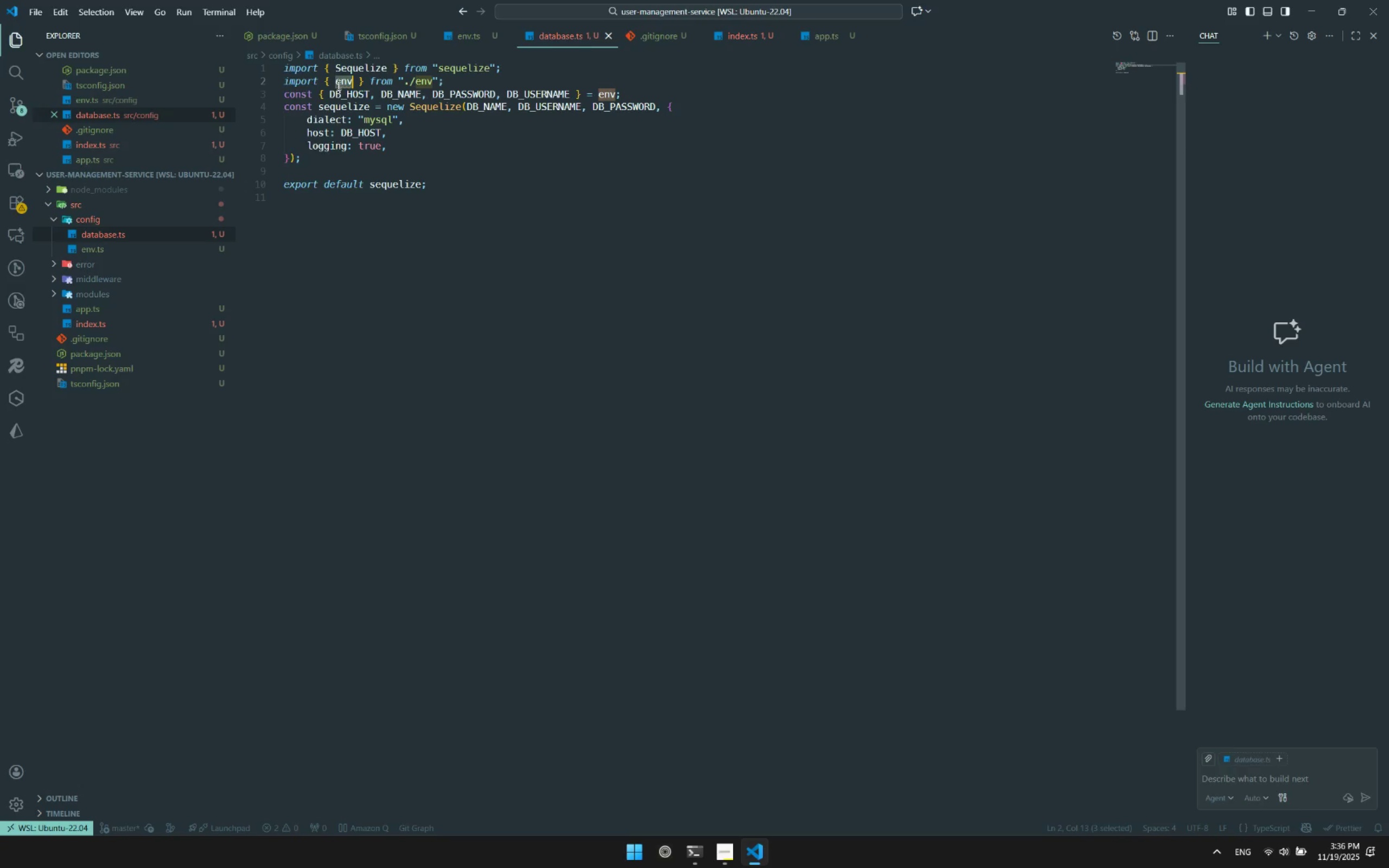 
key(Control+V)
 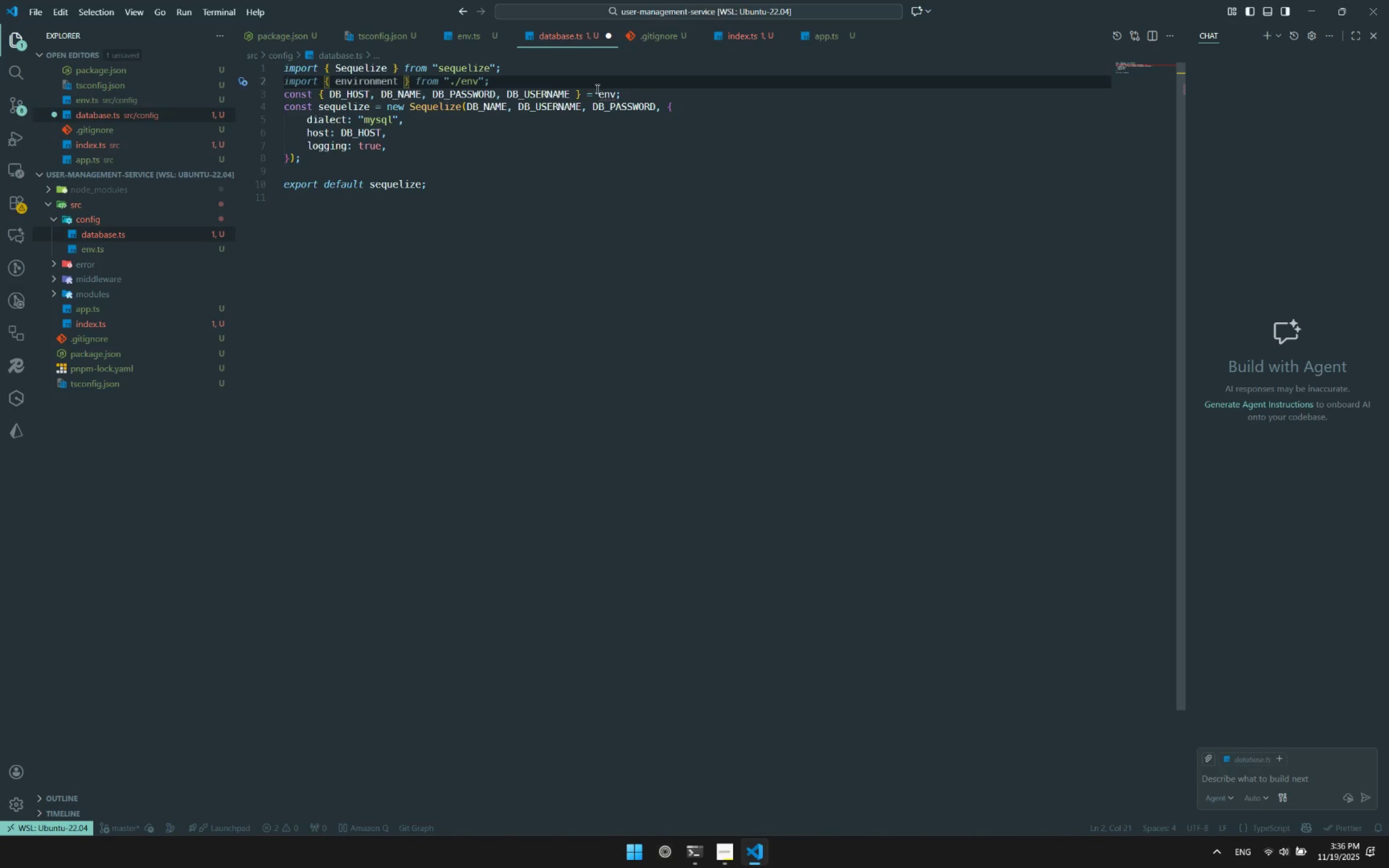 
double_click([610, 95])
 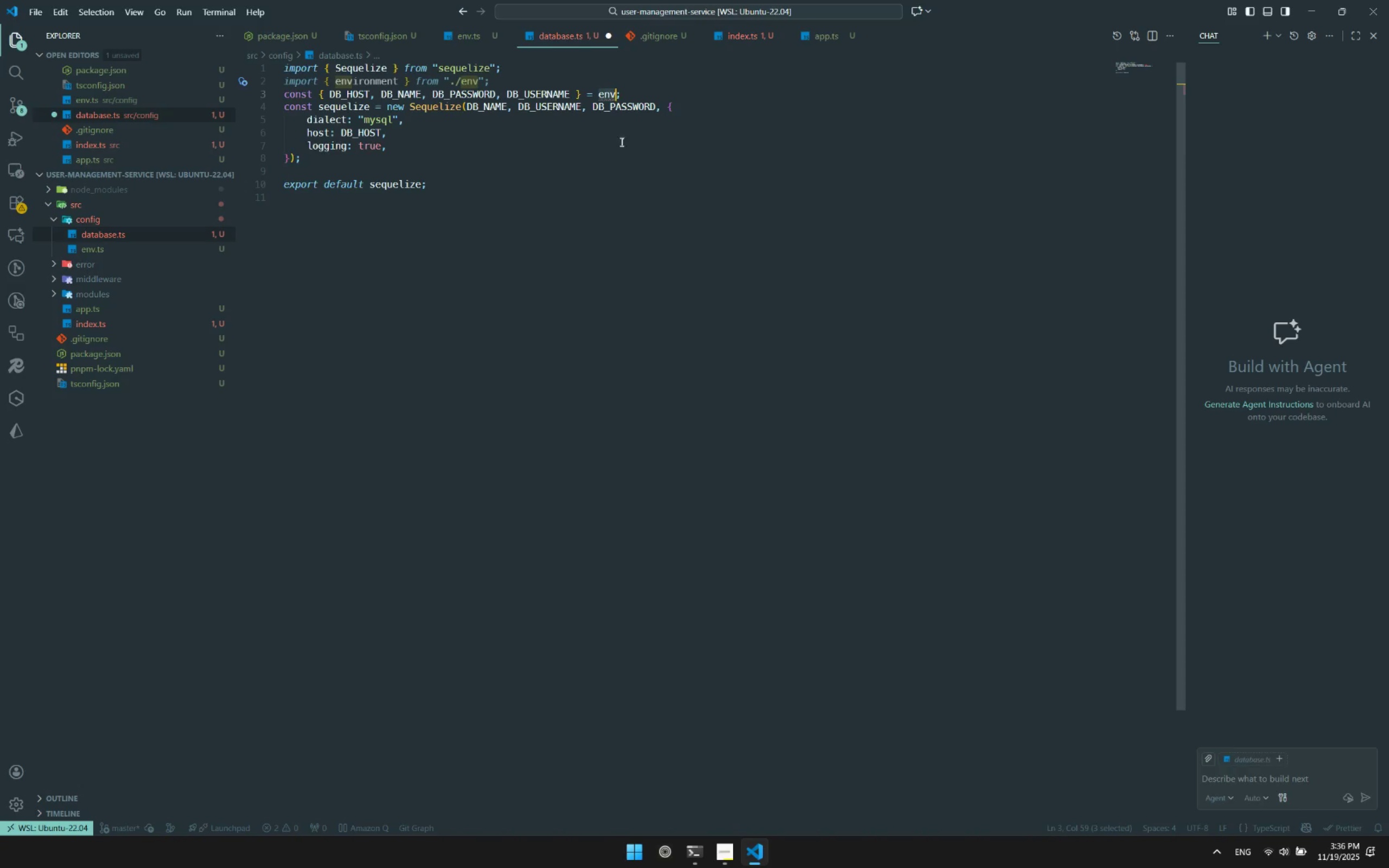 
key(Control+ControlLeft)
 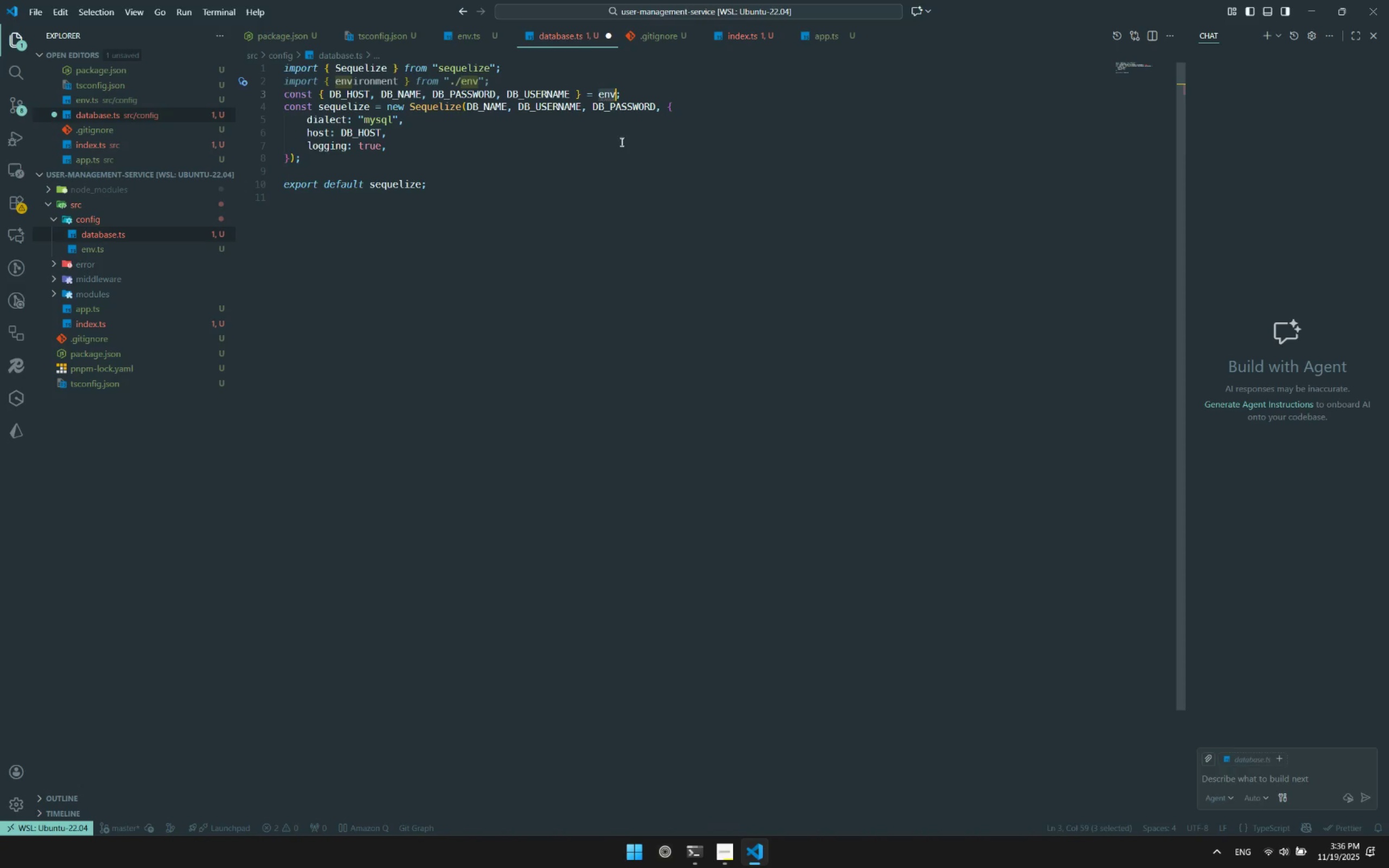 
key(Control+V)
 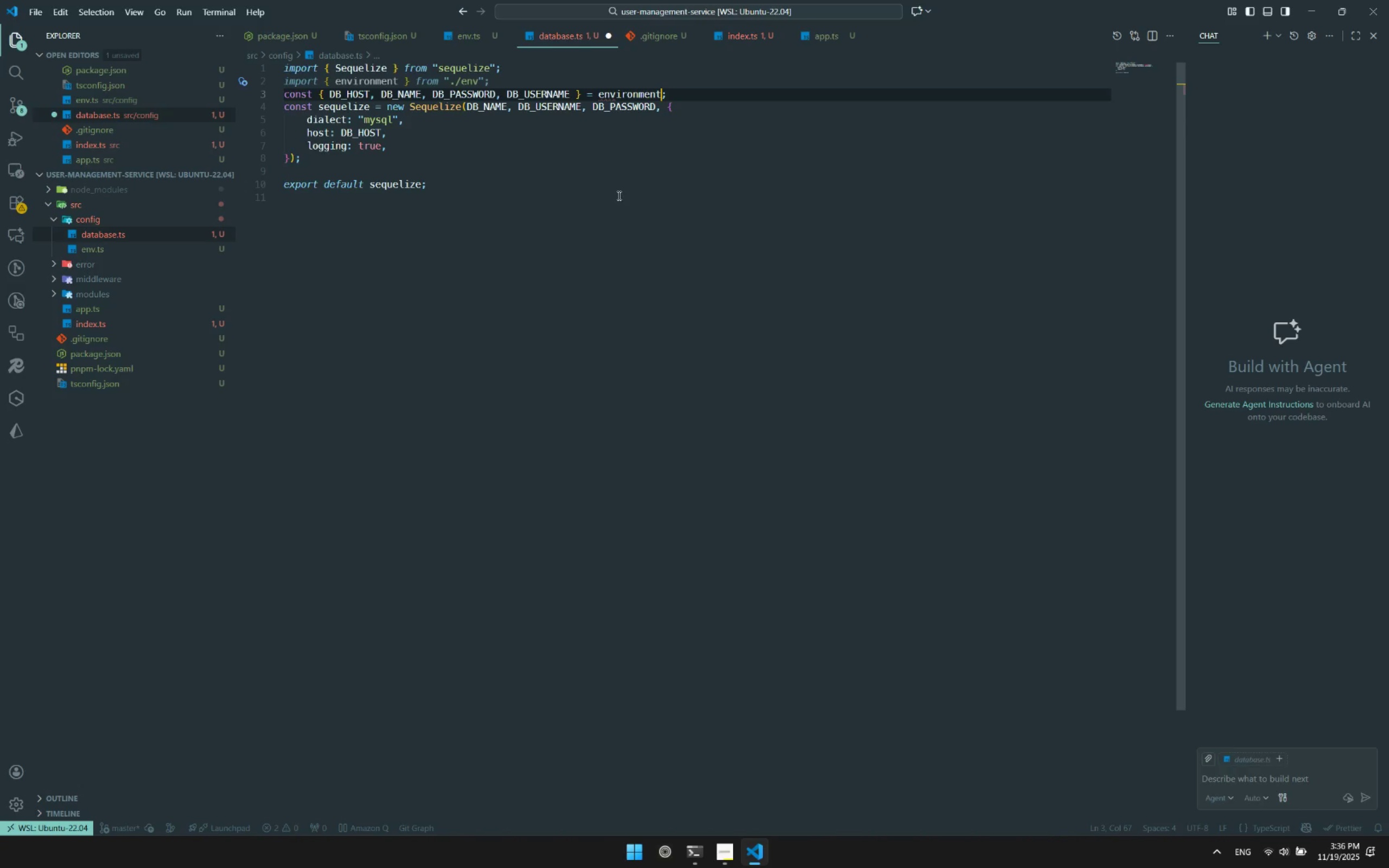 
left_click([617, 193])
 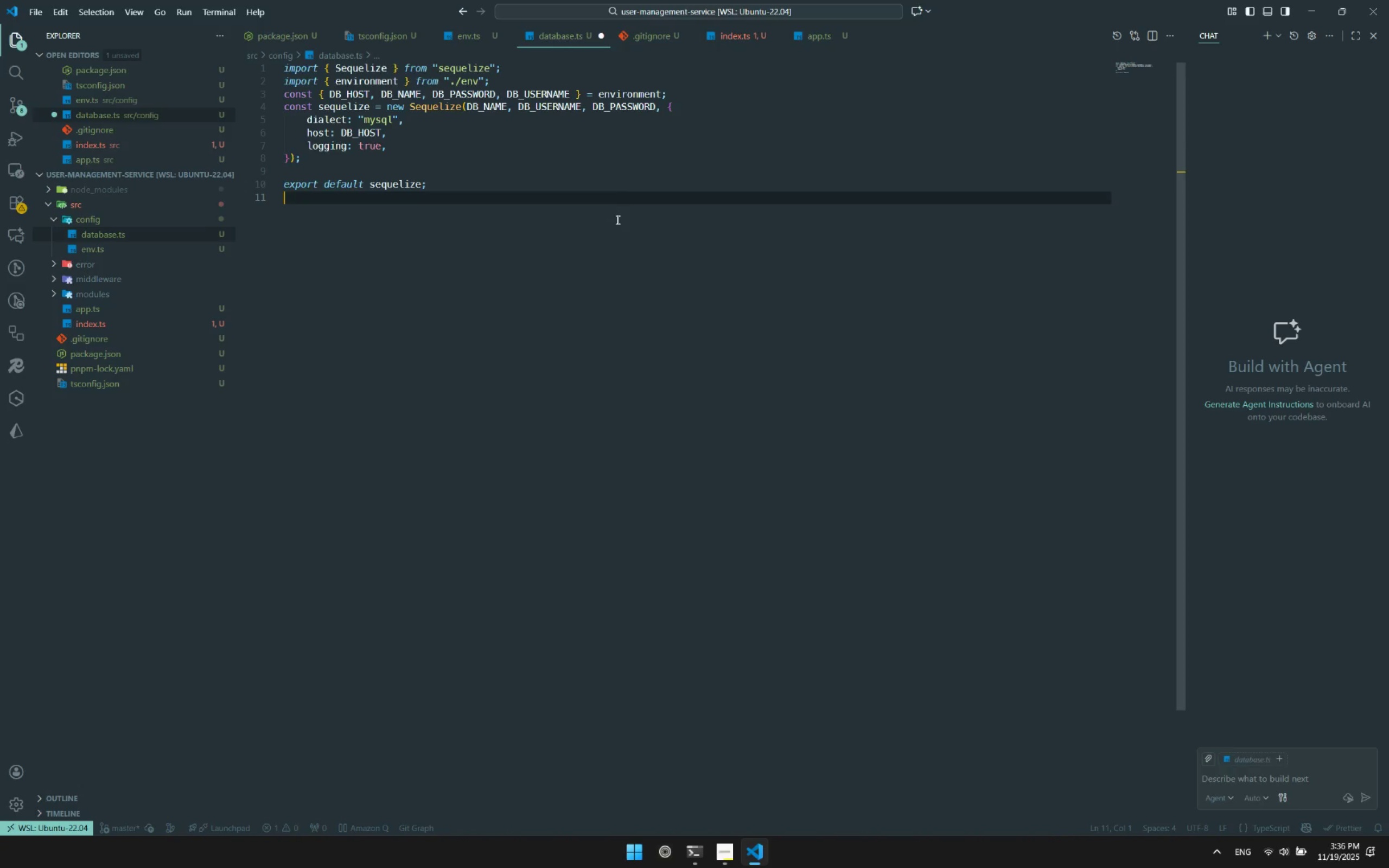 
key(Control+S)
 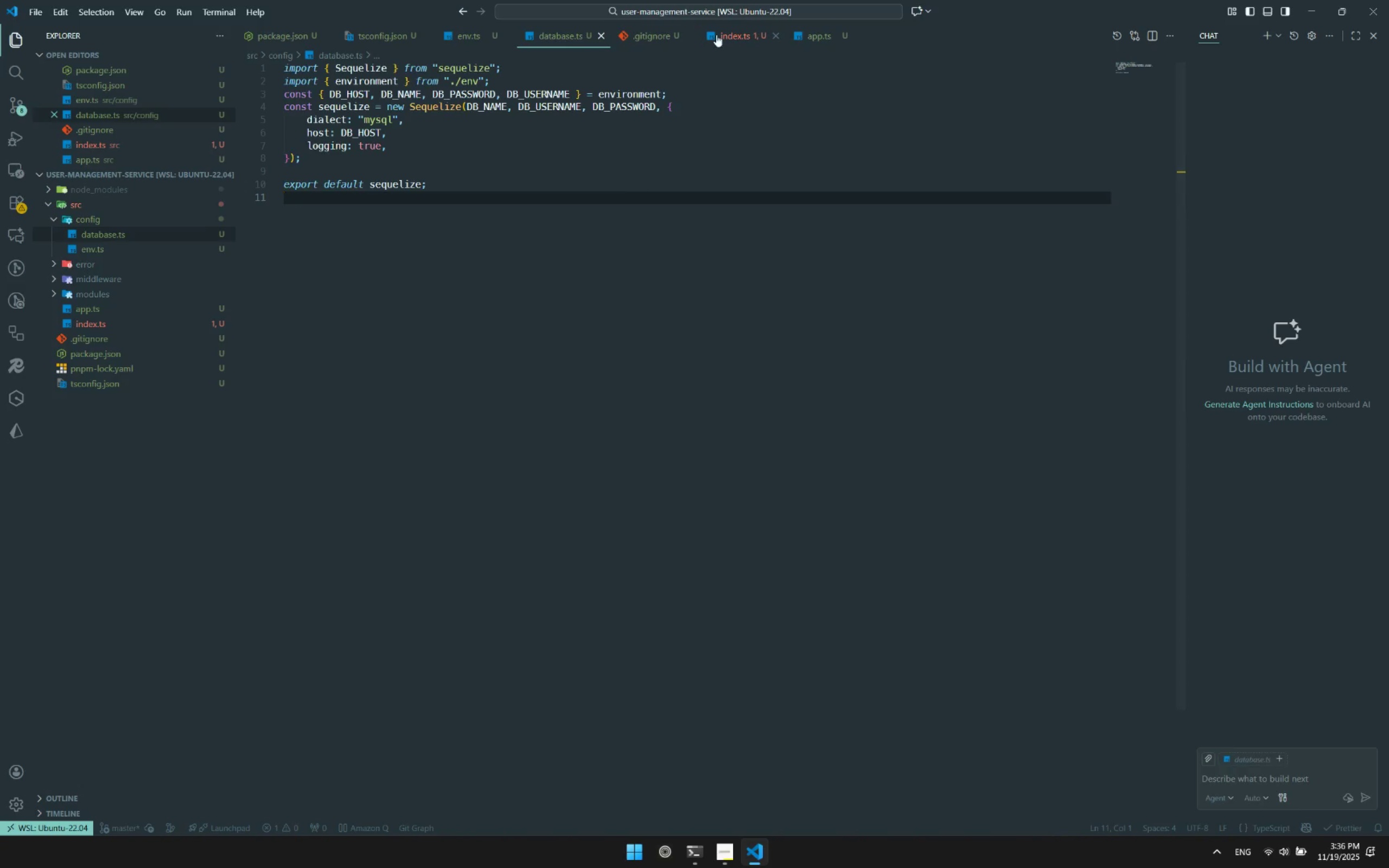 
left_click([736, 34])
 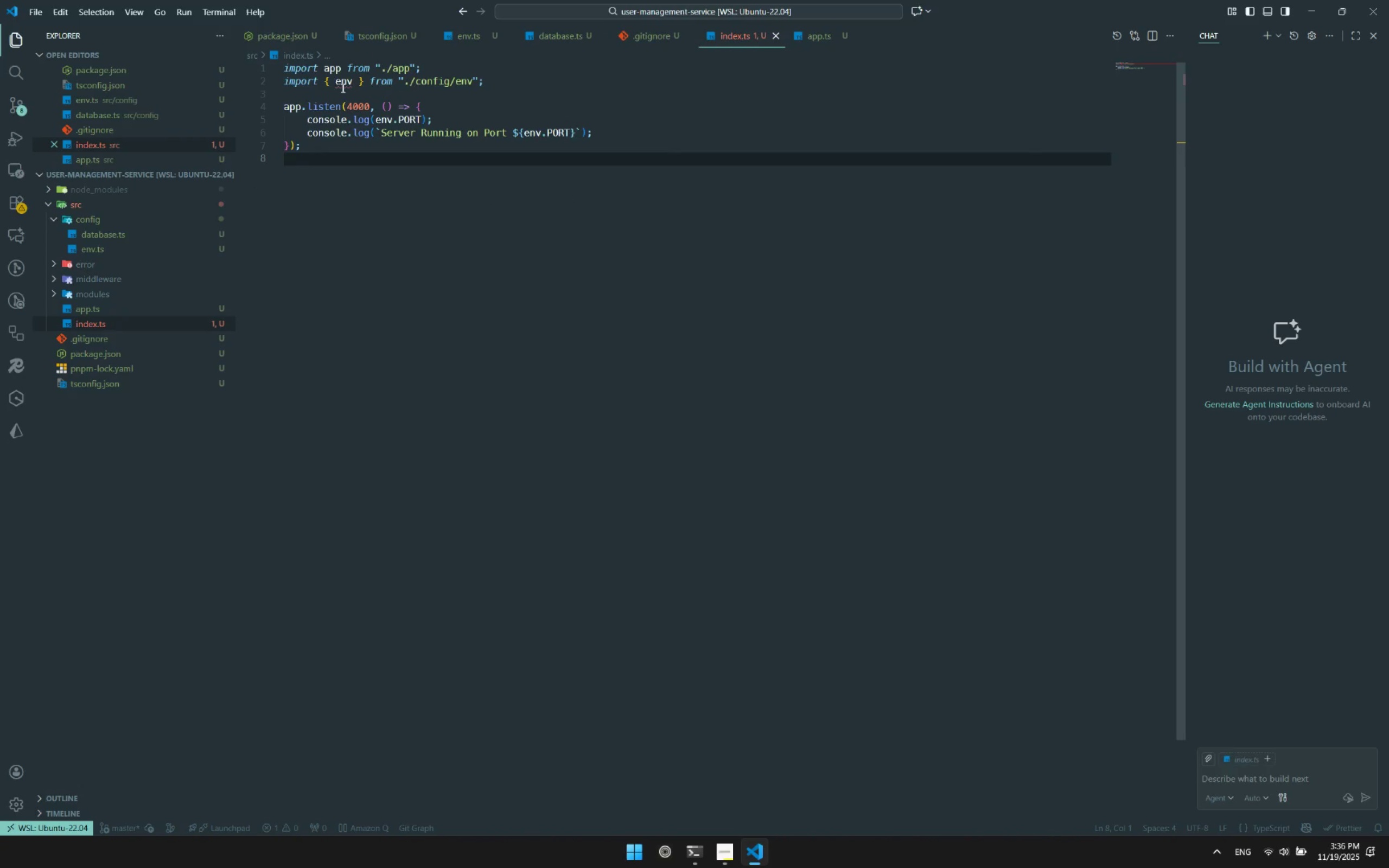 
left_click([338, 87])
 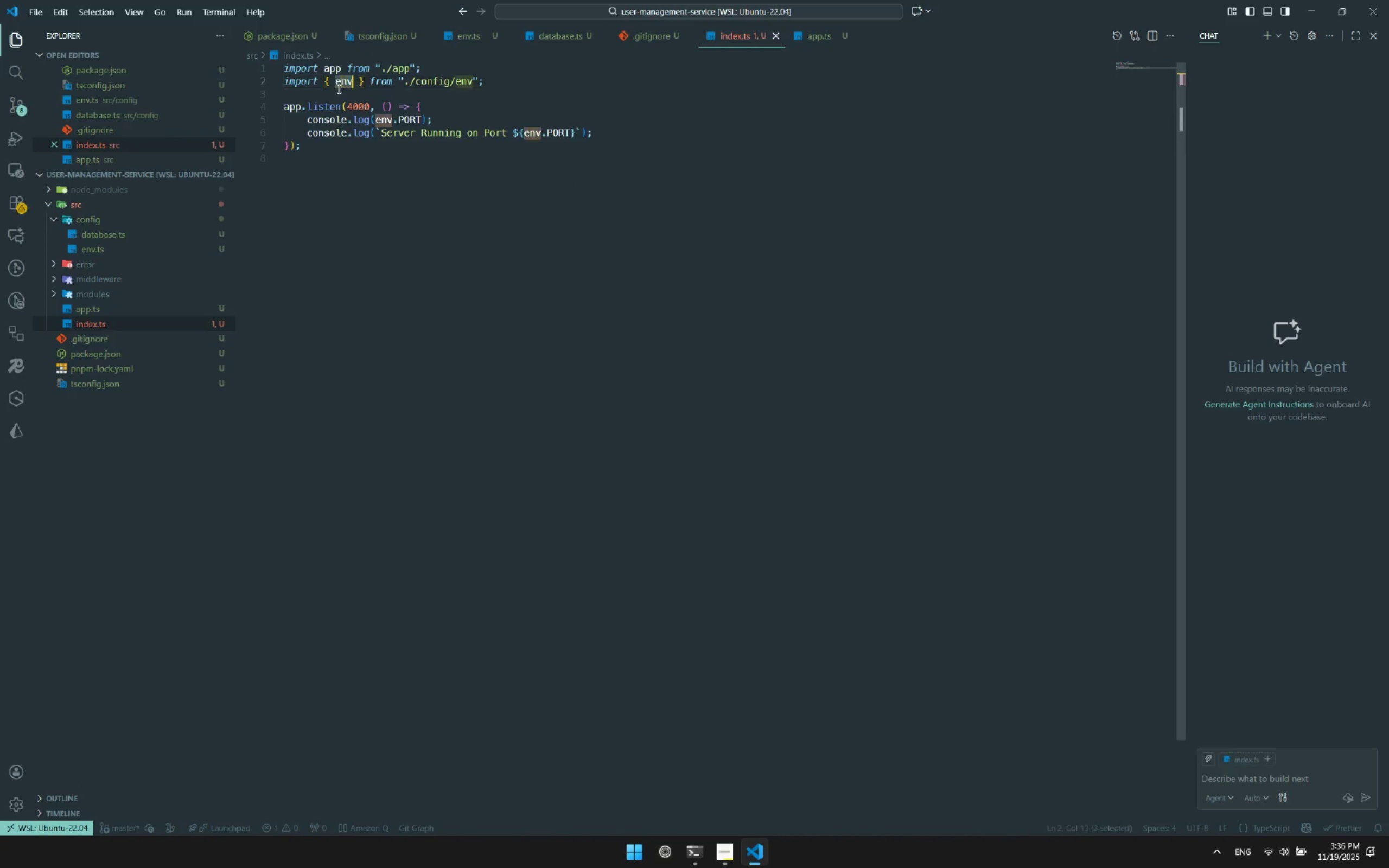 
key(Control+ControlLeft)
 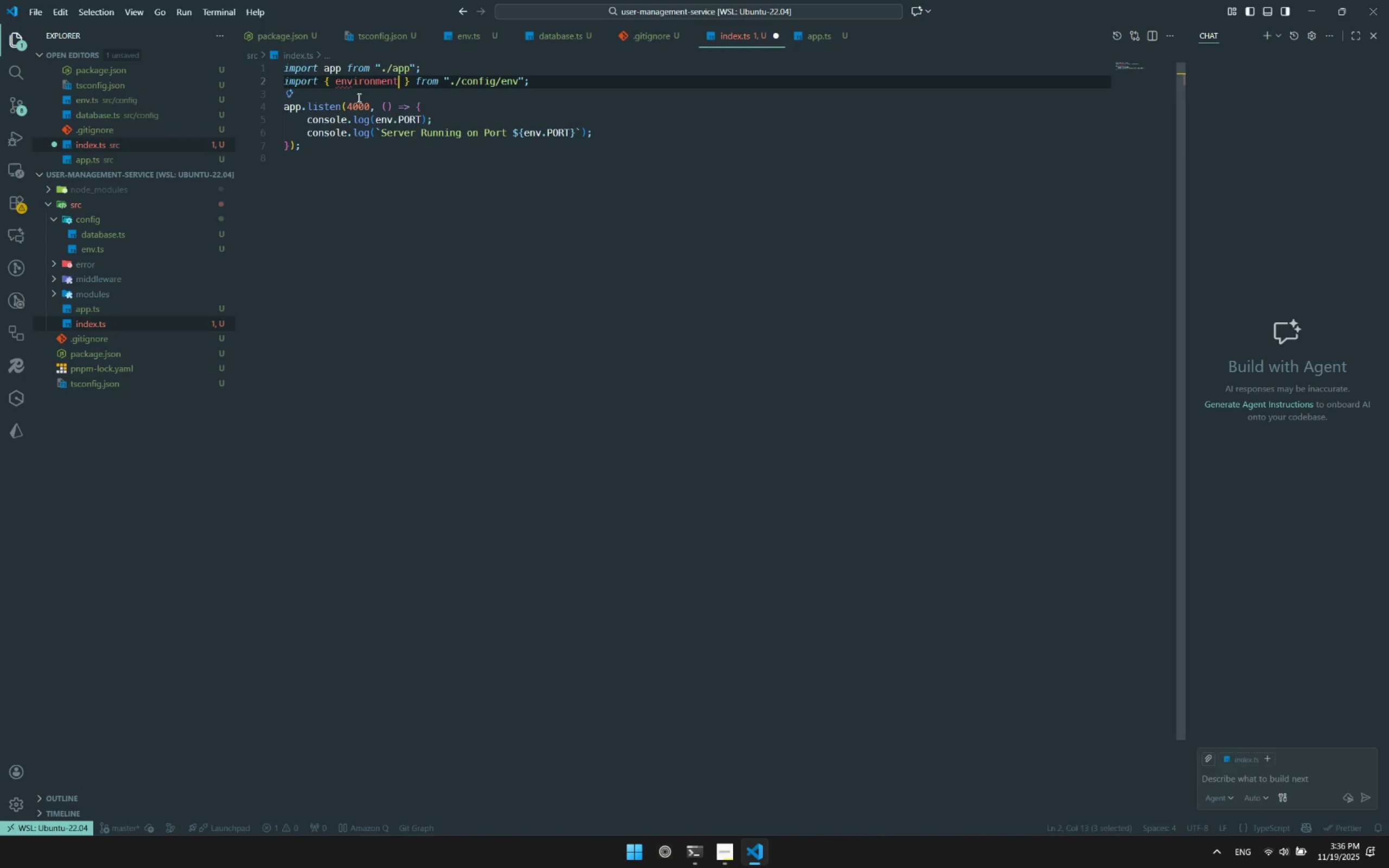 
key(Control+V)
 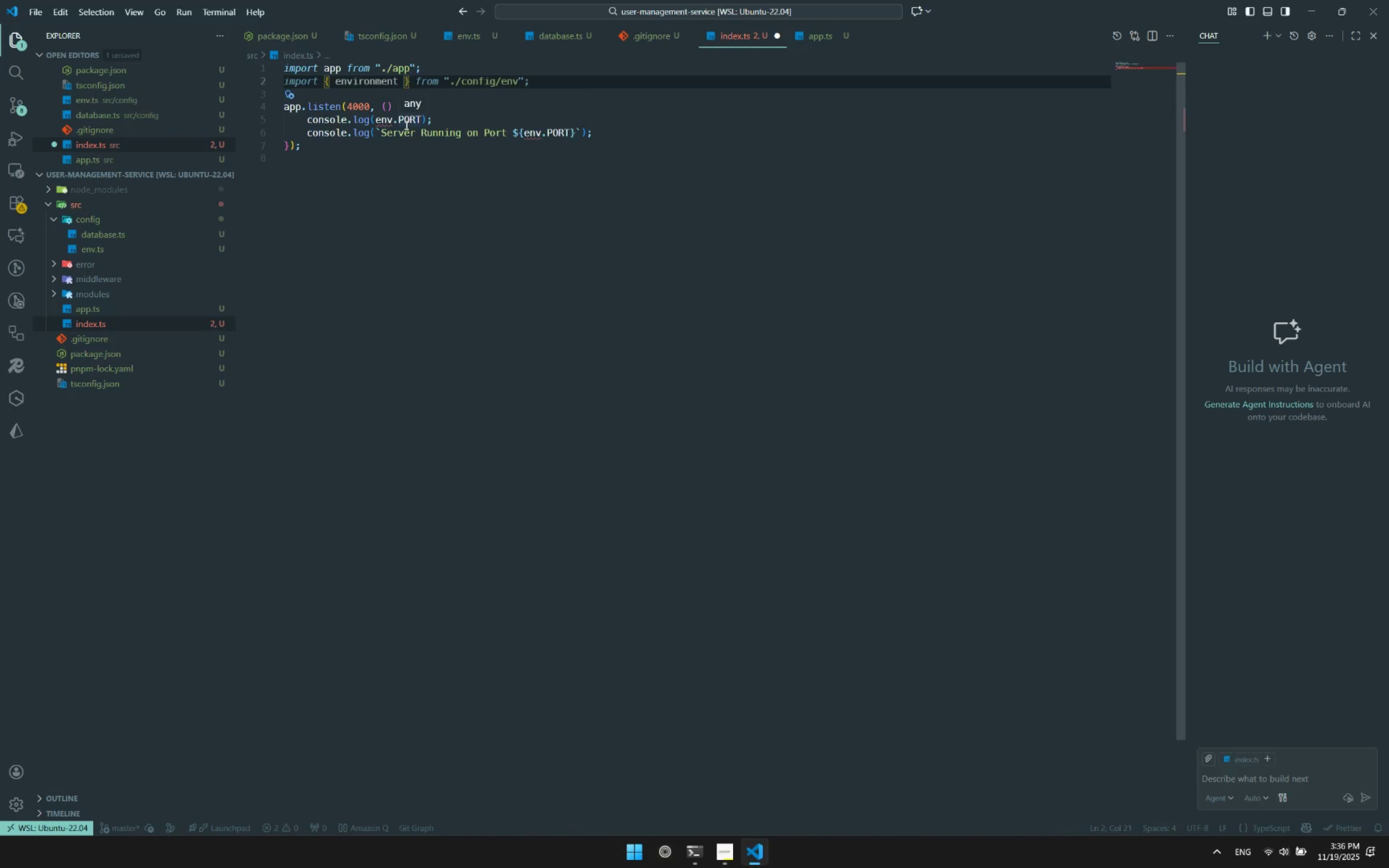 
double_click([405, 124])
 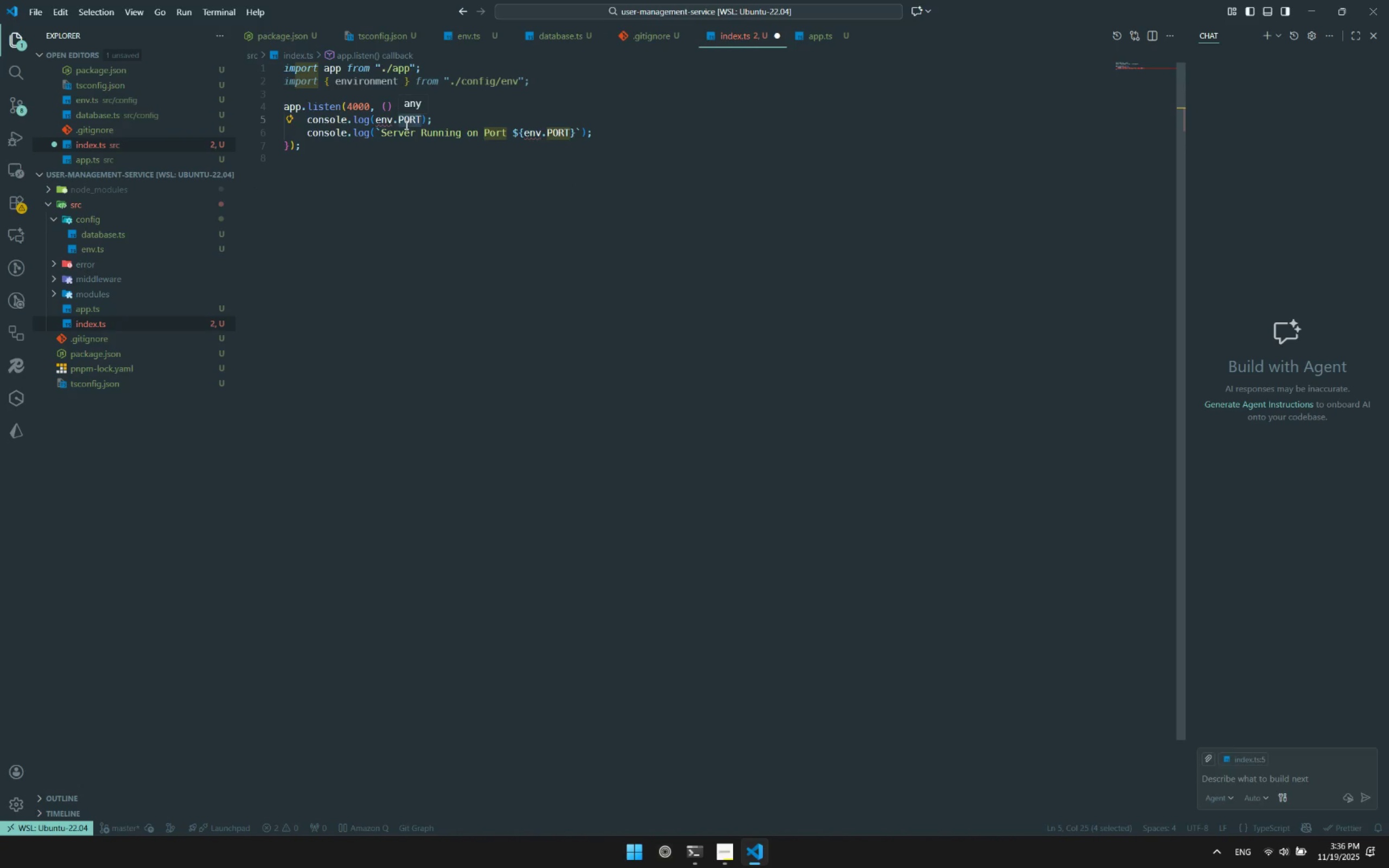 
key(Backspace)
 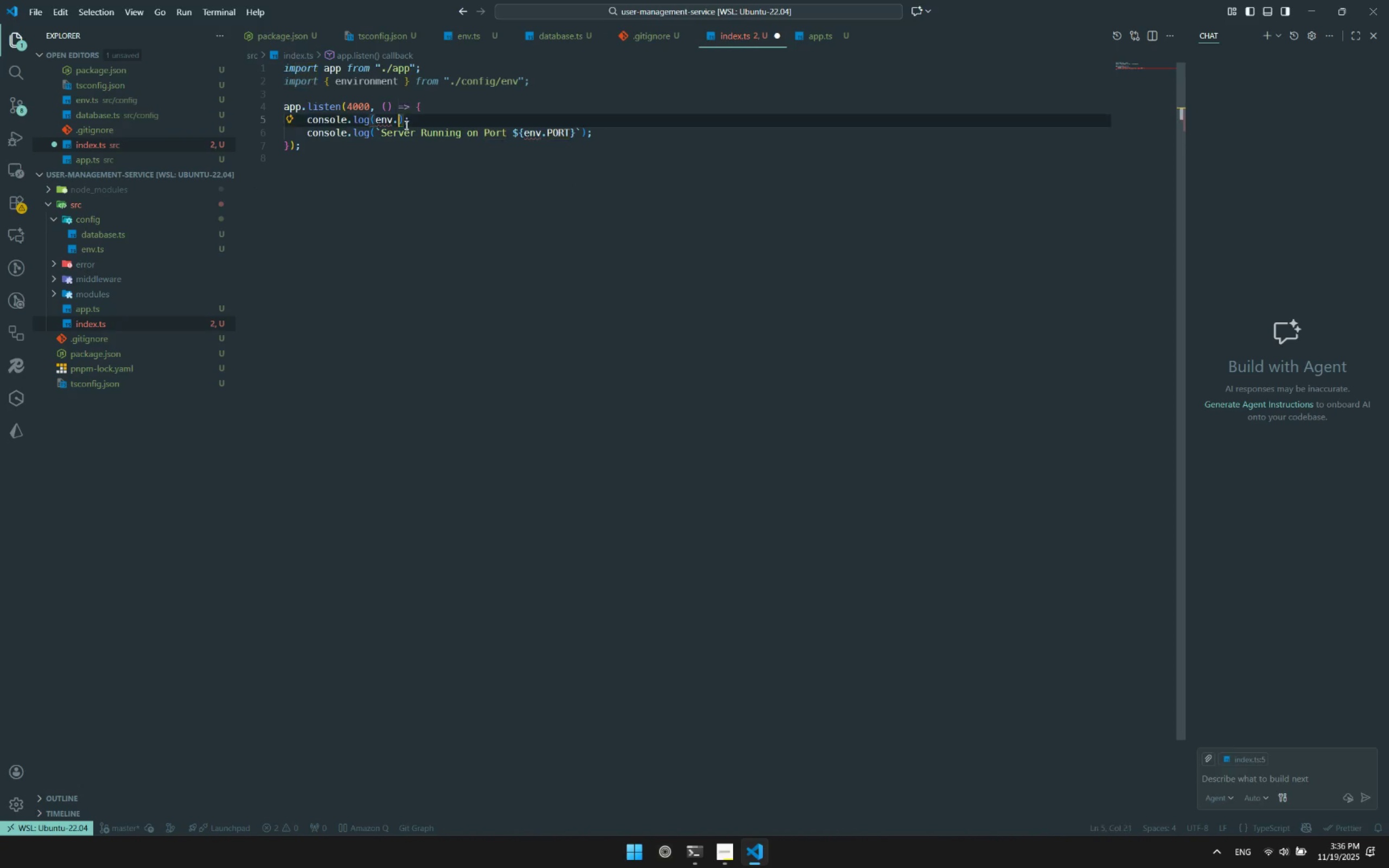 
key(Backspace)
 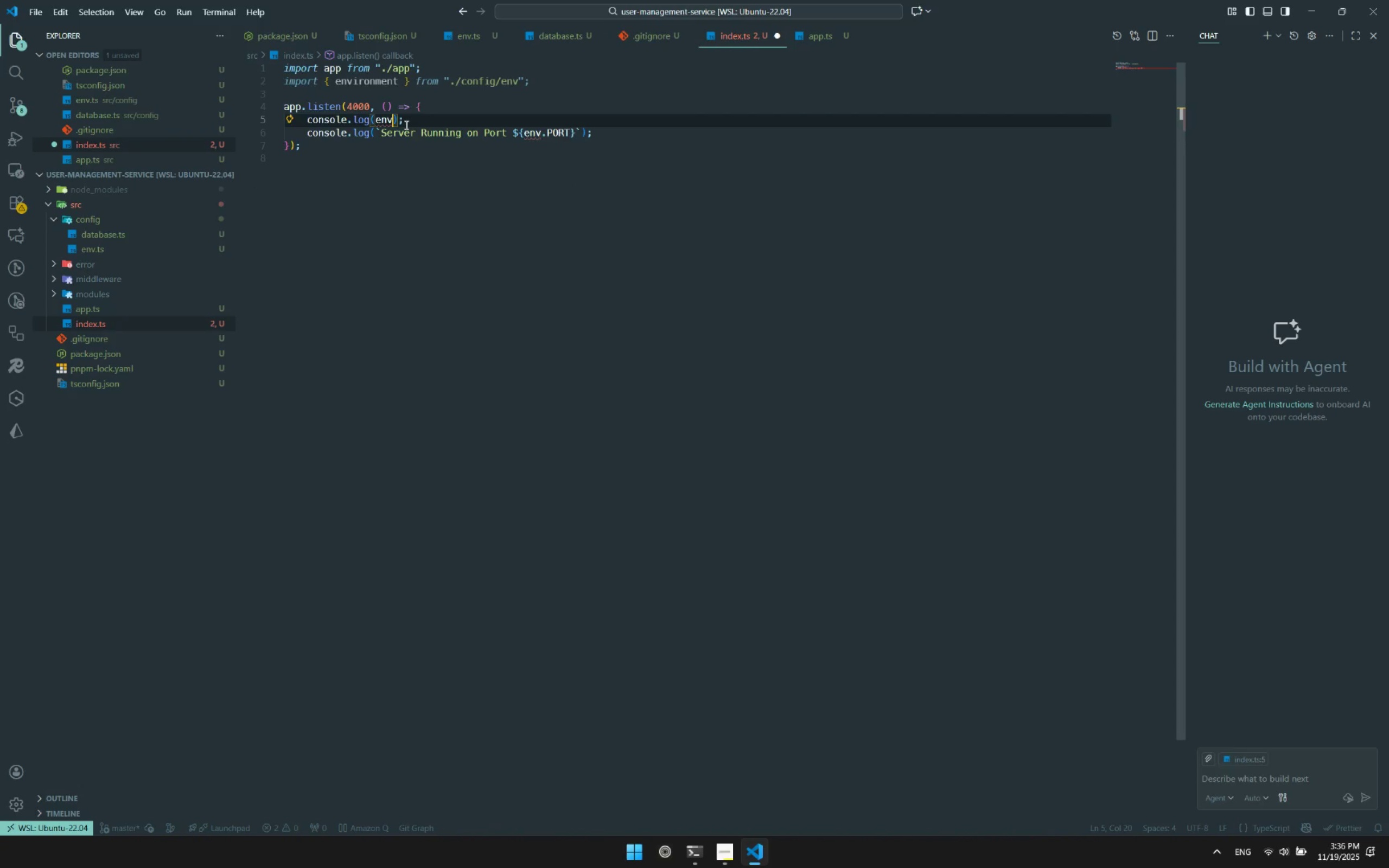 
key(Backspace)
 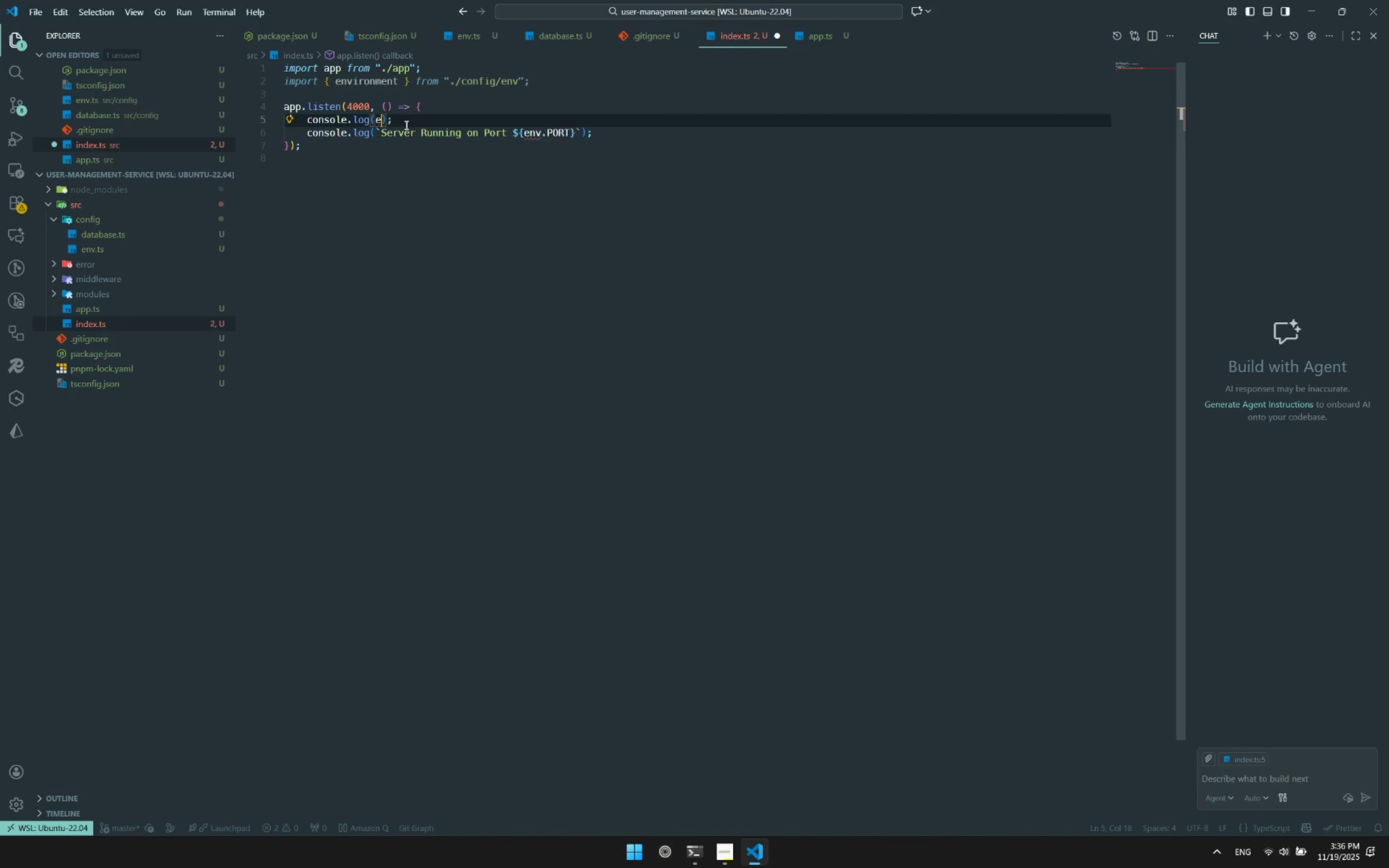 
key(Backspace)
 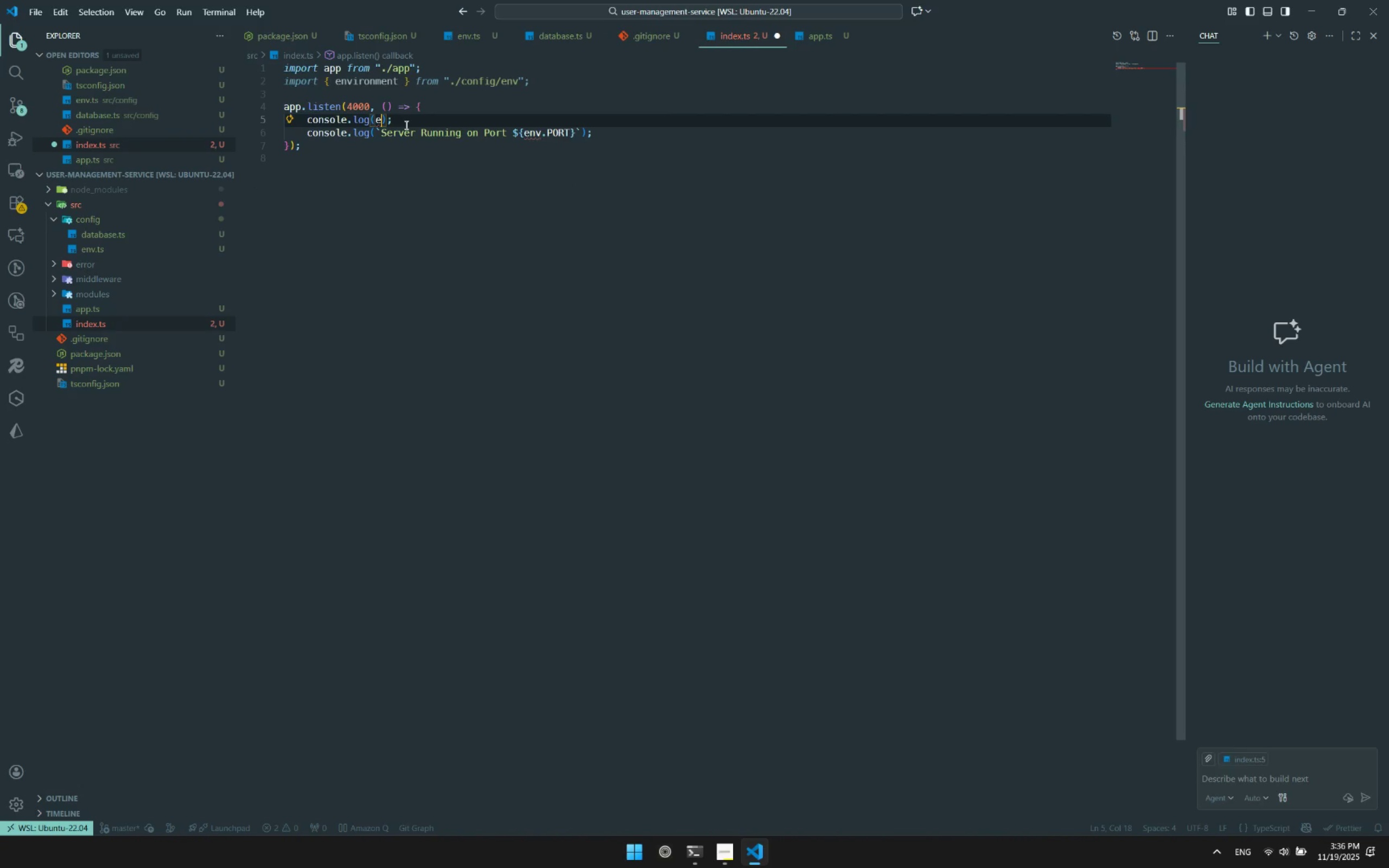 
key(Backspace)
 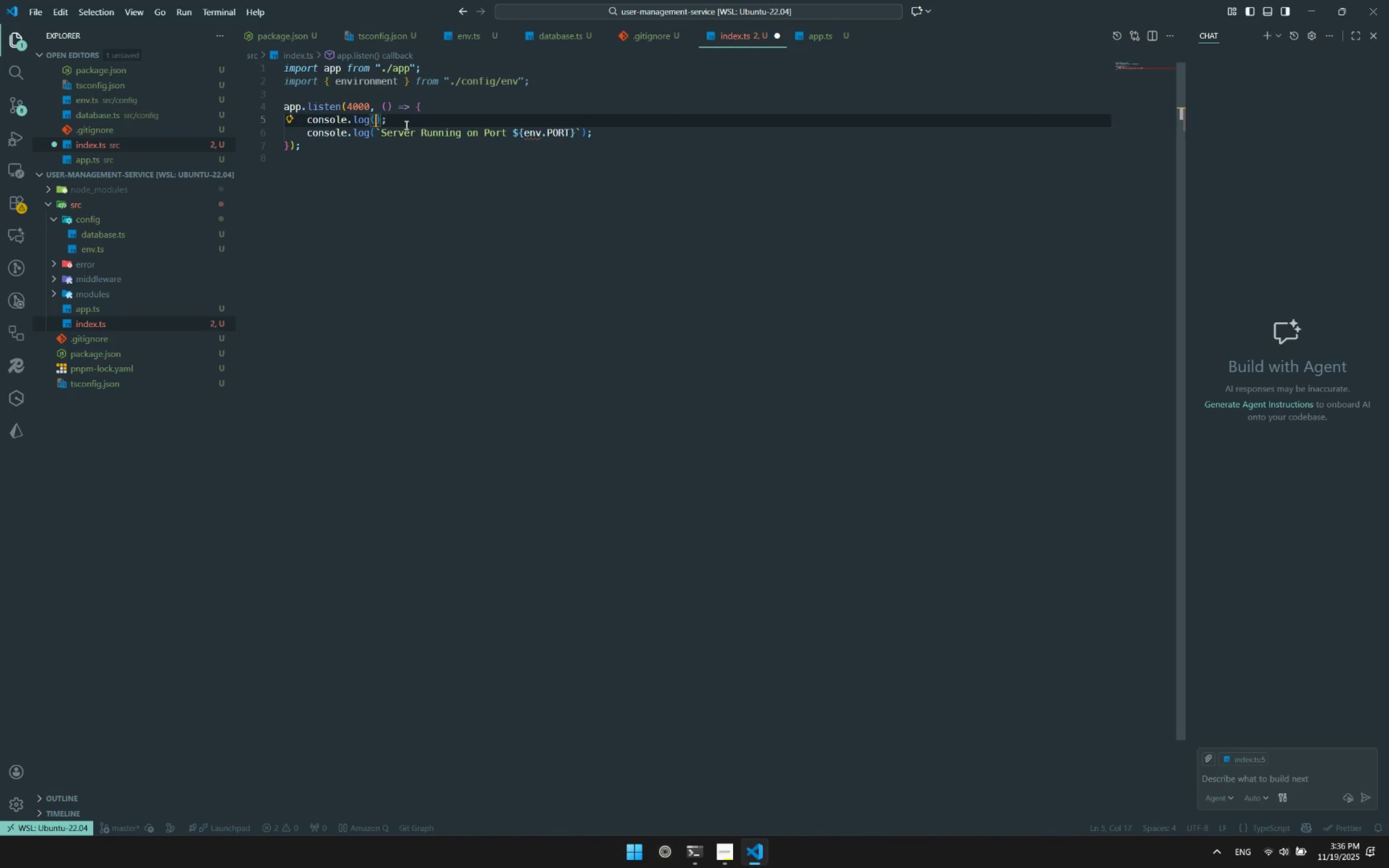 
key(Control+ControlLeft)
 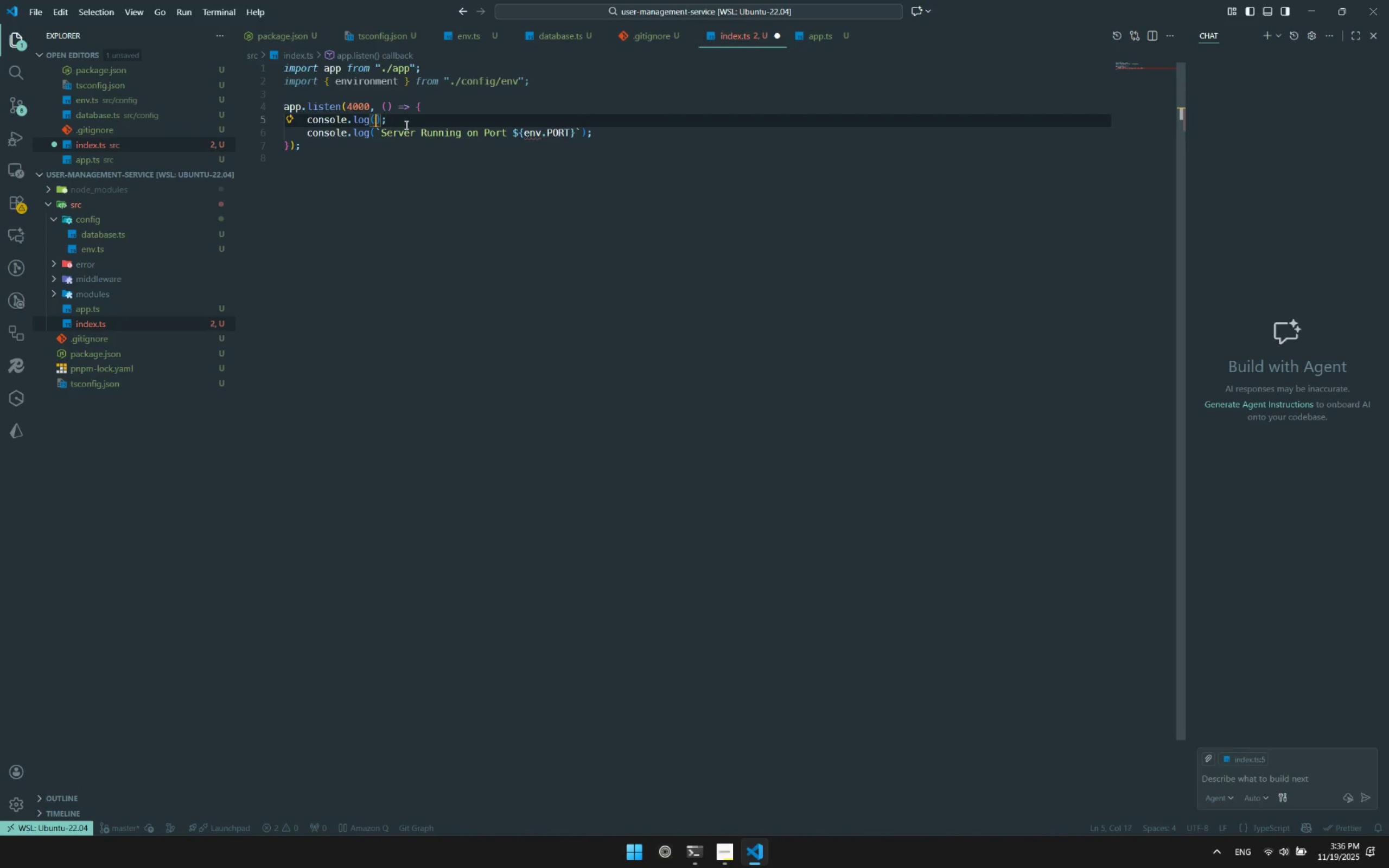 
key(Control+V)
 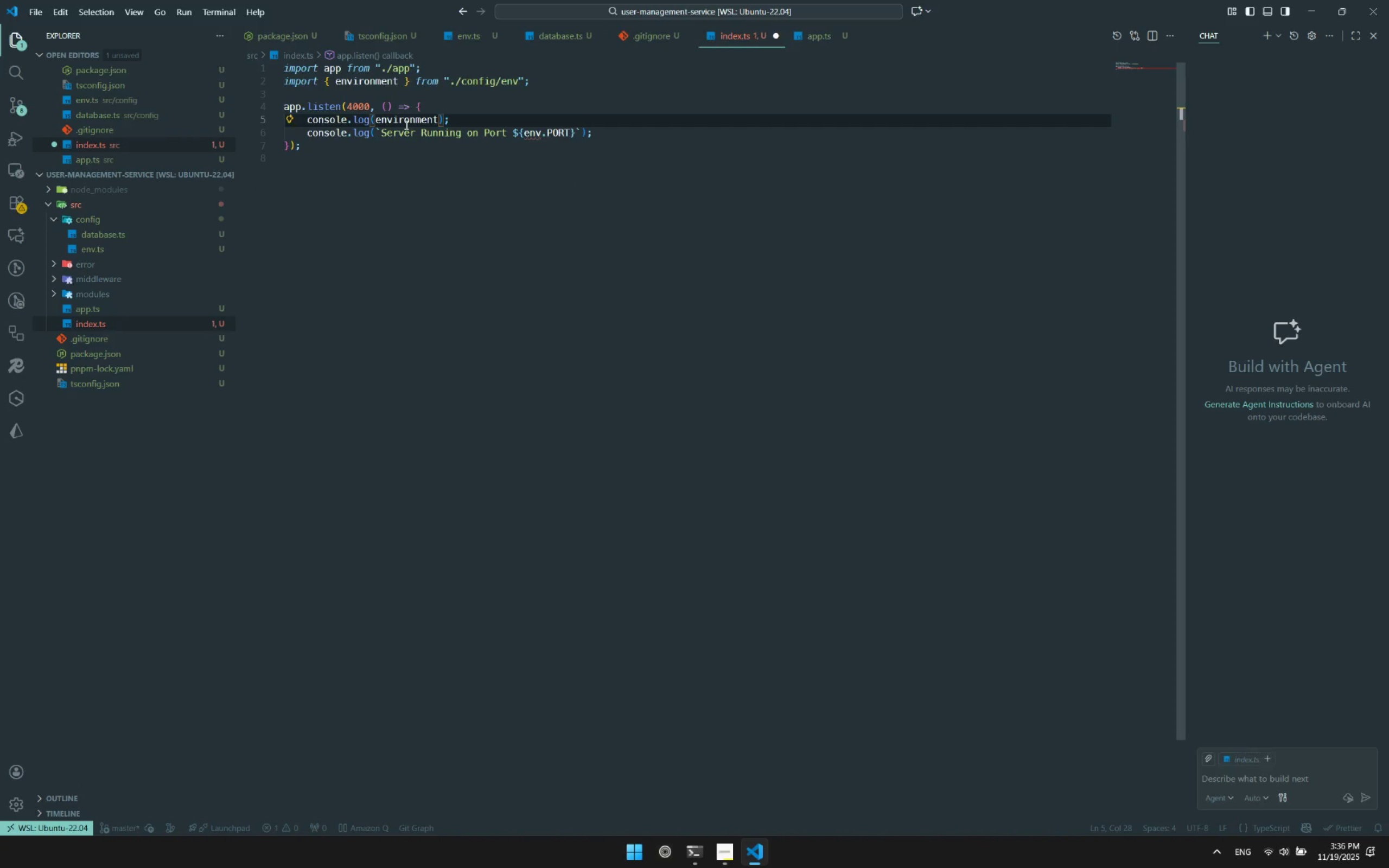 
hold_key(key=ControlLeft, duration=0.36)
 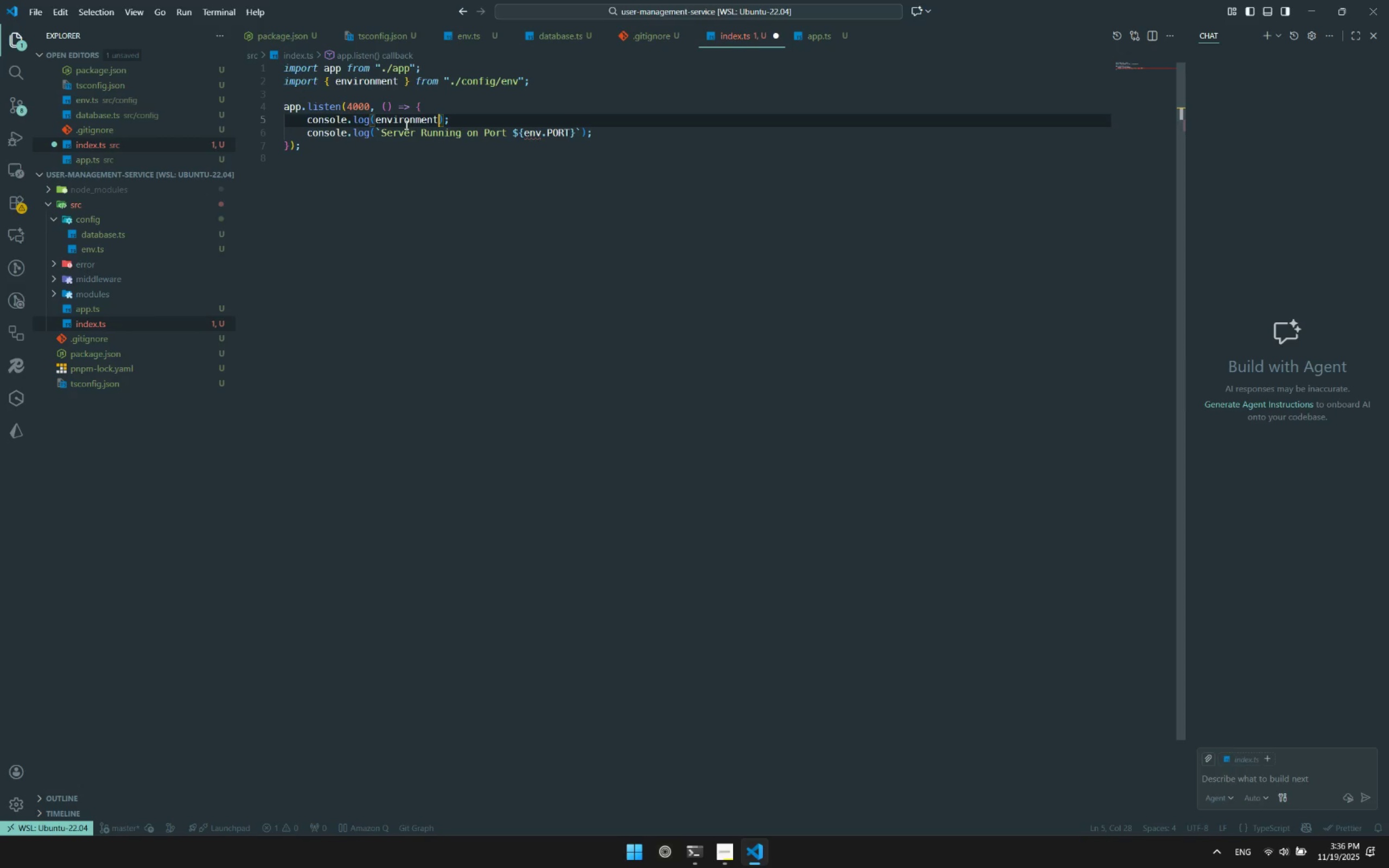 
key(Control+S)
 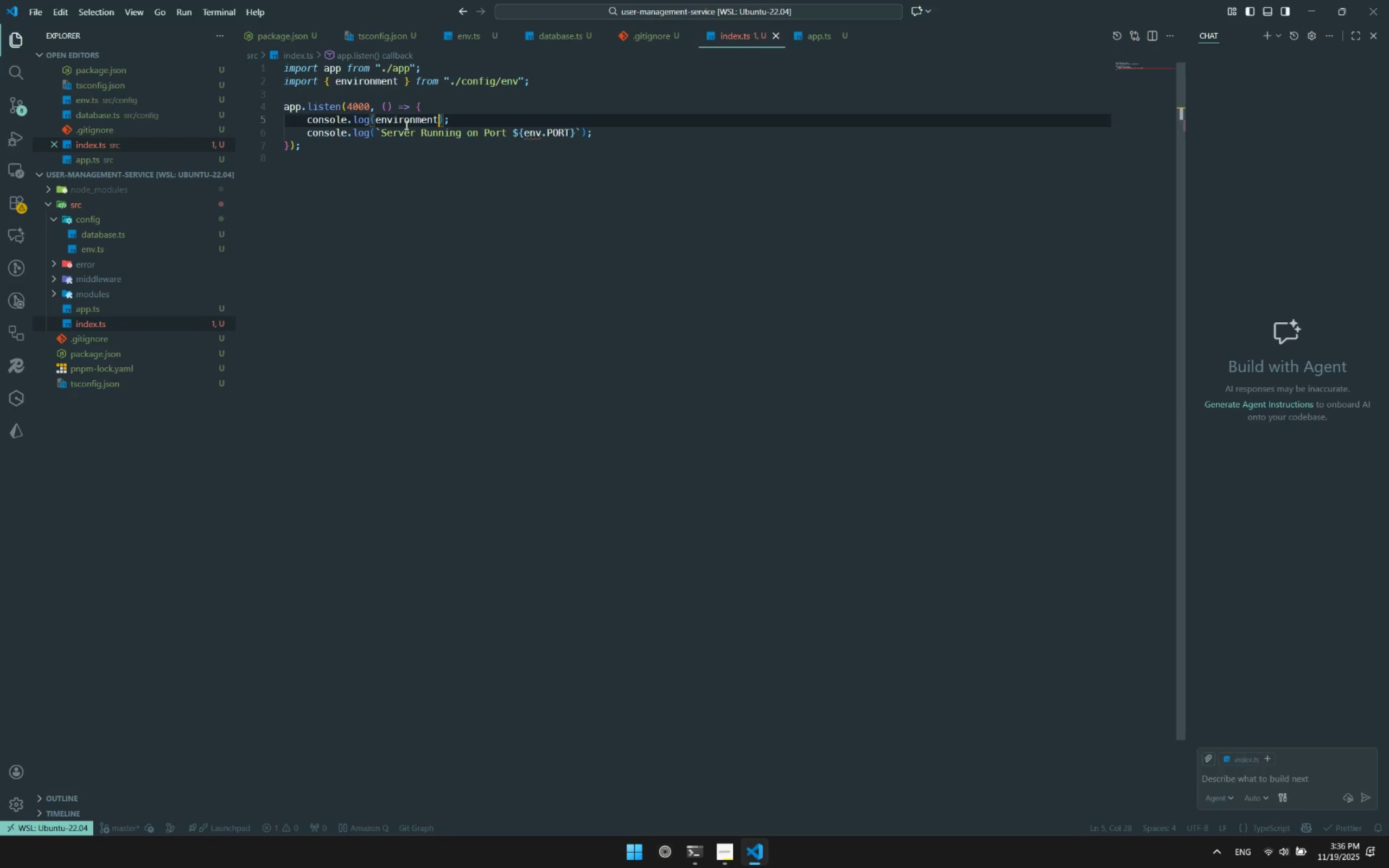 
key(Alt+Control+Tab)
 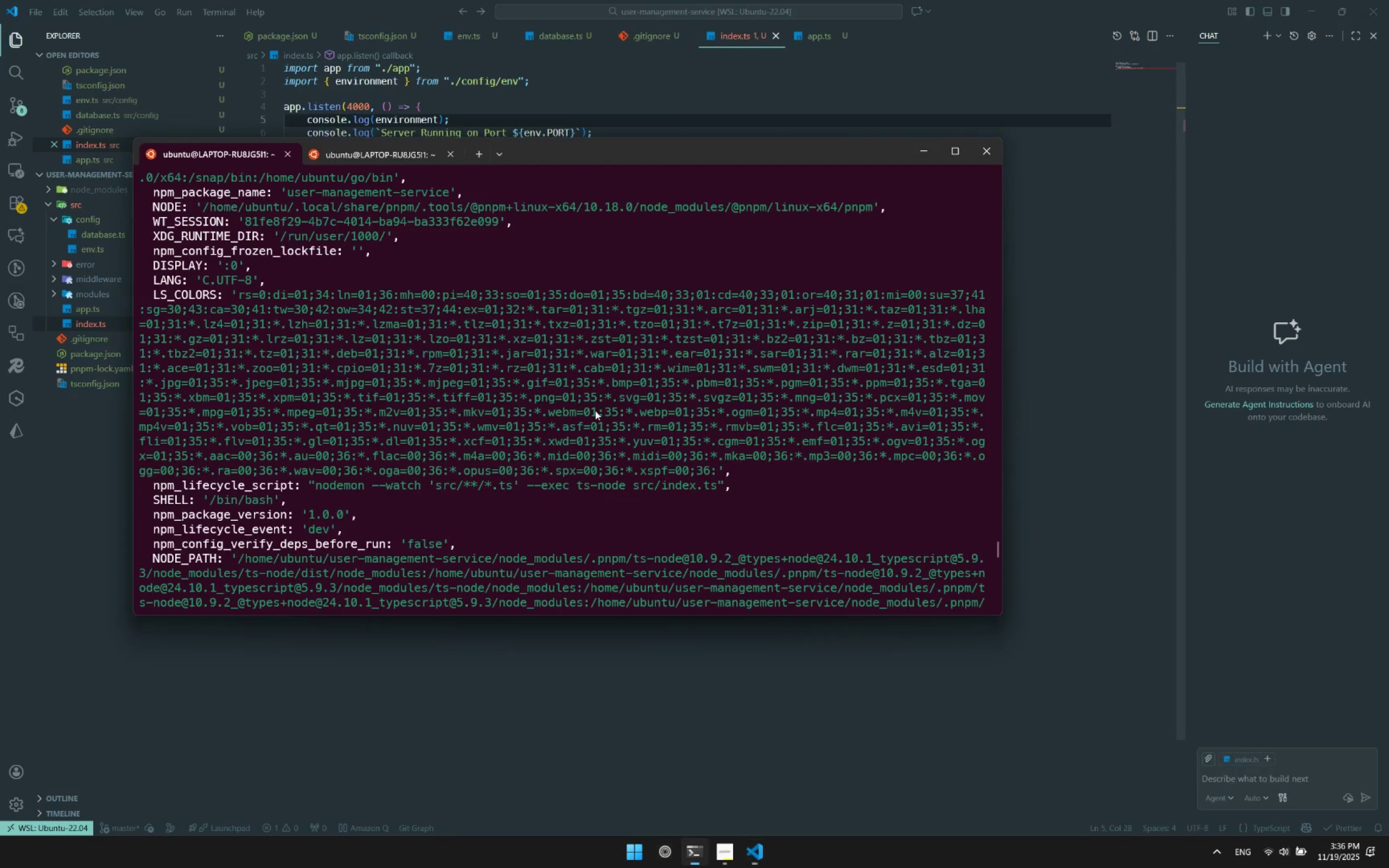 
scroll: coordinate [588, 458], scroll_direction: down, amount: 64.0
 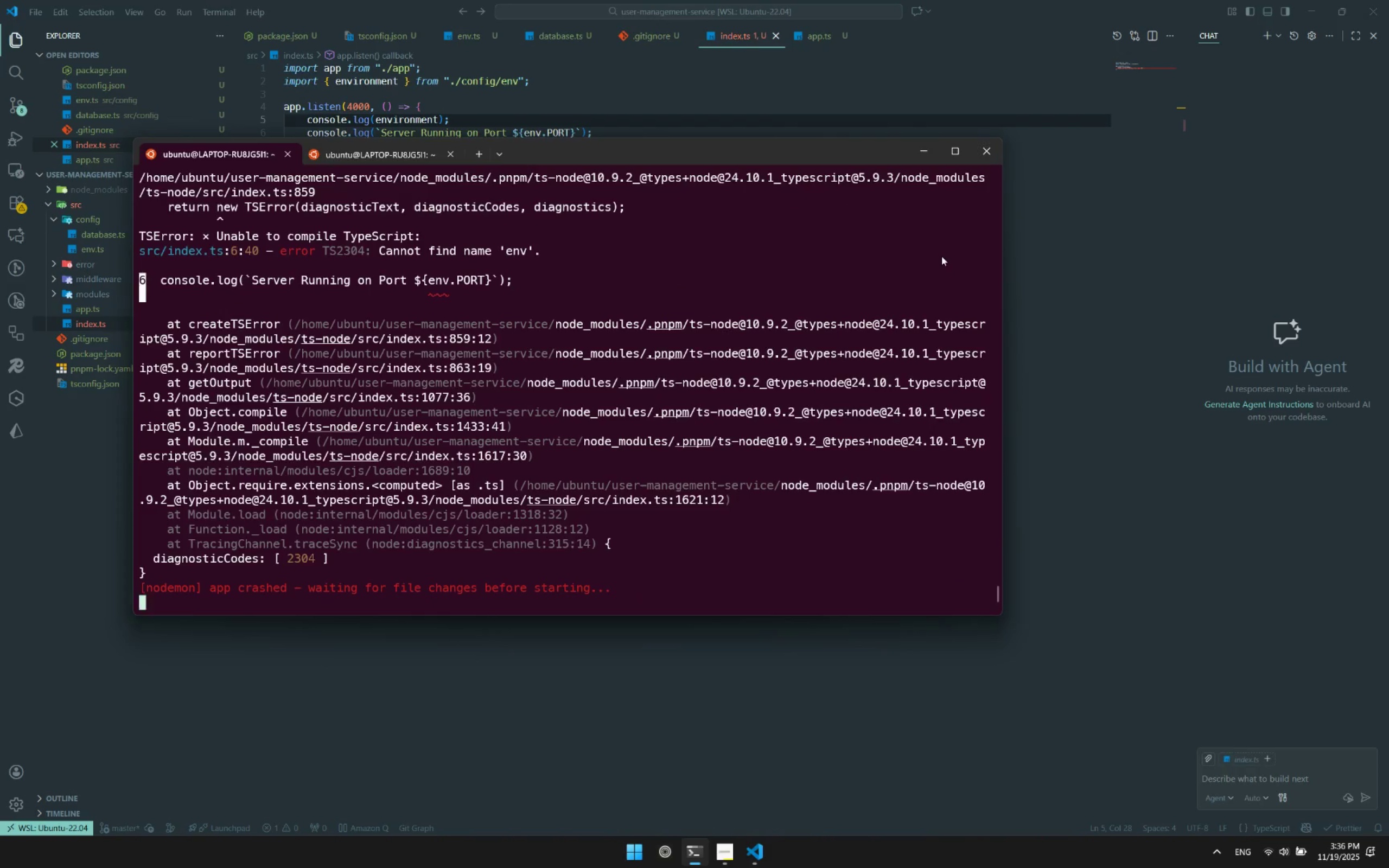 
left_click([1091, 282])
 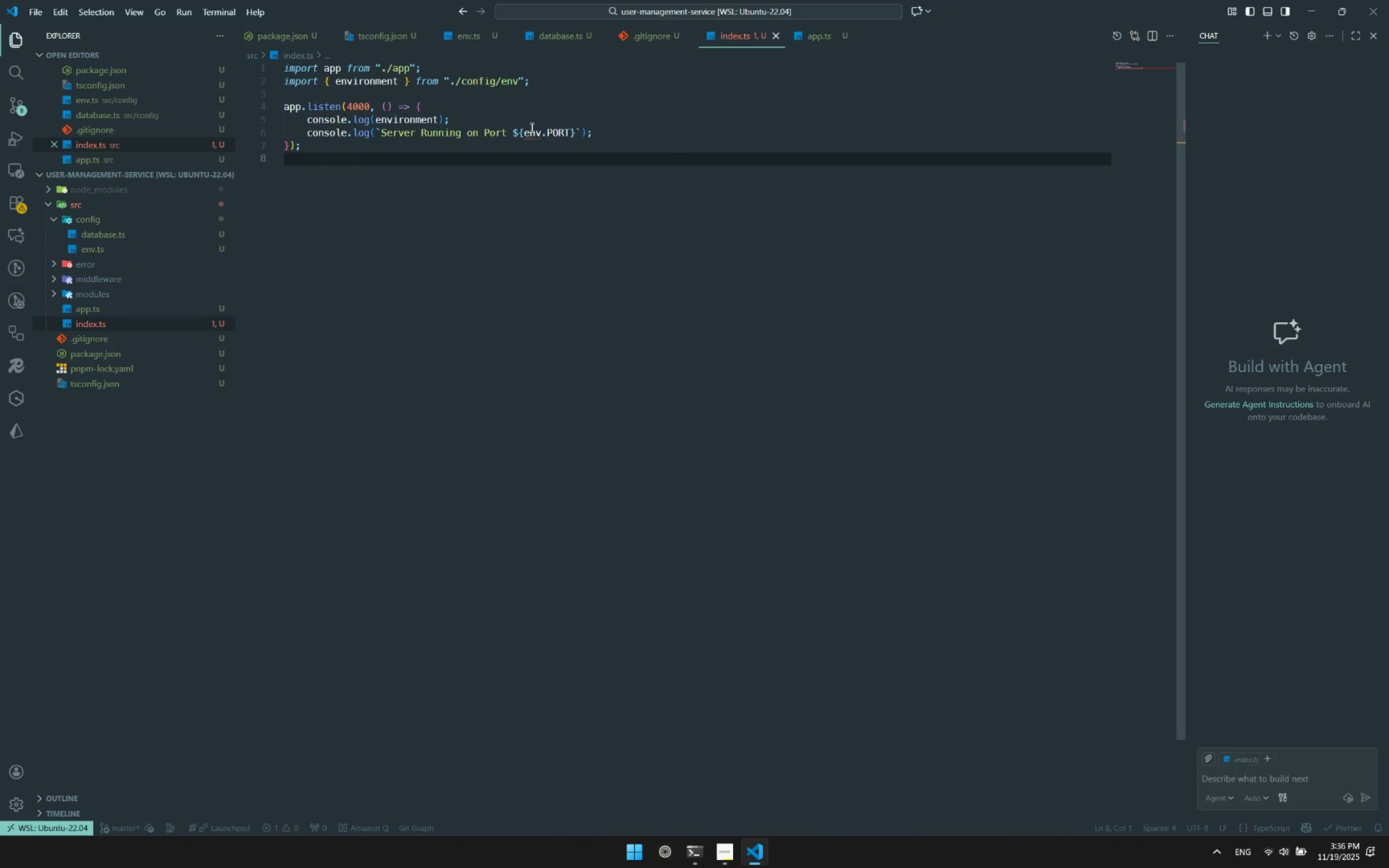 
double_click([533, 129])
 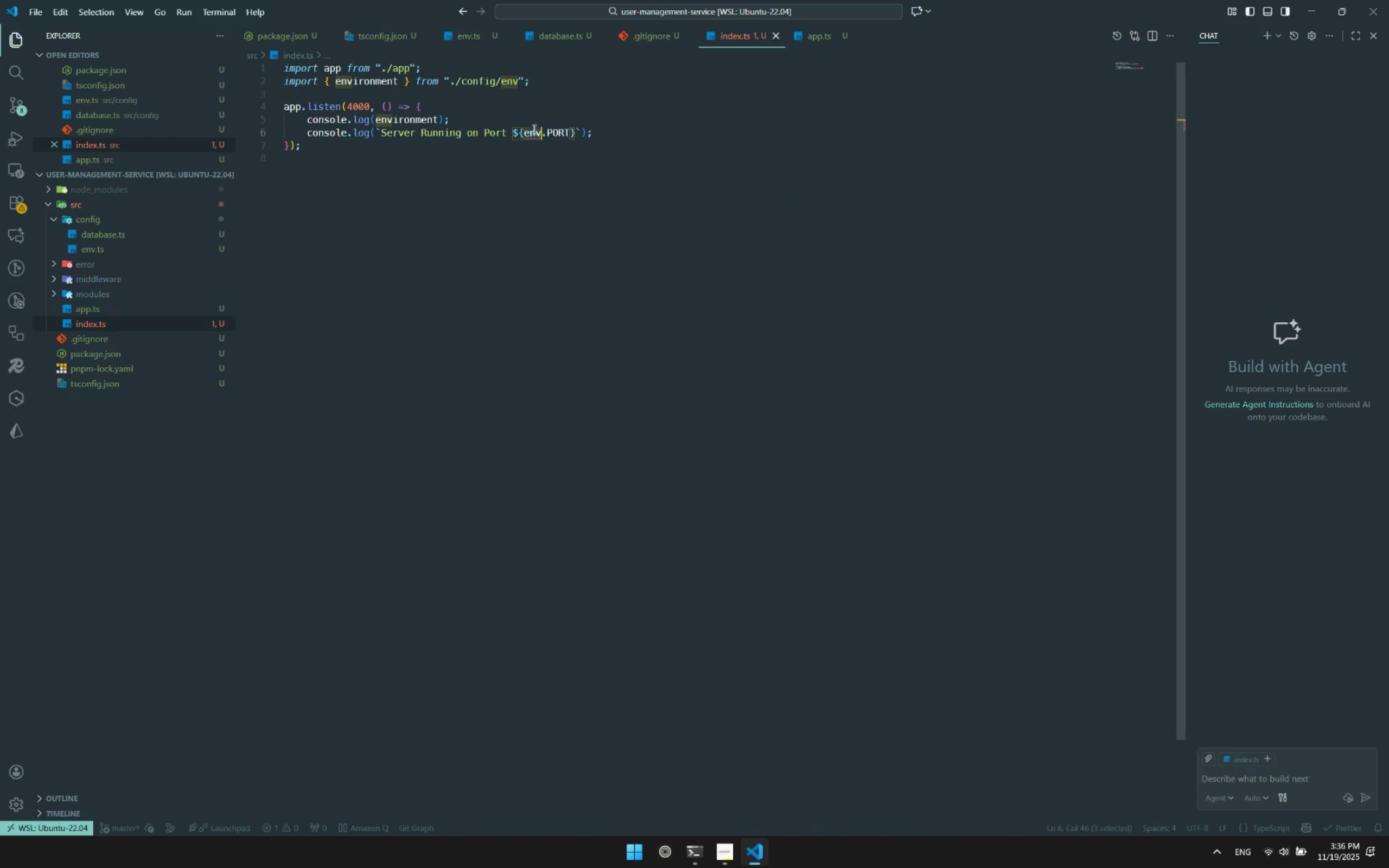 
key(Control+V)
 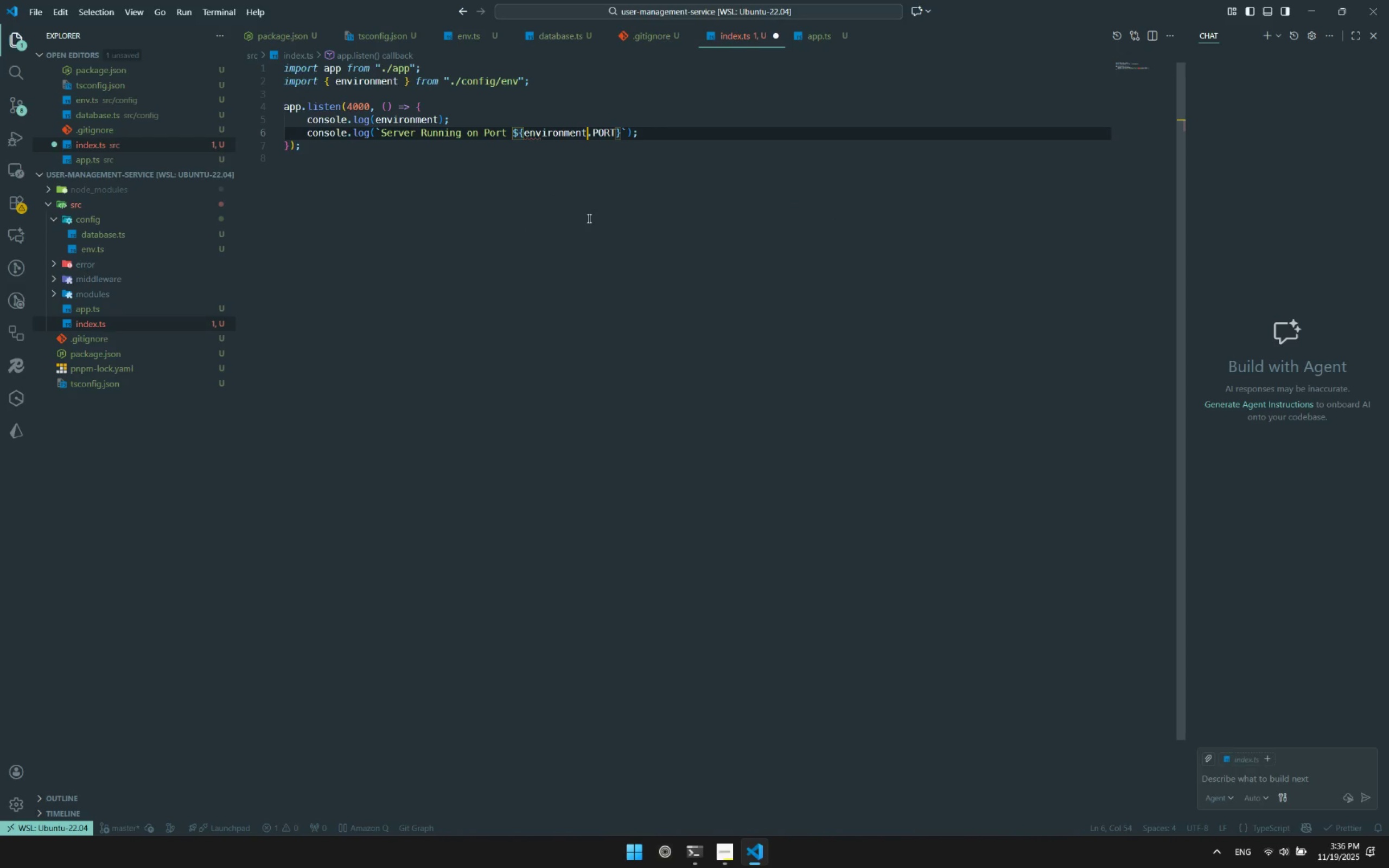 
key(Control+S)
 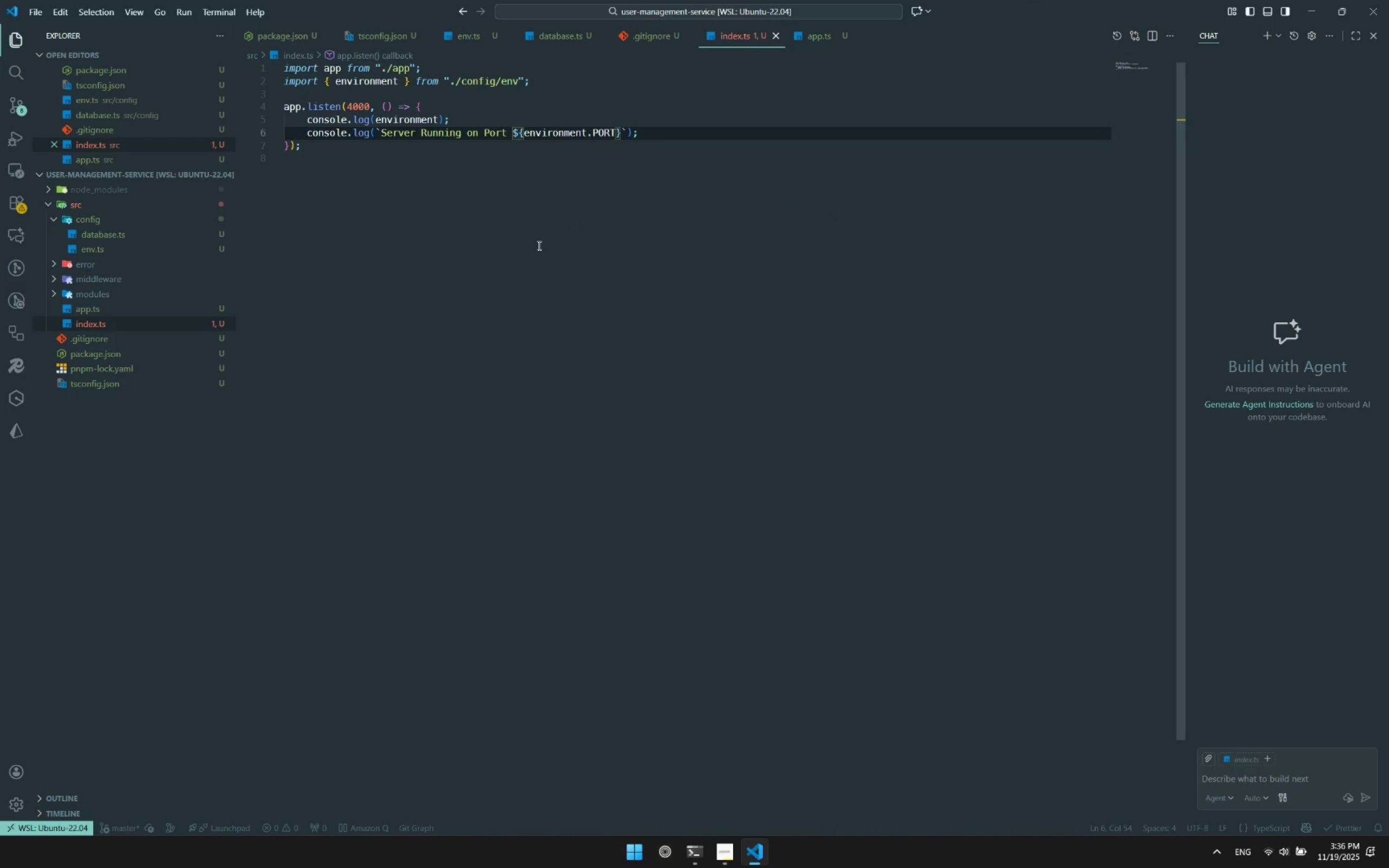 
left_click([538, 245])
 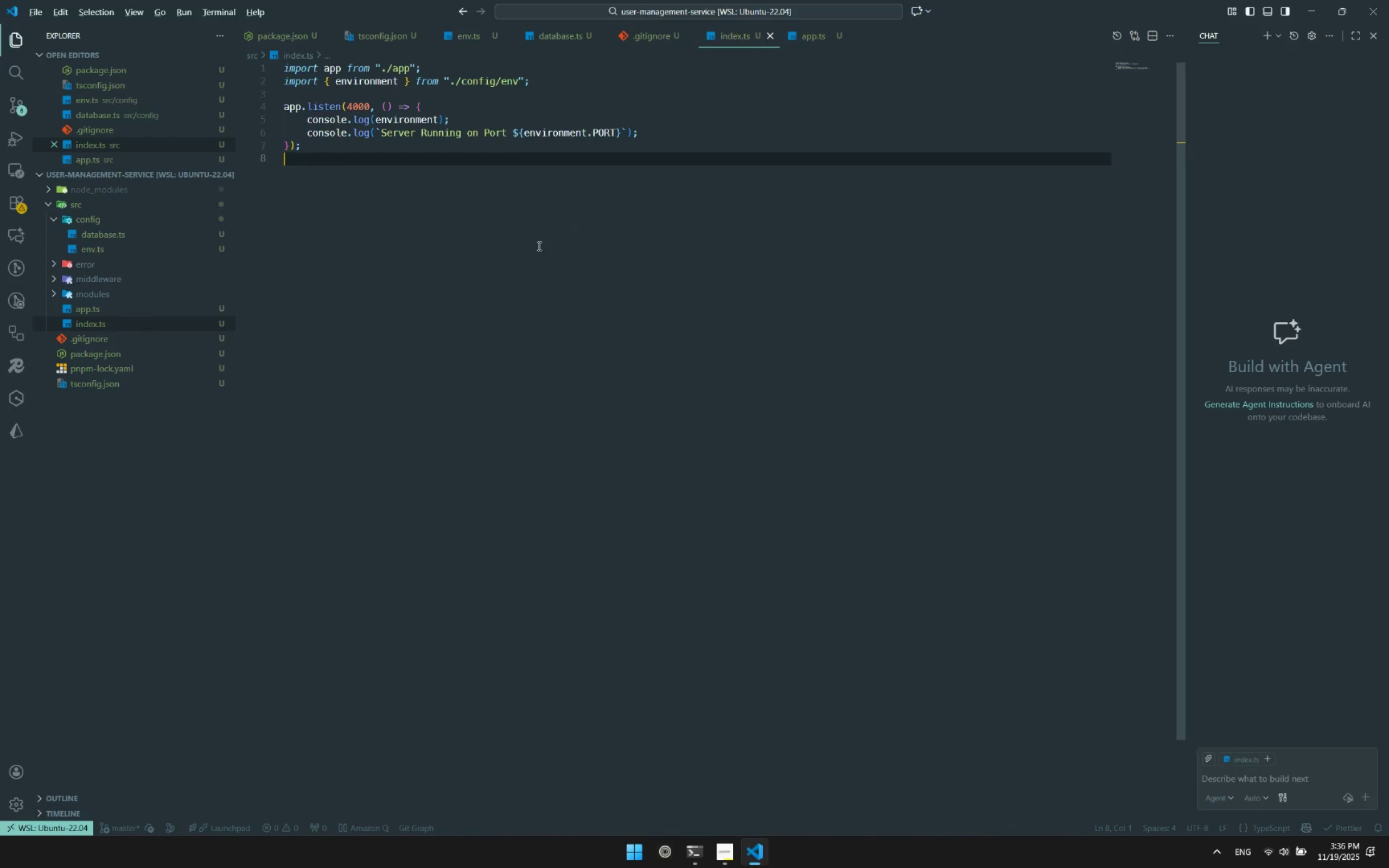 
key(Alt+AltLeft)
 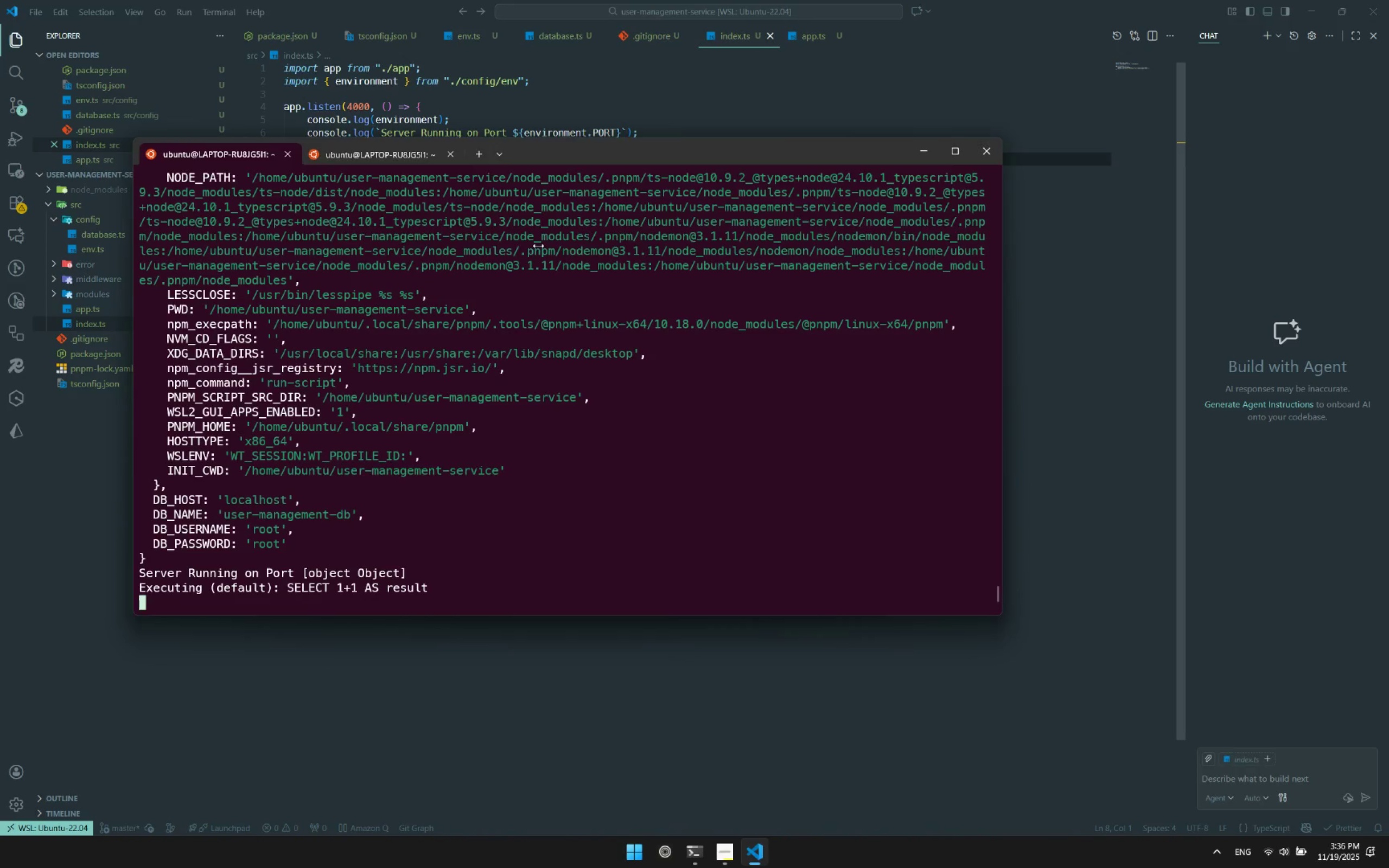 
key(Alt+Tab)
 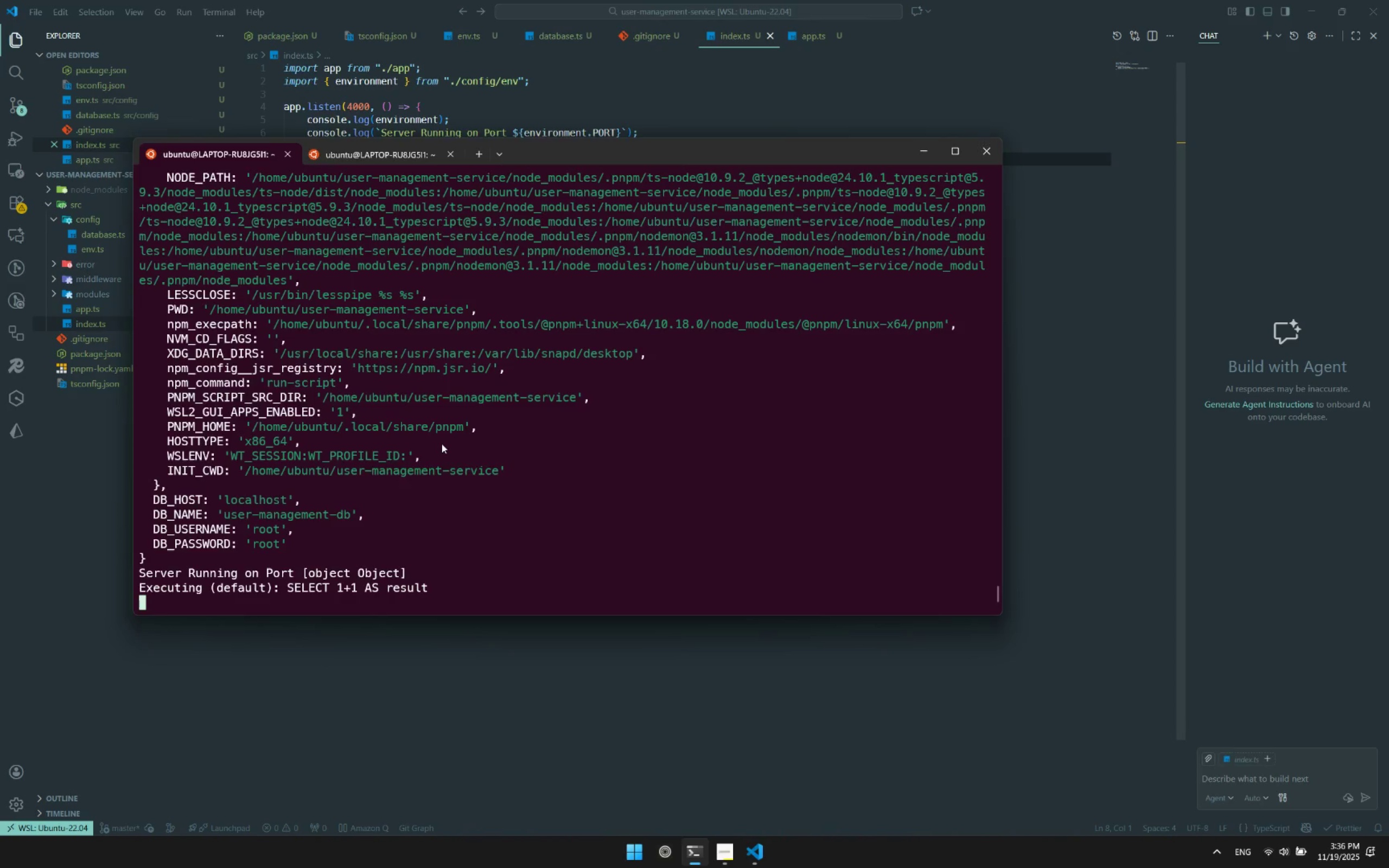 
scroll: coordinate [442, 446], scroll_direction: down, amount: 8.0
 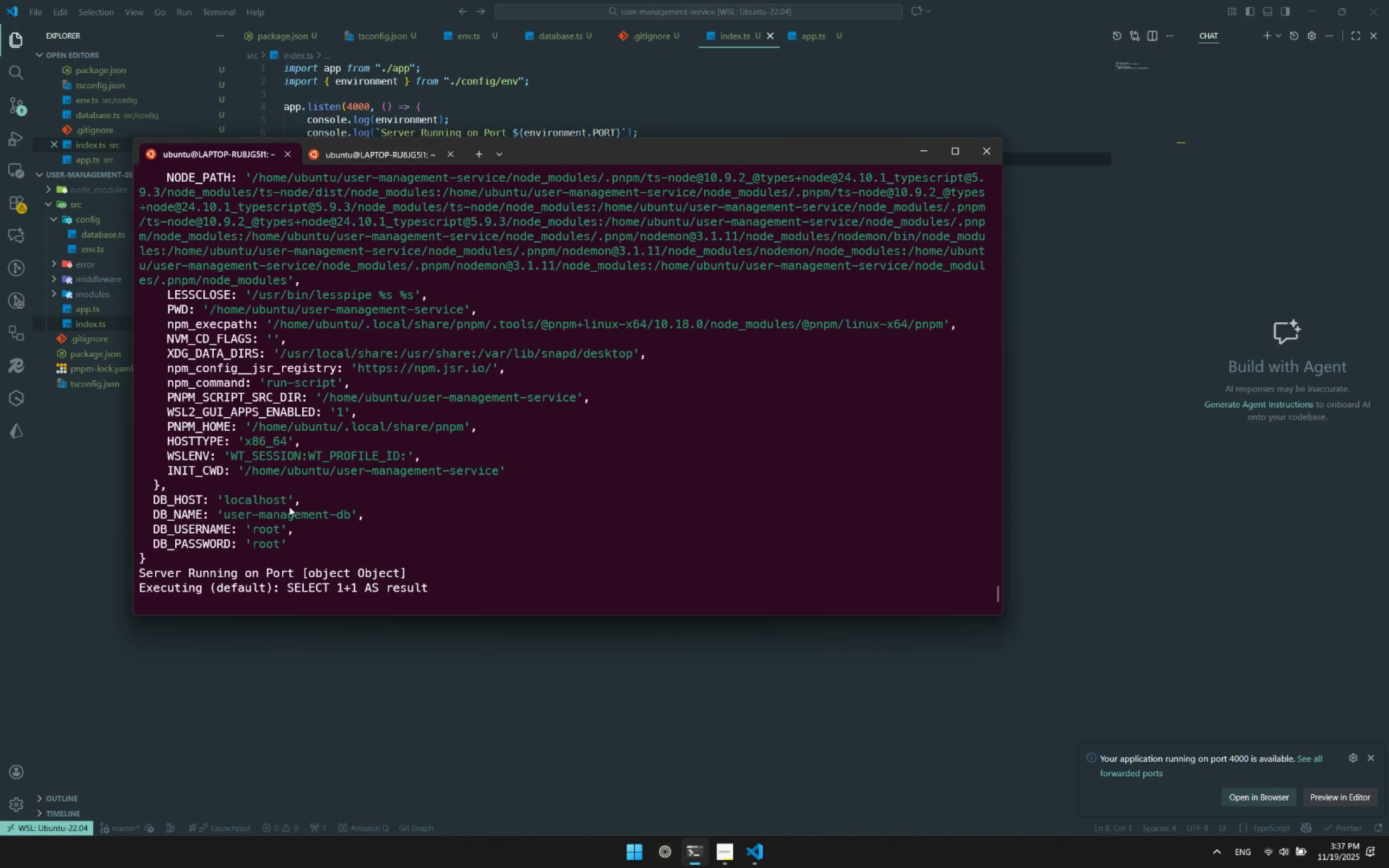 
scroll: coordinate [205, 507], scroll_direction: up, amount: 30.0
 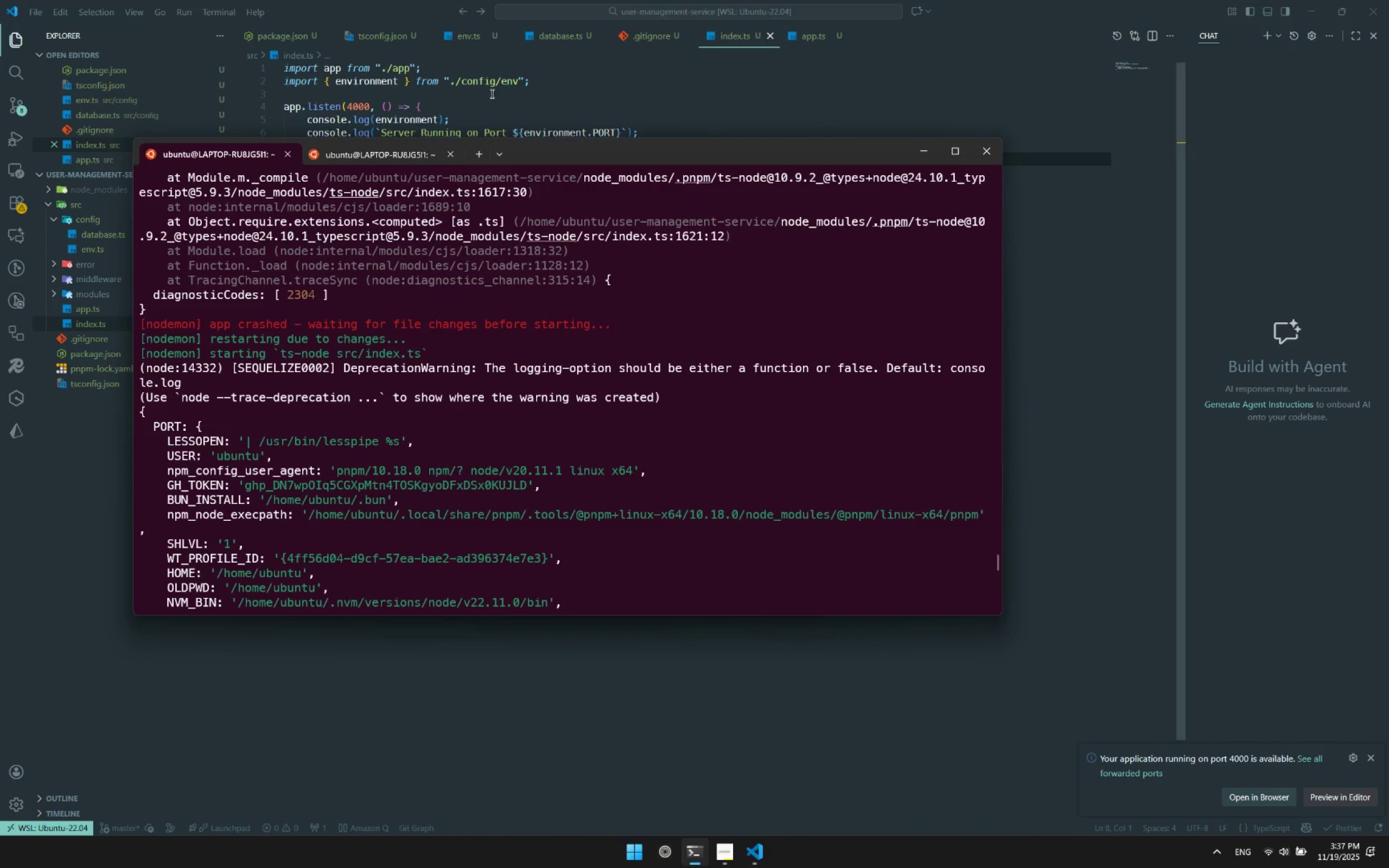 
wait(5.01)
 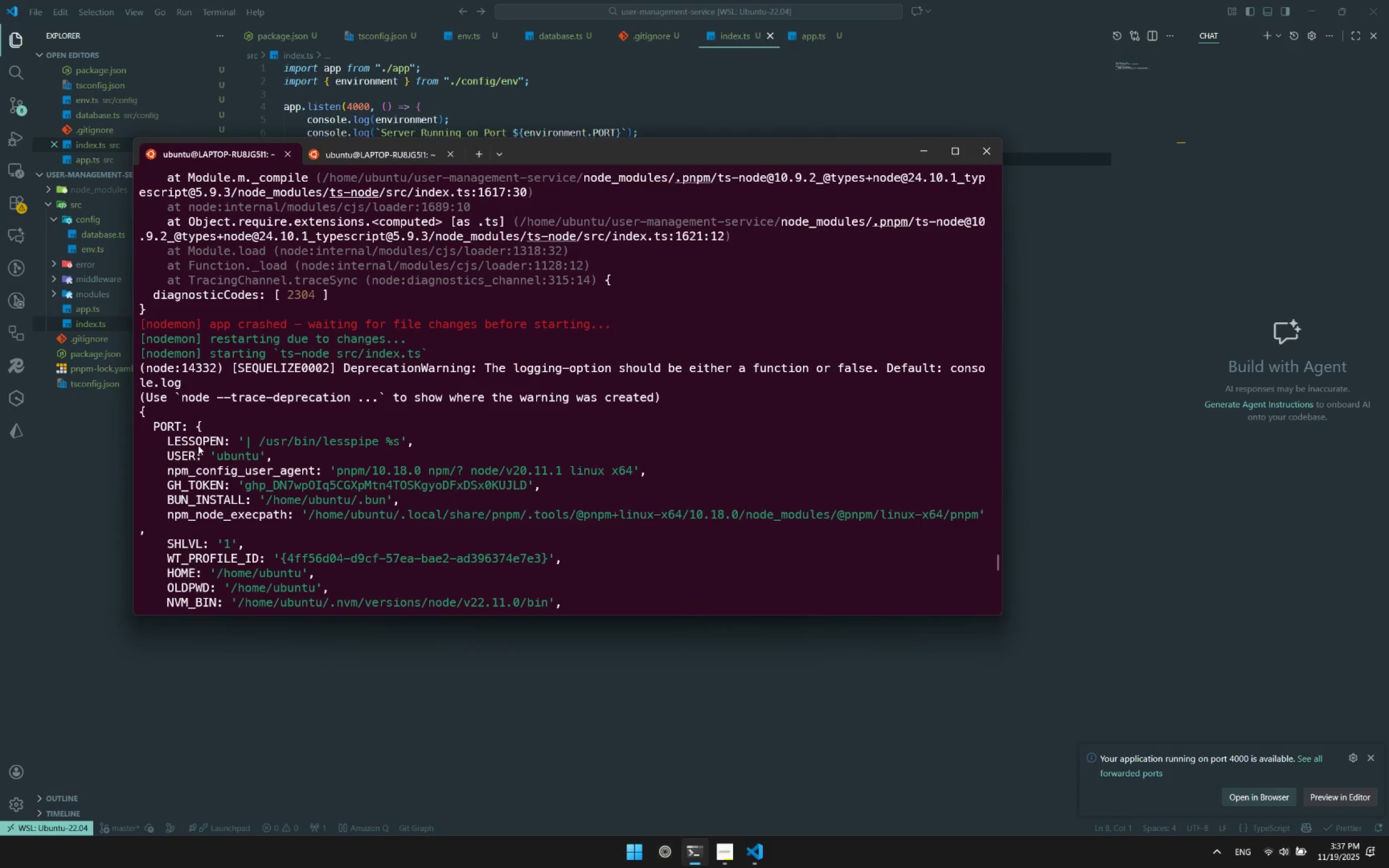 
left_click([491, 93])
 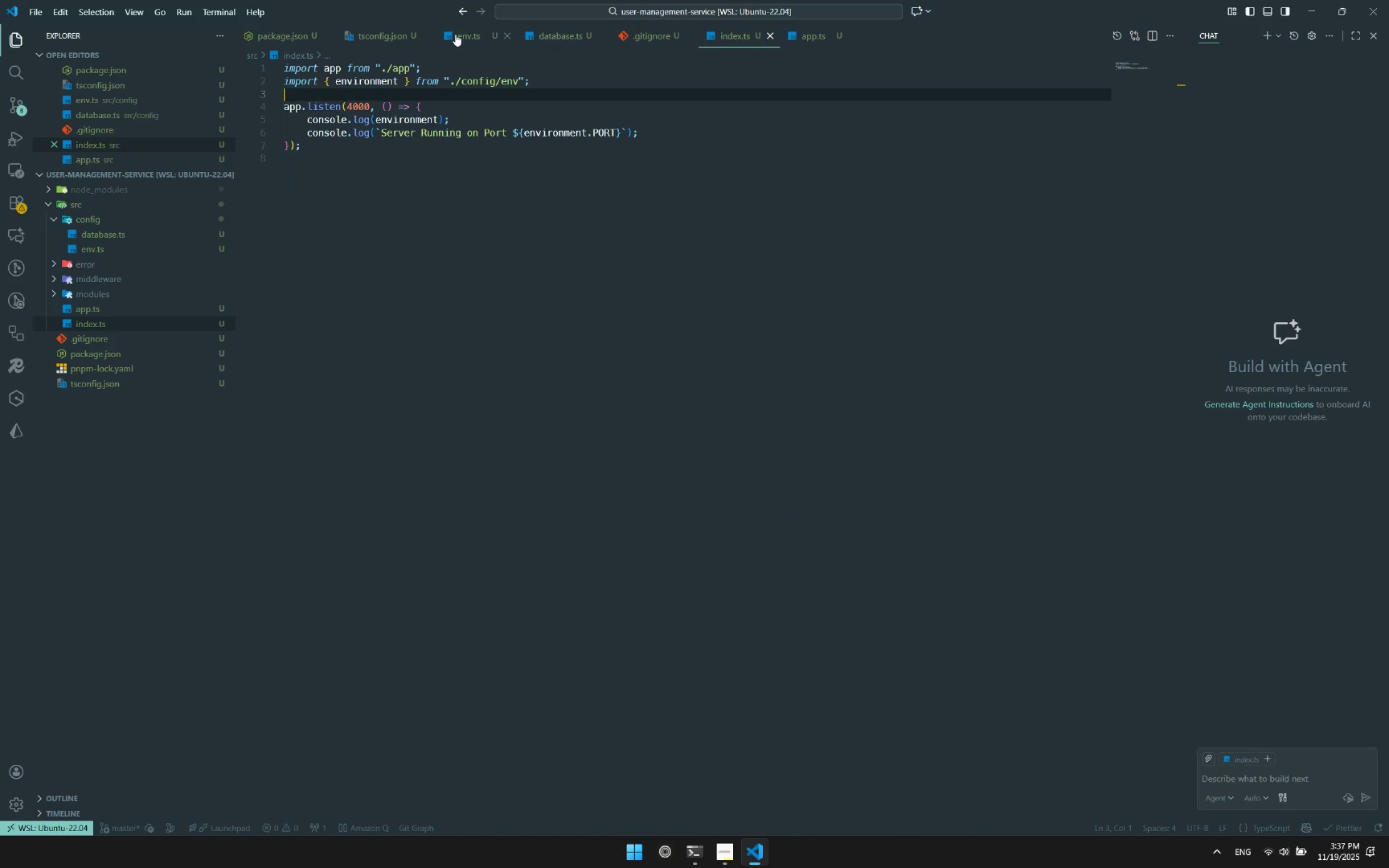 
double_click([465, 163])
 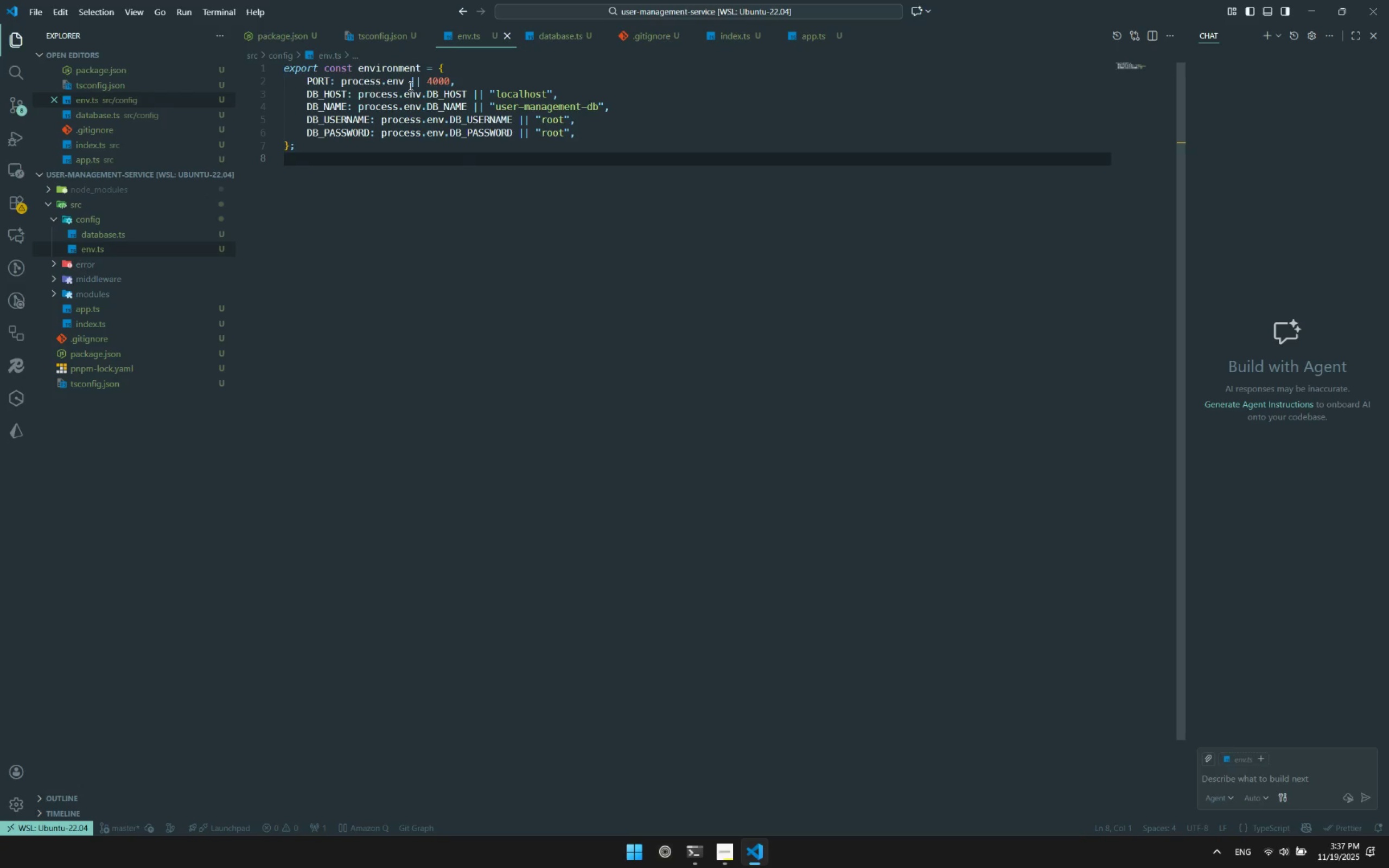 
left_click([406, 82])
 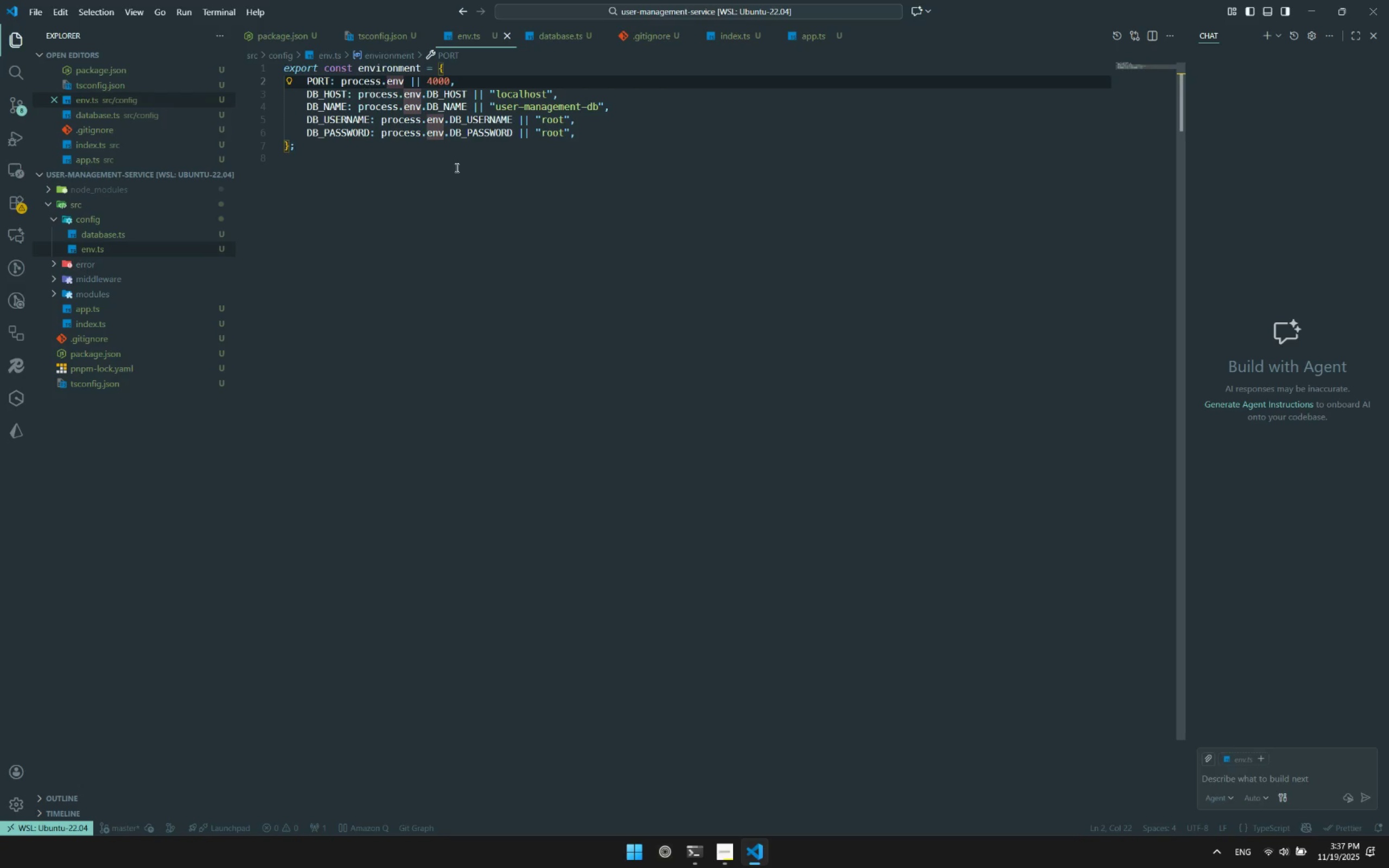 
type(.PORT)
 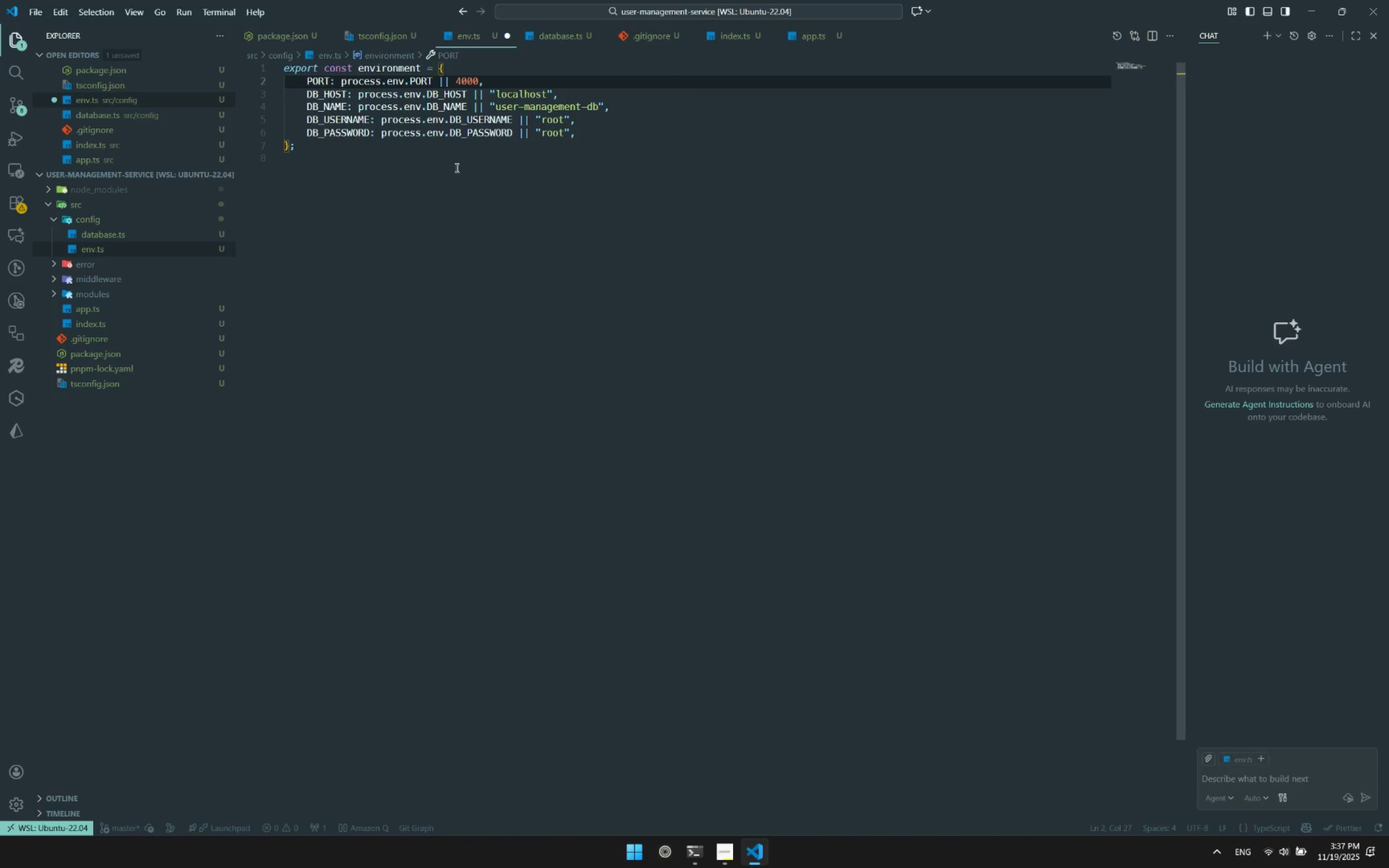 
left_click([456, 168])
 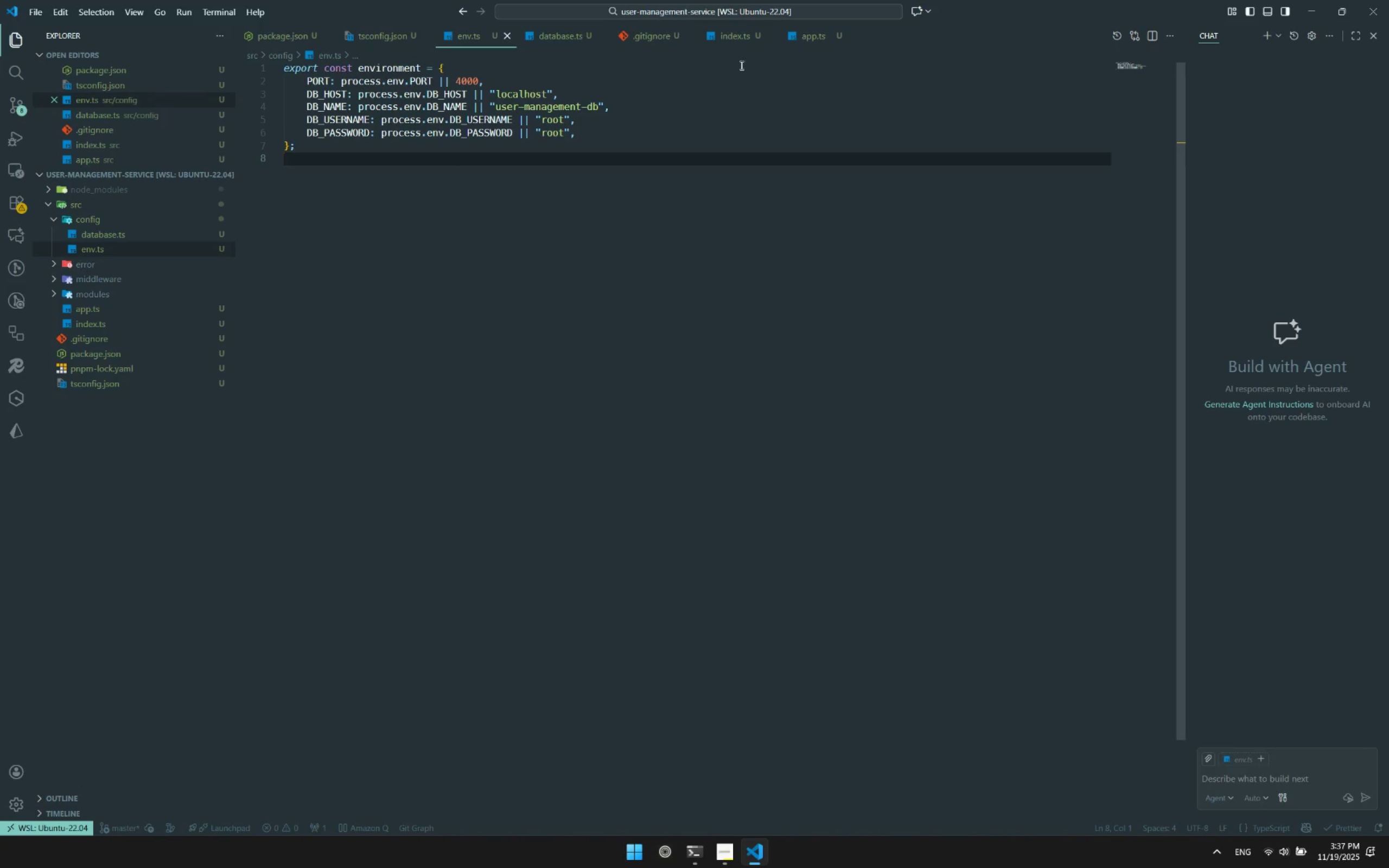 
key(Control+ControlLeft)
 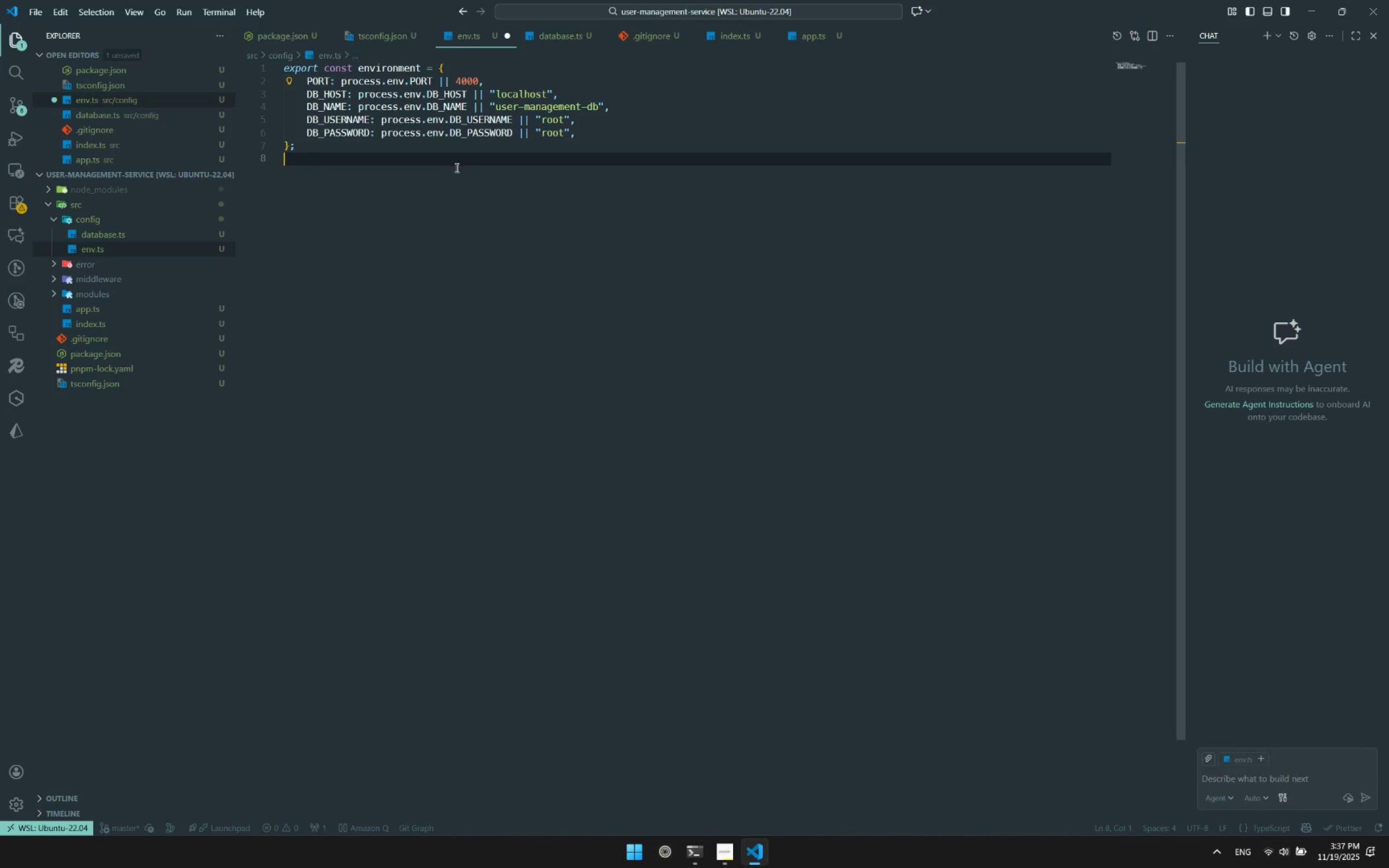 
key(Control+S)
 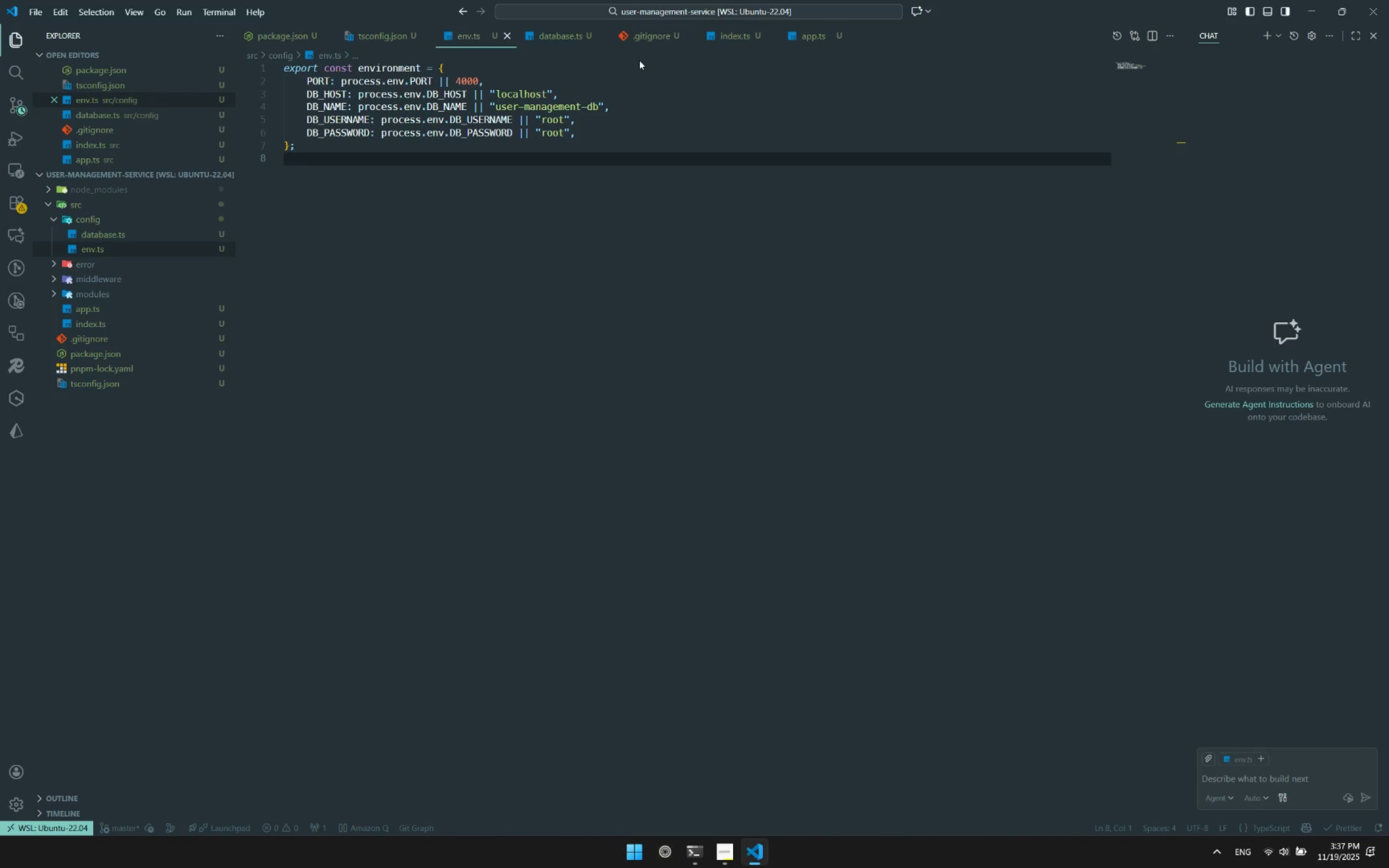 
hold_key(key=Z, duration=0.77)
 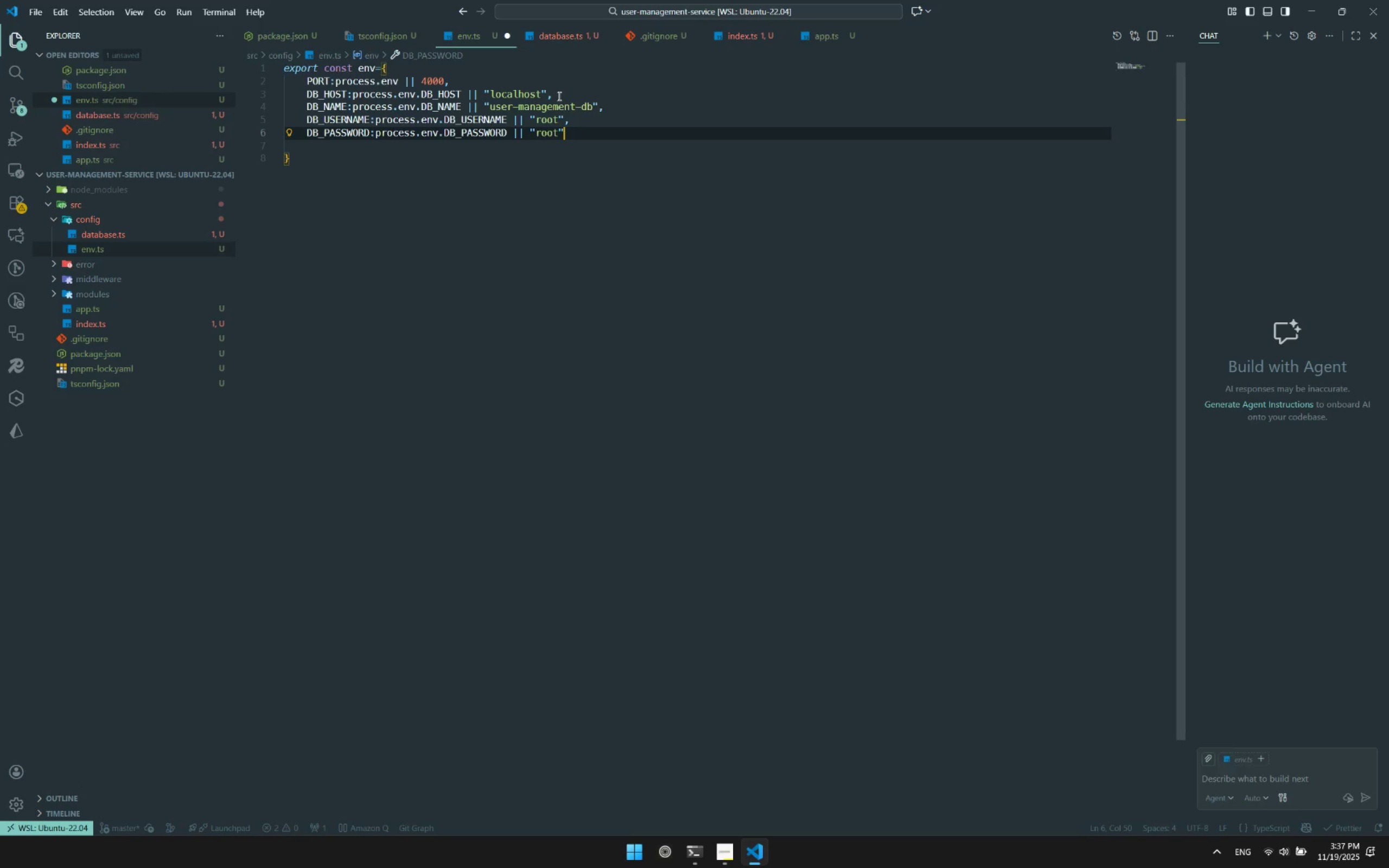 
key(Control+Y)
 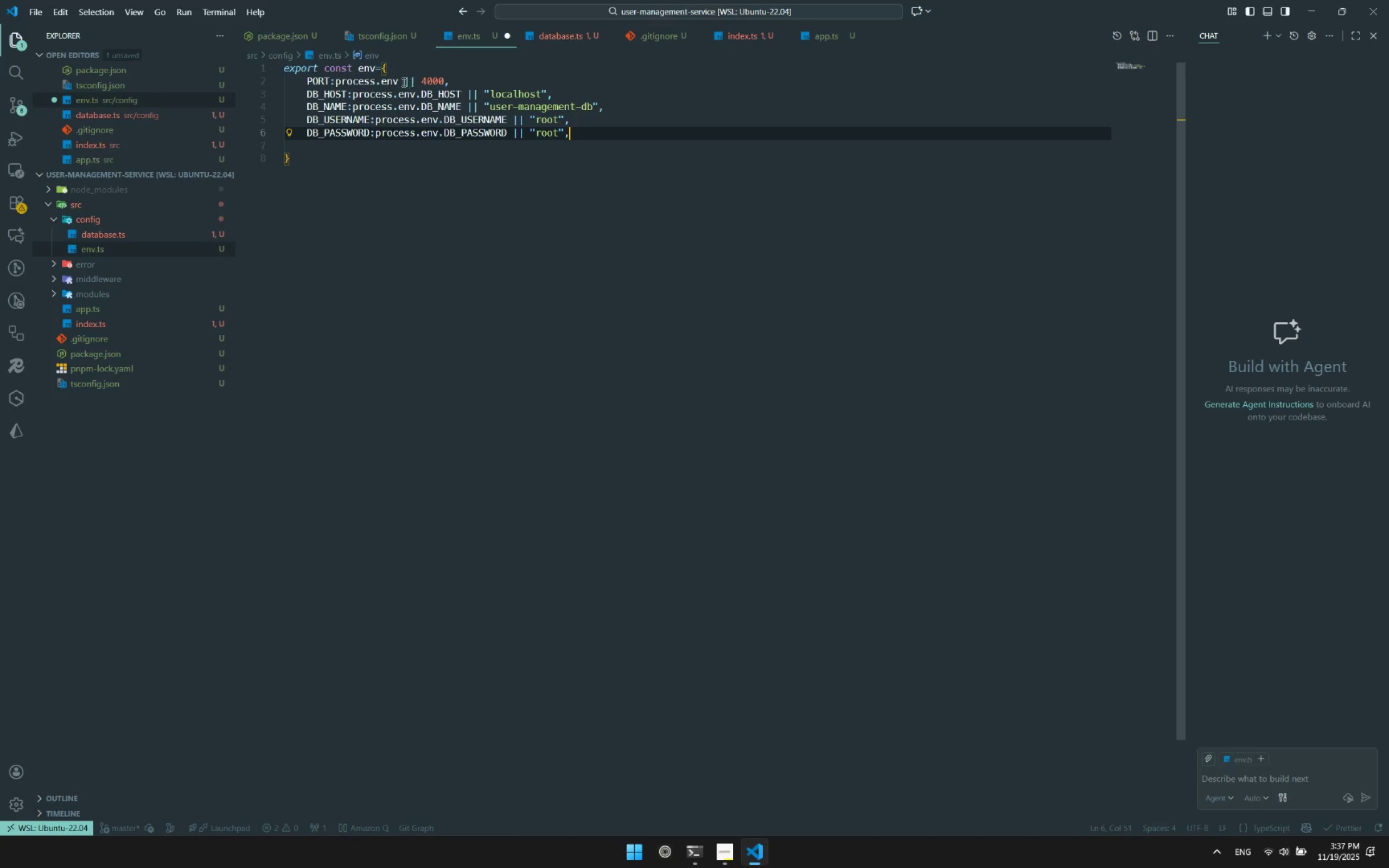 
double_click([399, 82])
 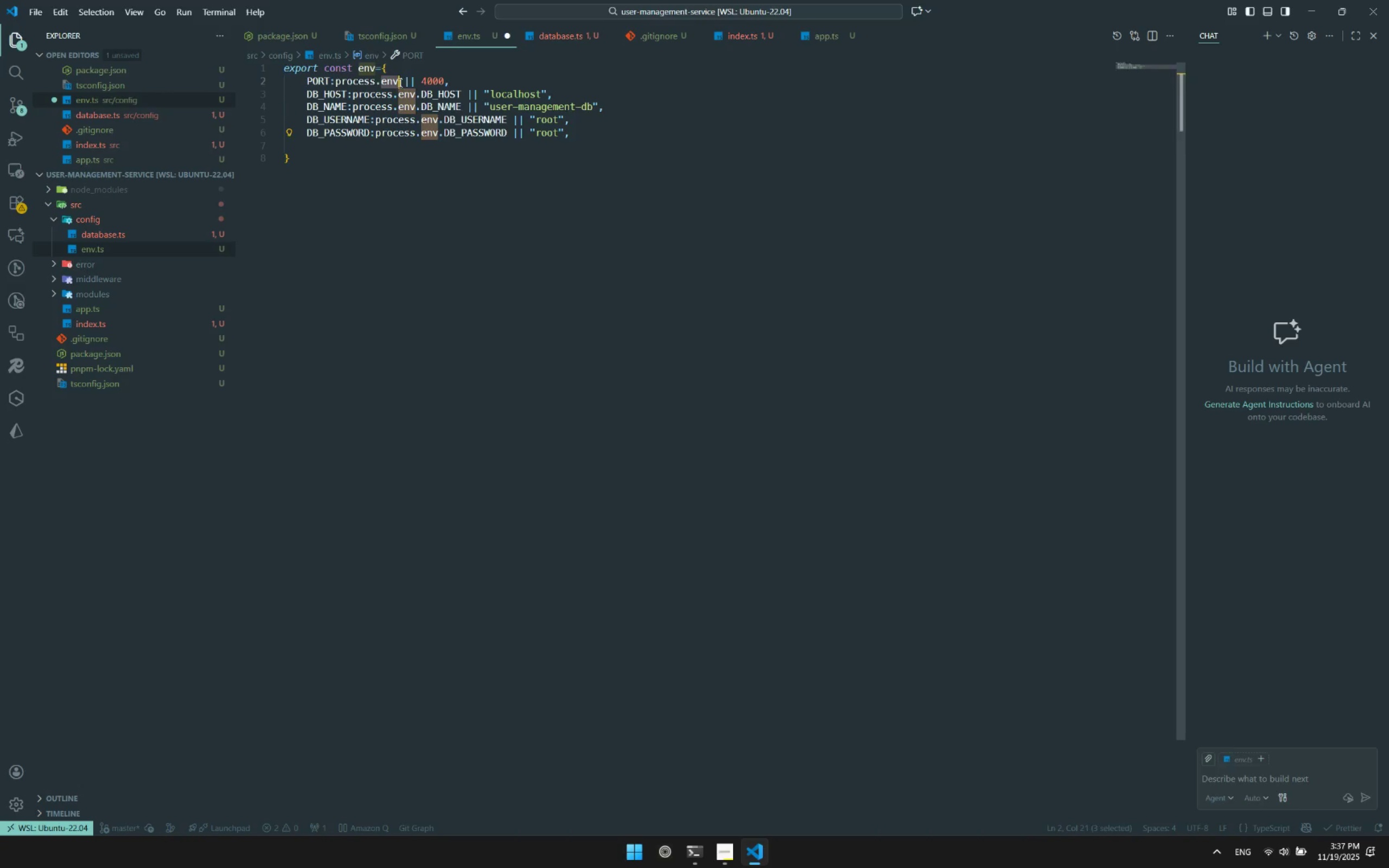 
triple_click([399, 82])
 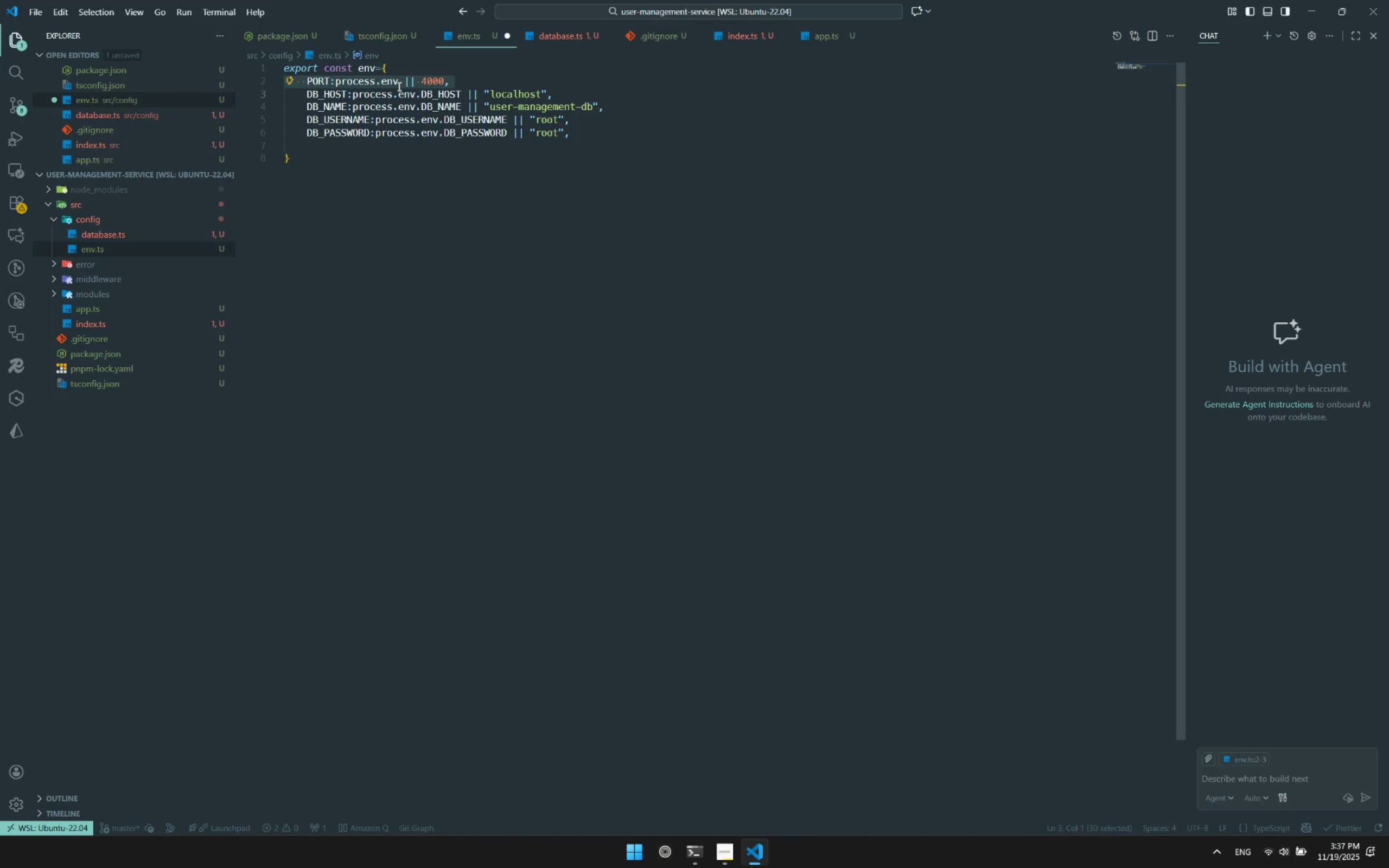 
left_click([395, 83])
 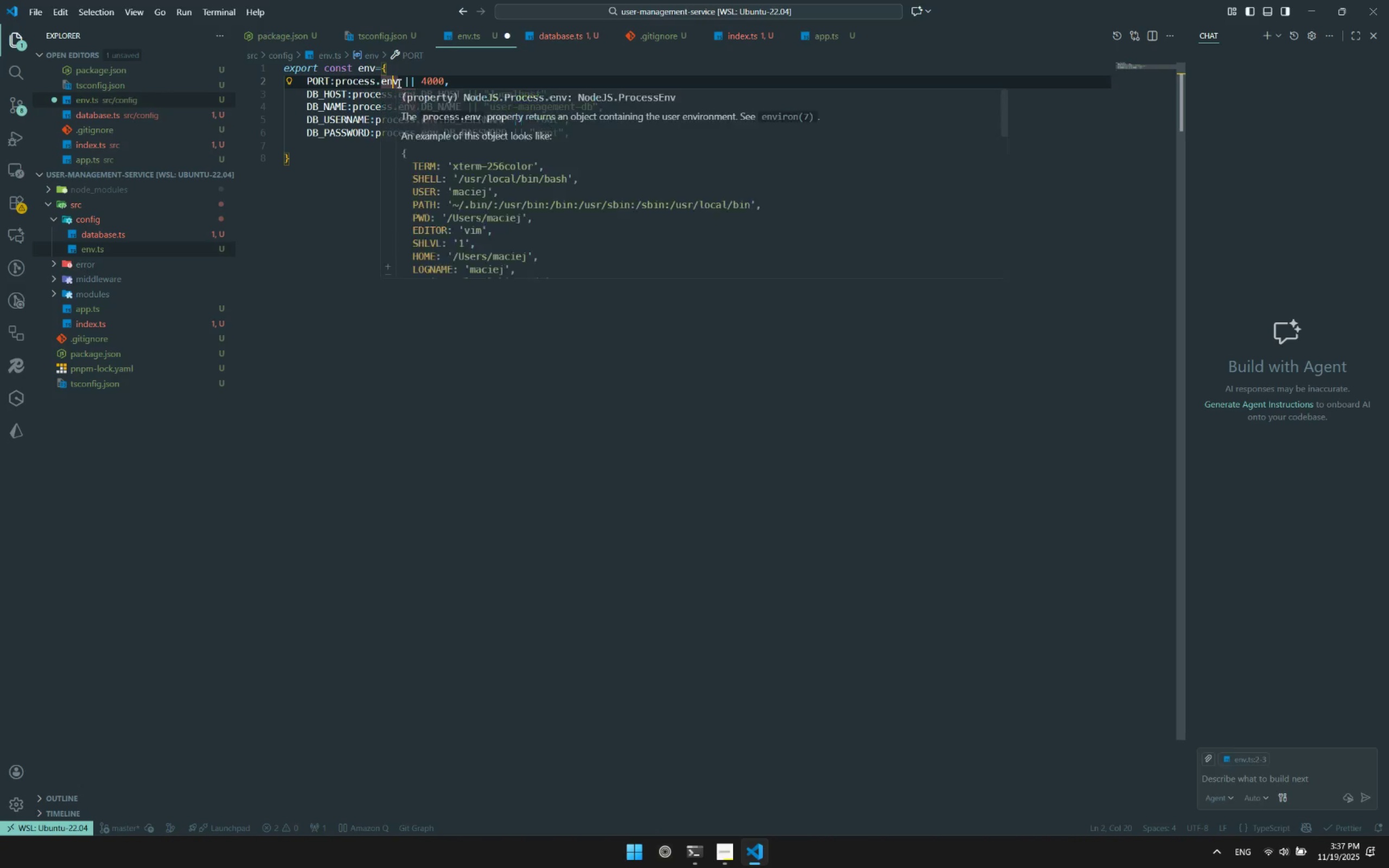 
left_click([398, 83])
 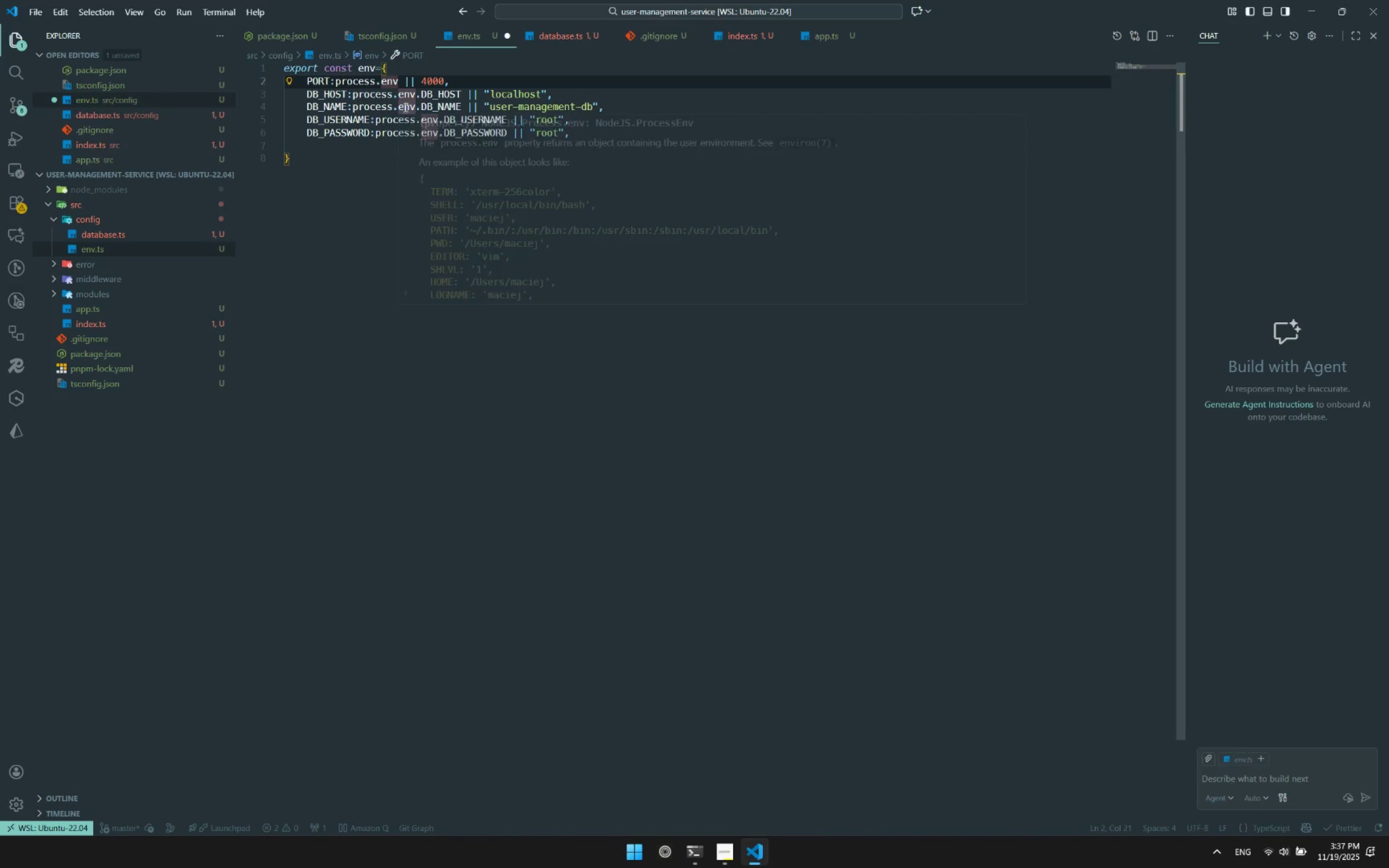 
type(.PORT)
 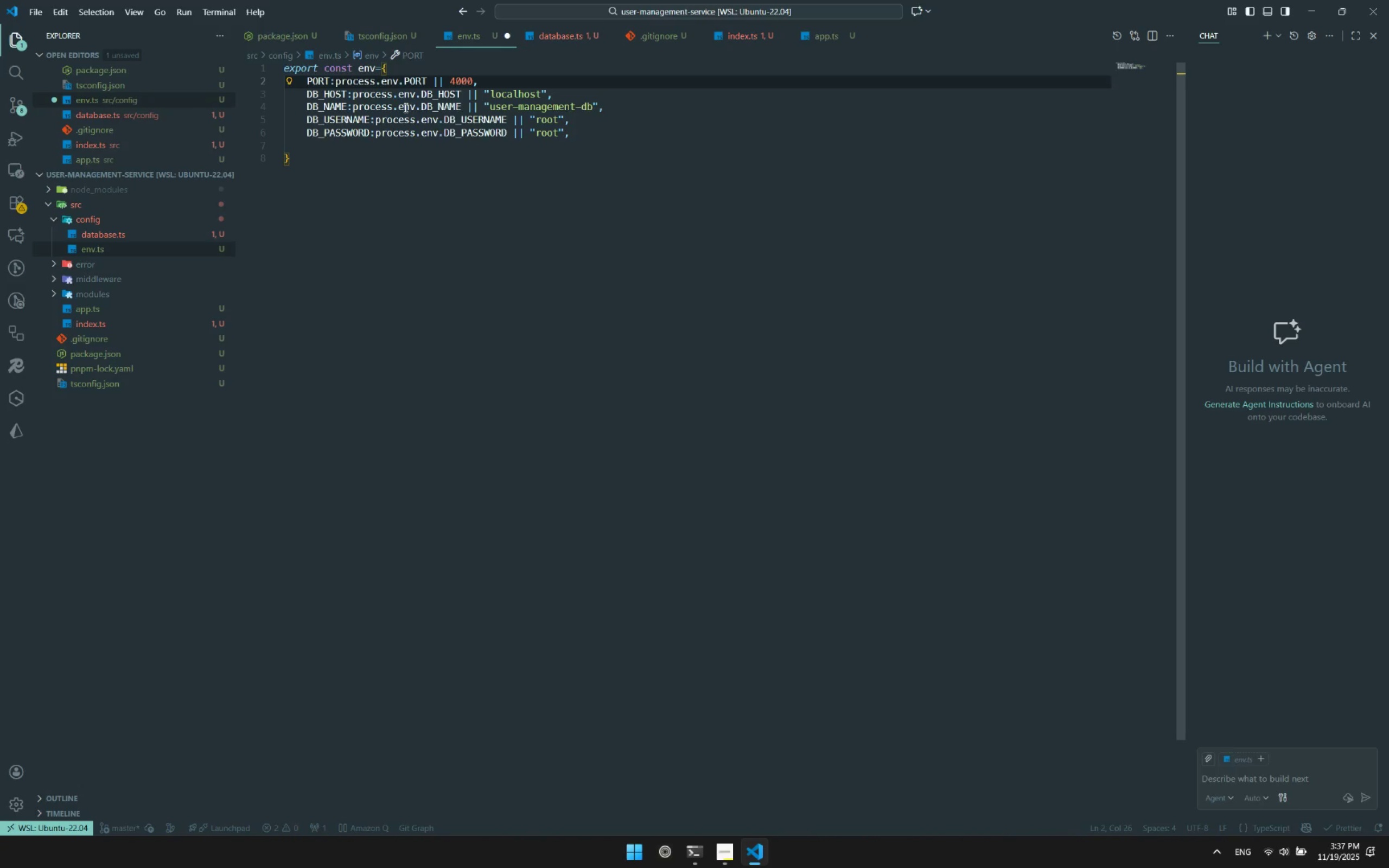 
left_click([458, 190])
 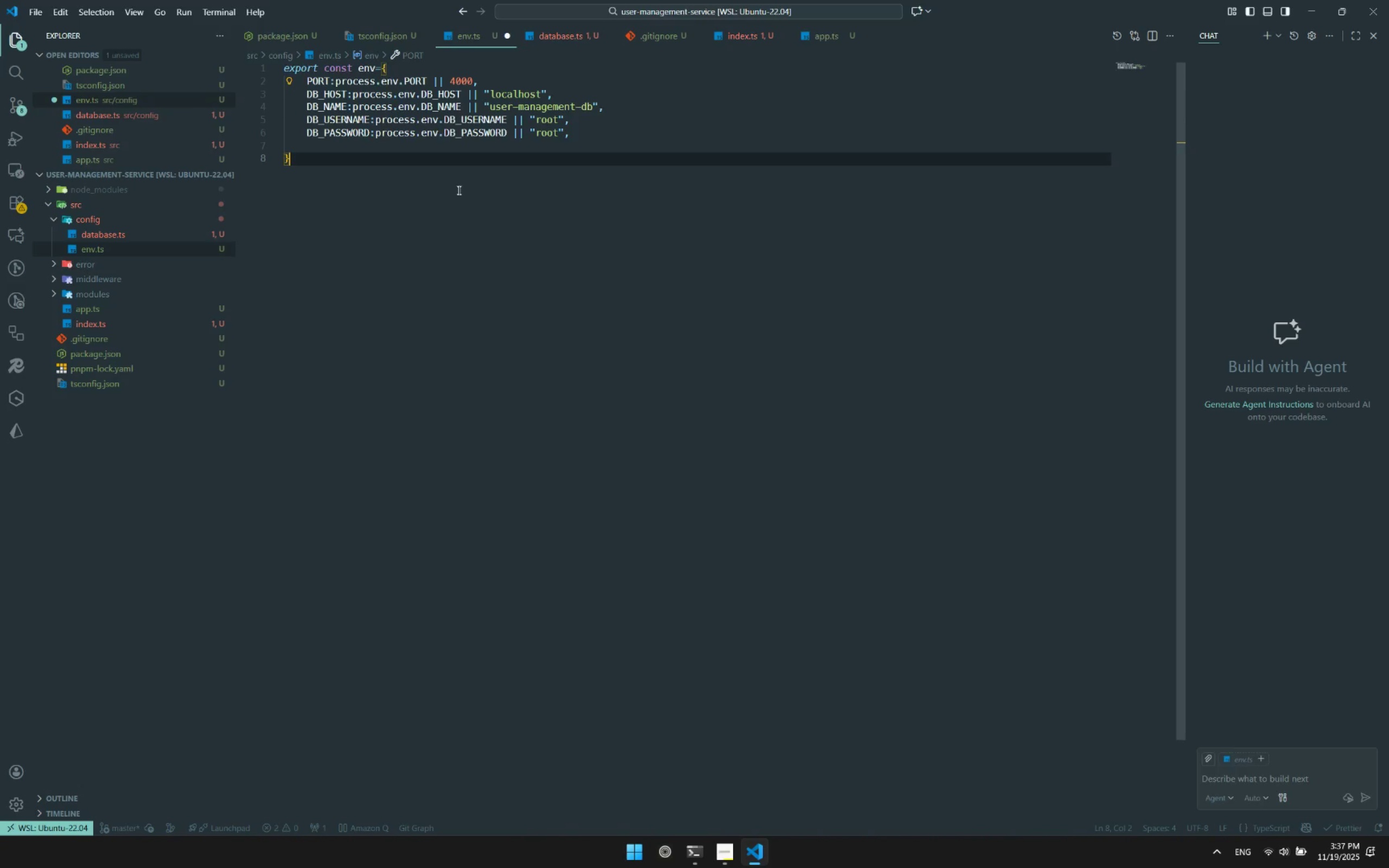 
key(Control+ControlLeft)
 